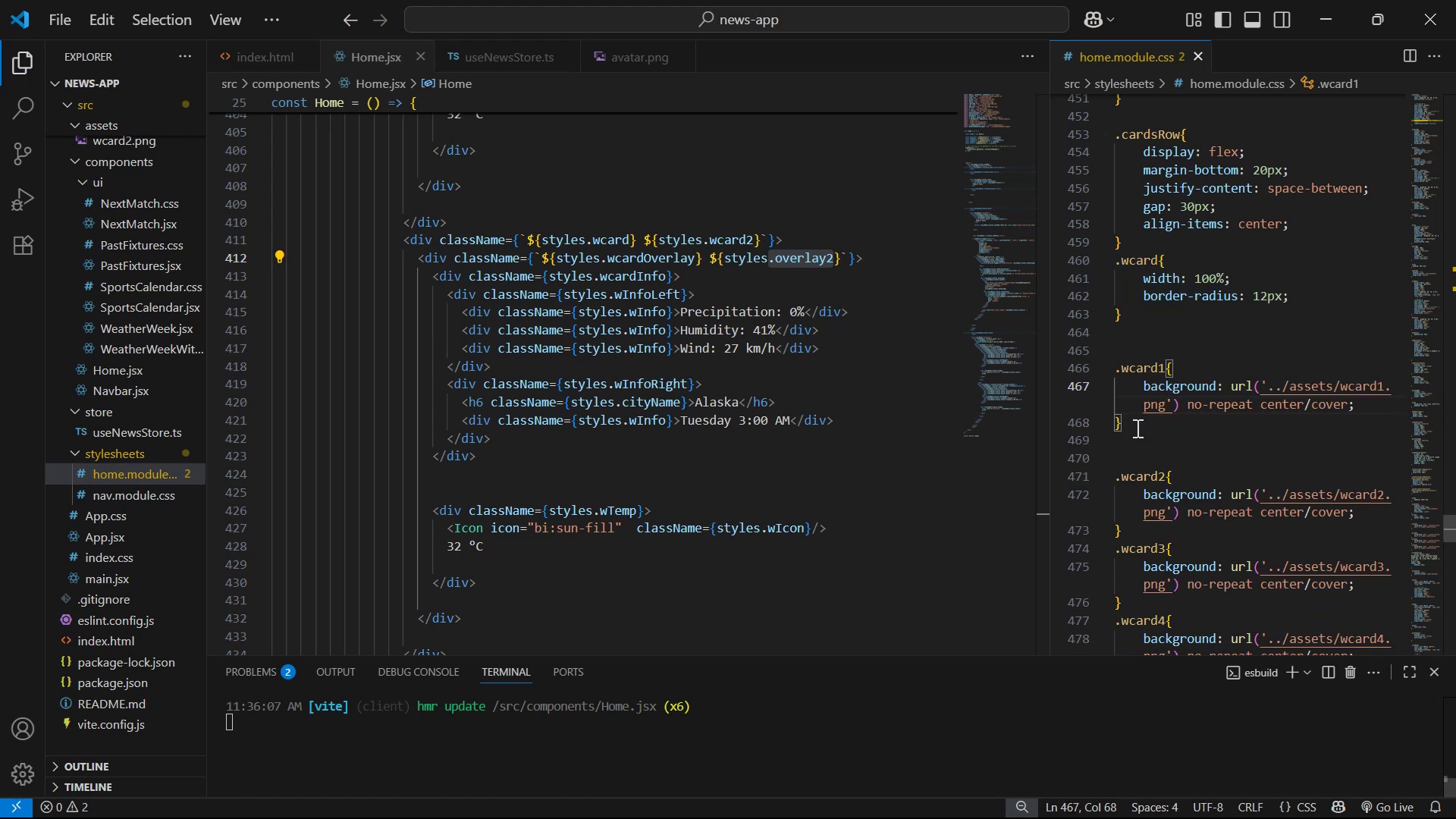 
key(Alt+AltLeft)
 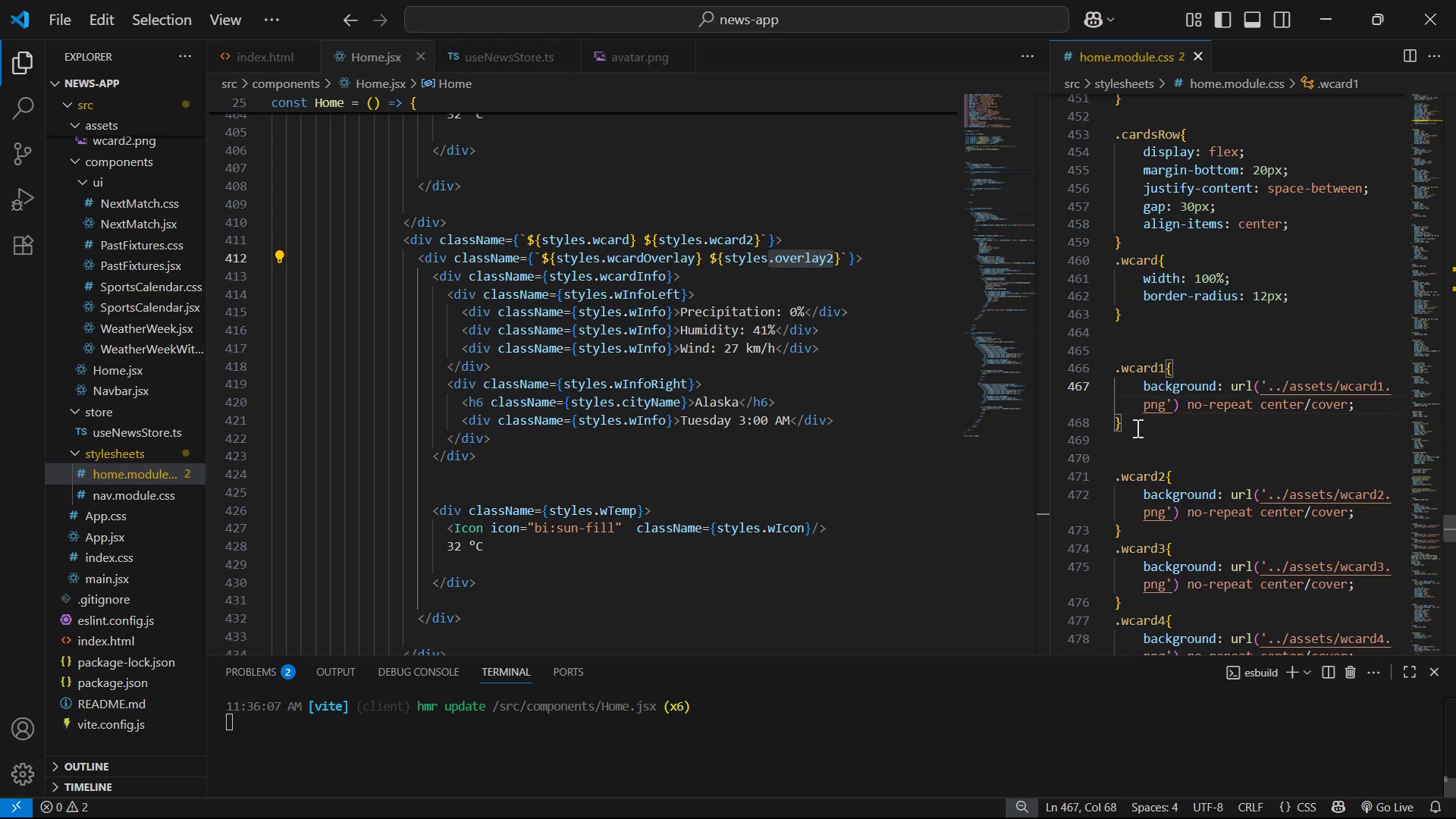 
key(Alt+Tab)
 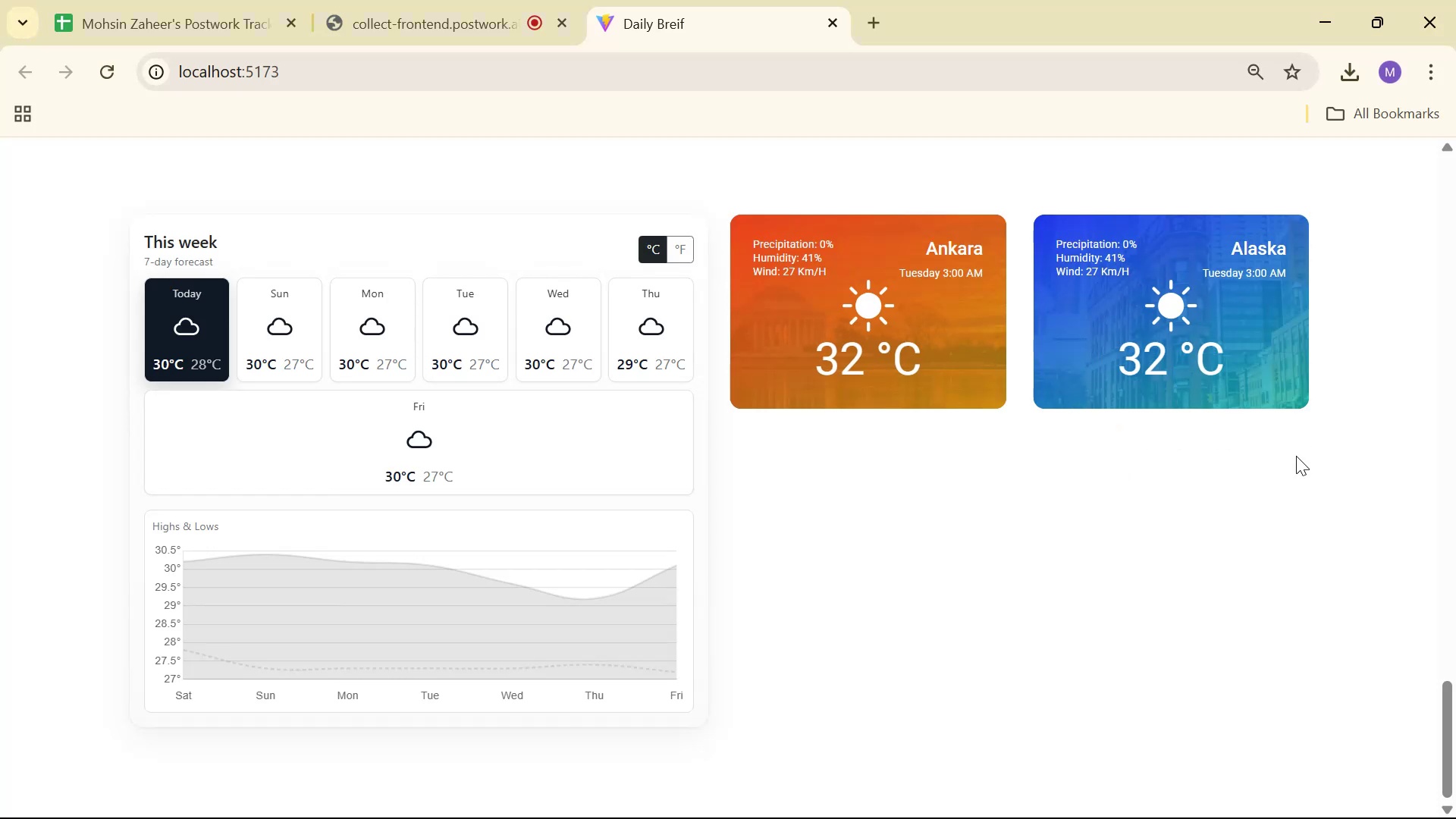 
key(Alt+Tab)
 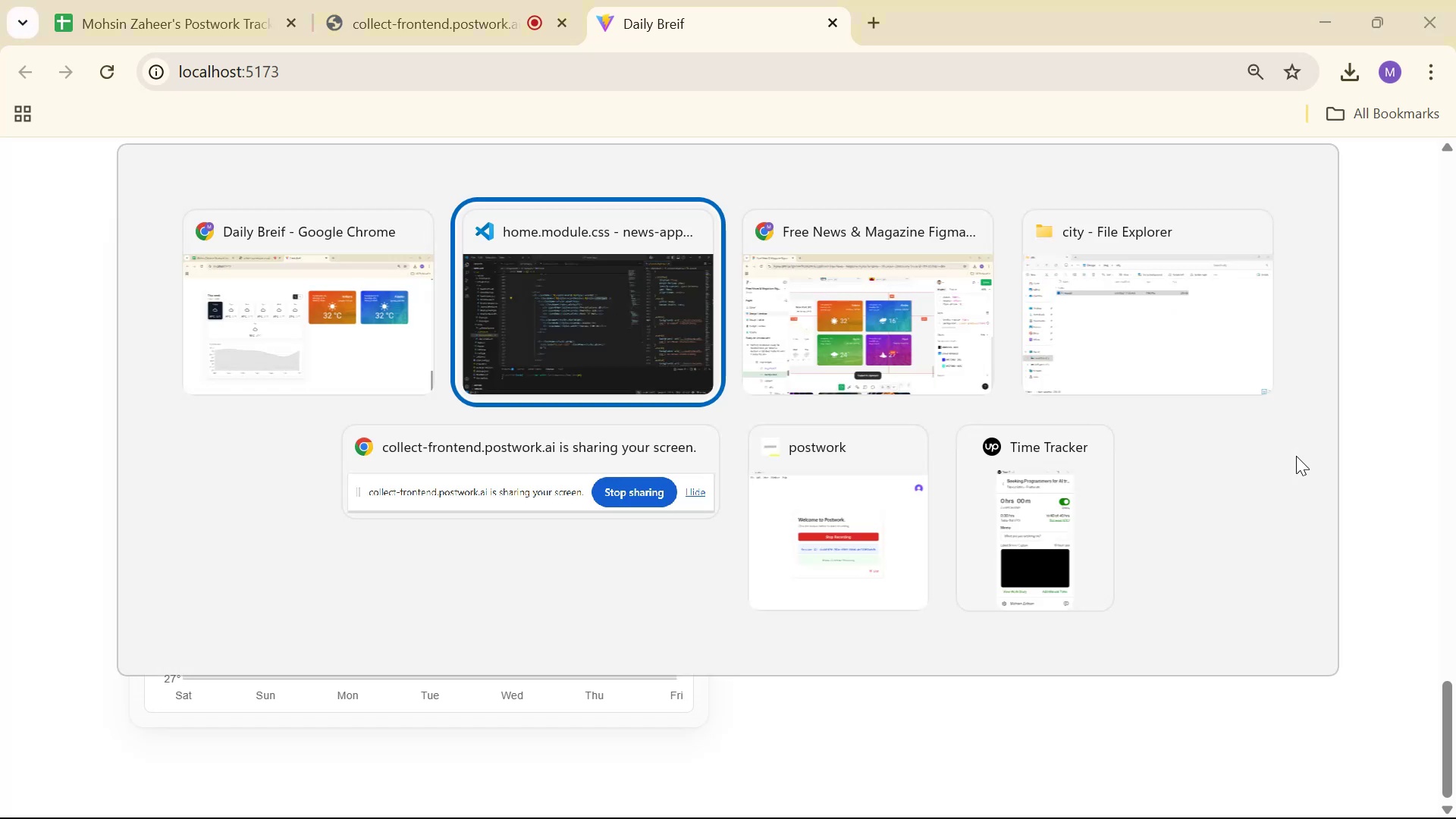 
key(Alt+AltLeft)
 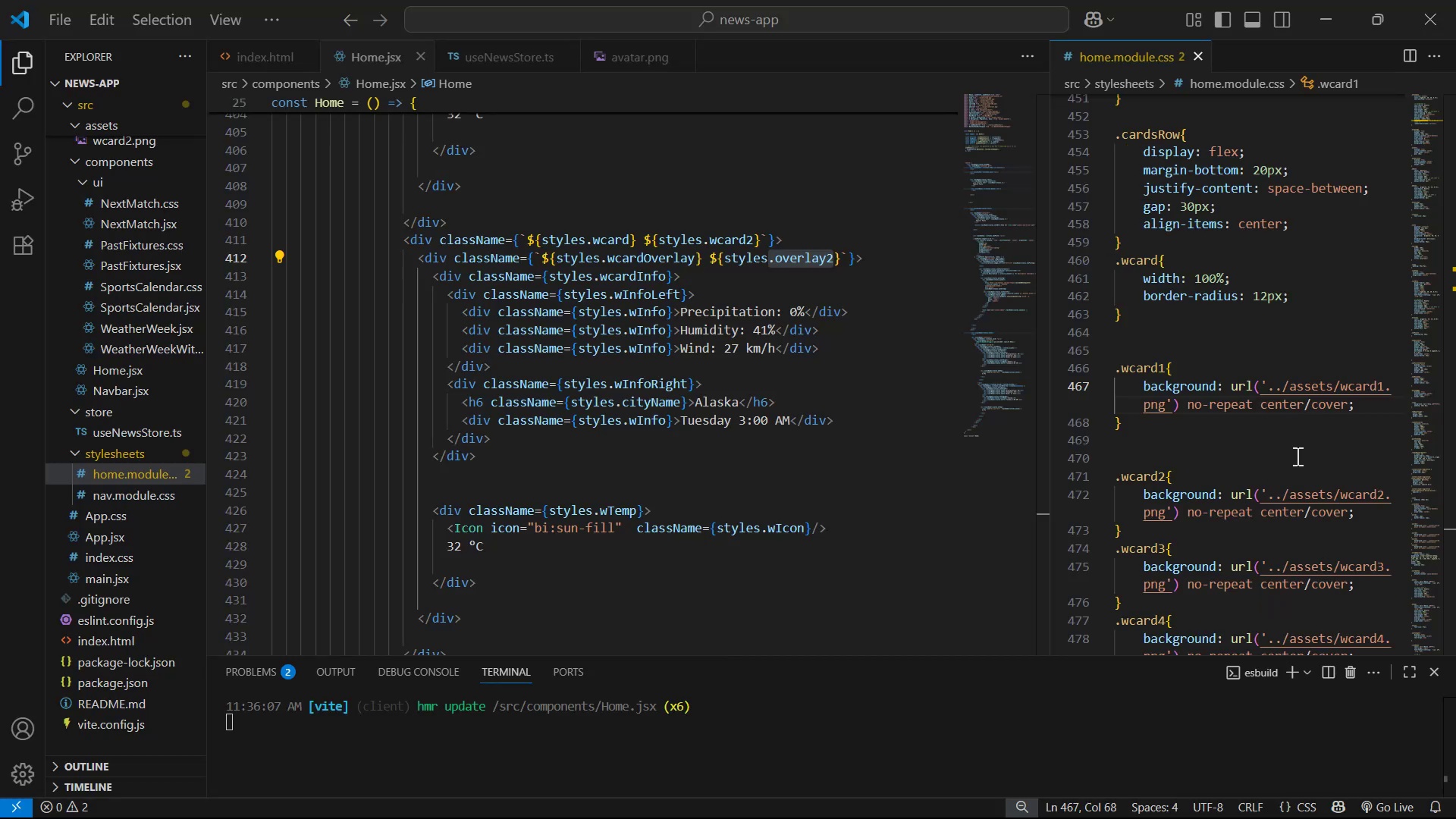 
key(Alt+Tab)
 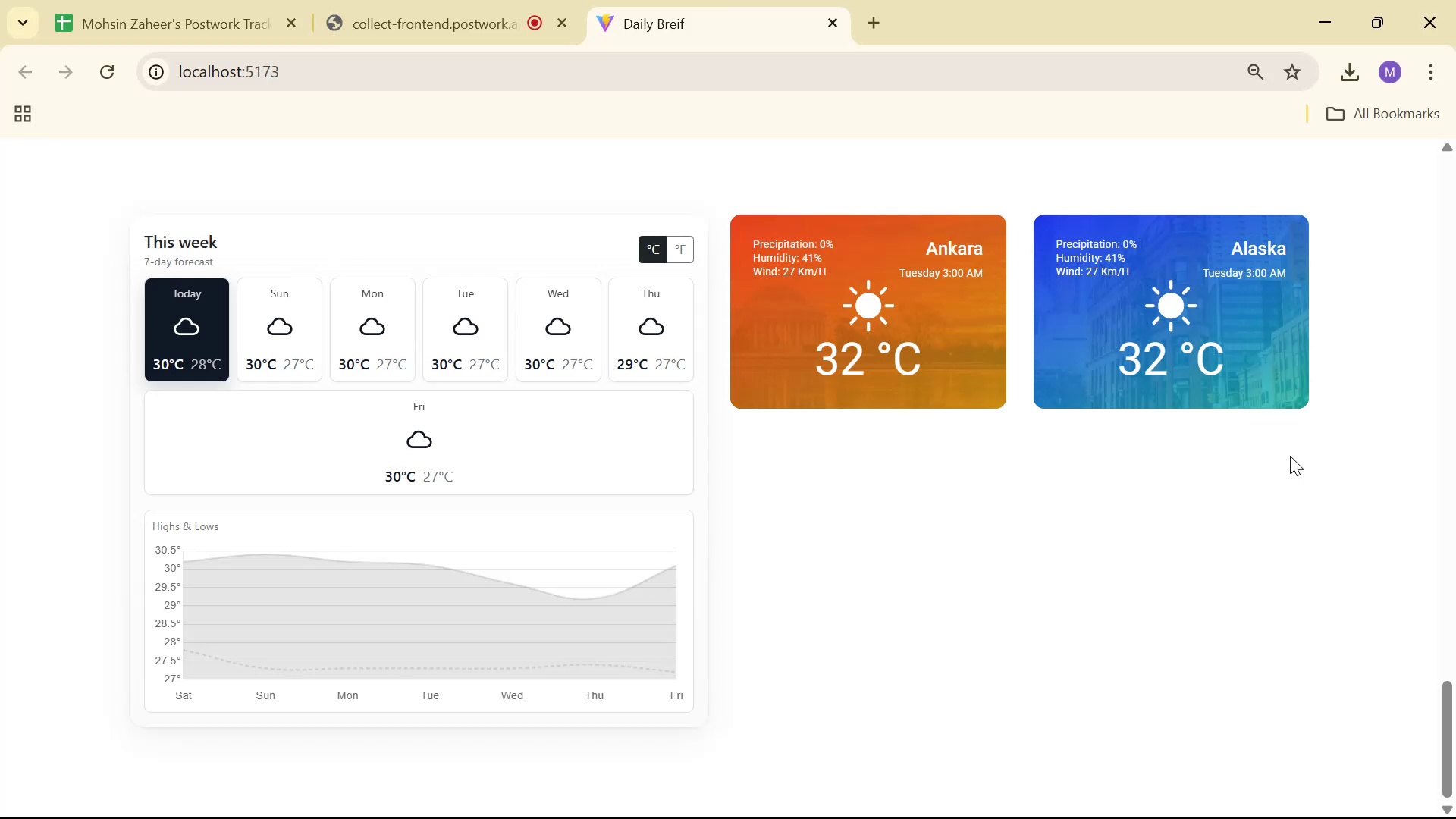 
key(Alt+Tab)
 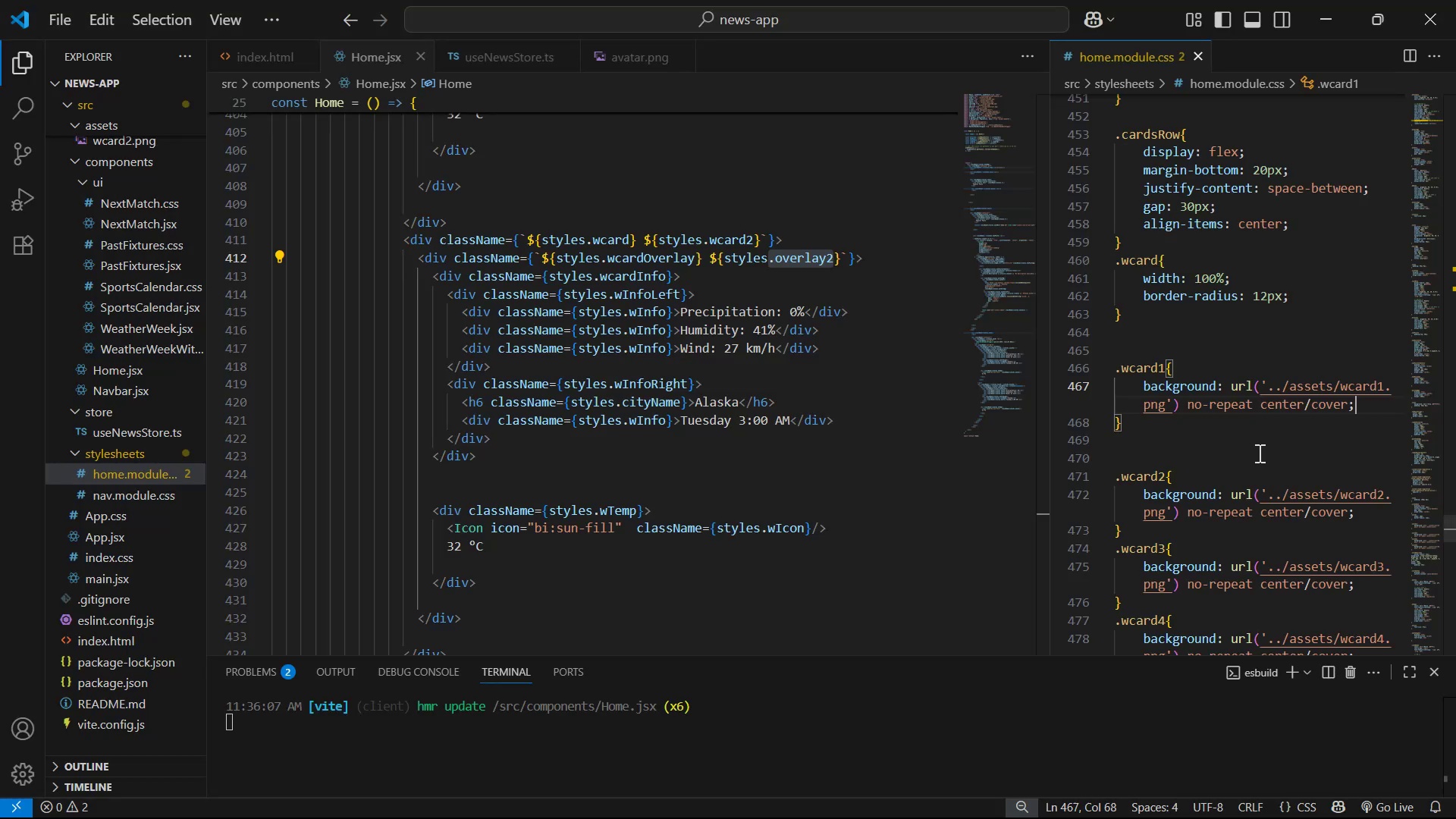 
scroll: coordinate [742, 357], scroll_direction: up, amount: 2.0
 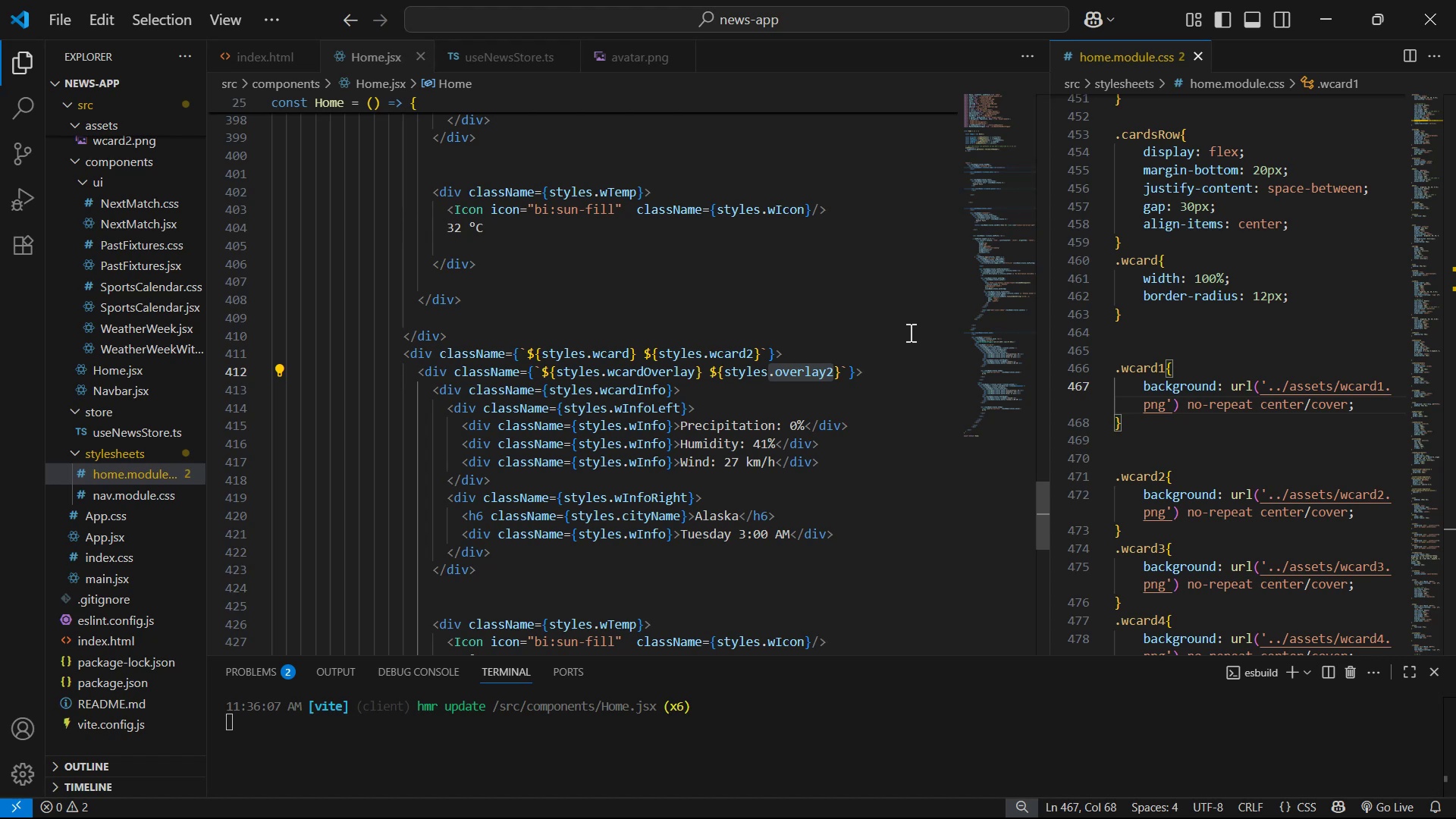 
wait(7.26)
 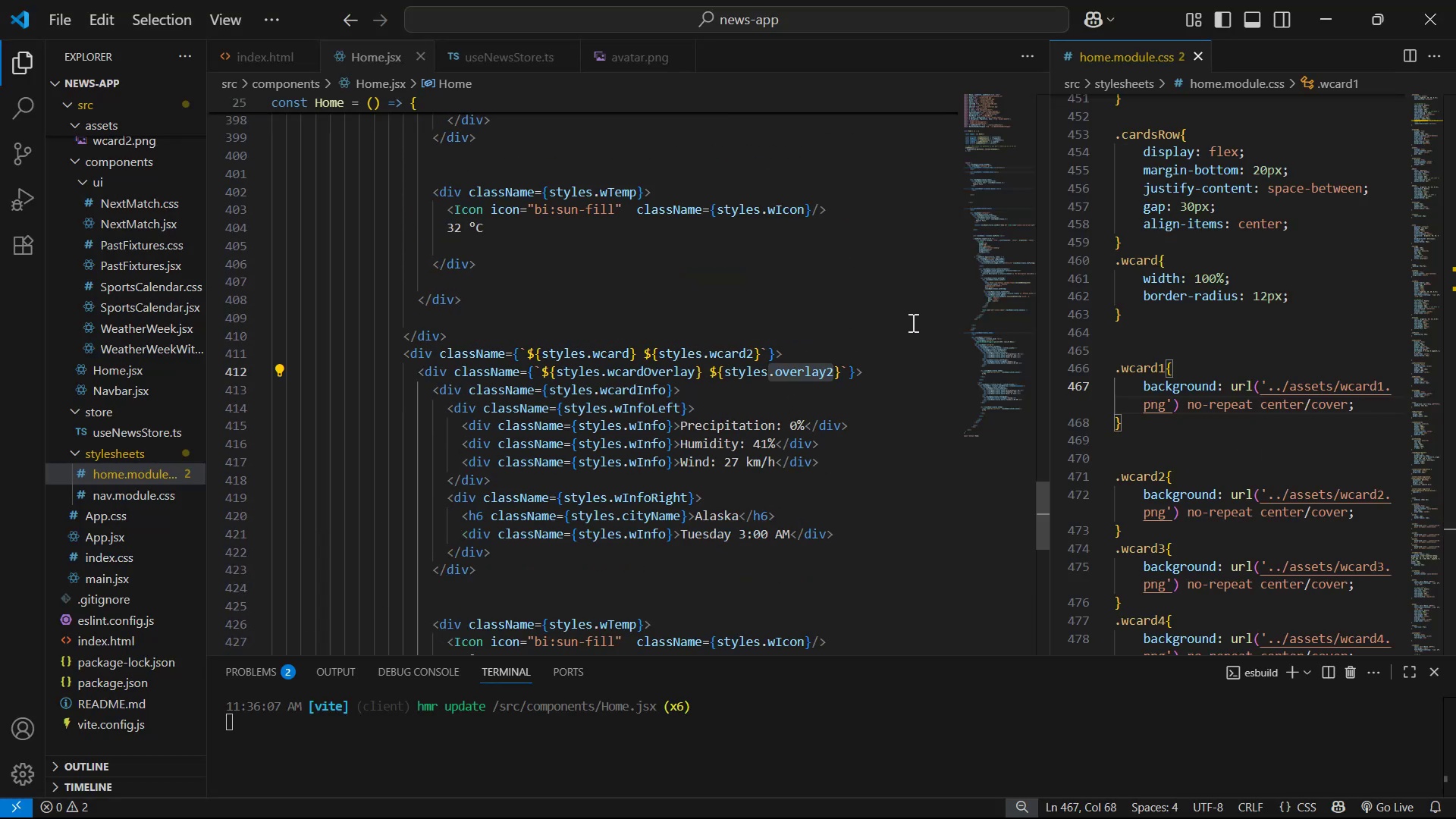 
scroll: coordinate [878, 360], scroll_direction: down, amount: 6.0
 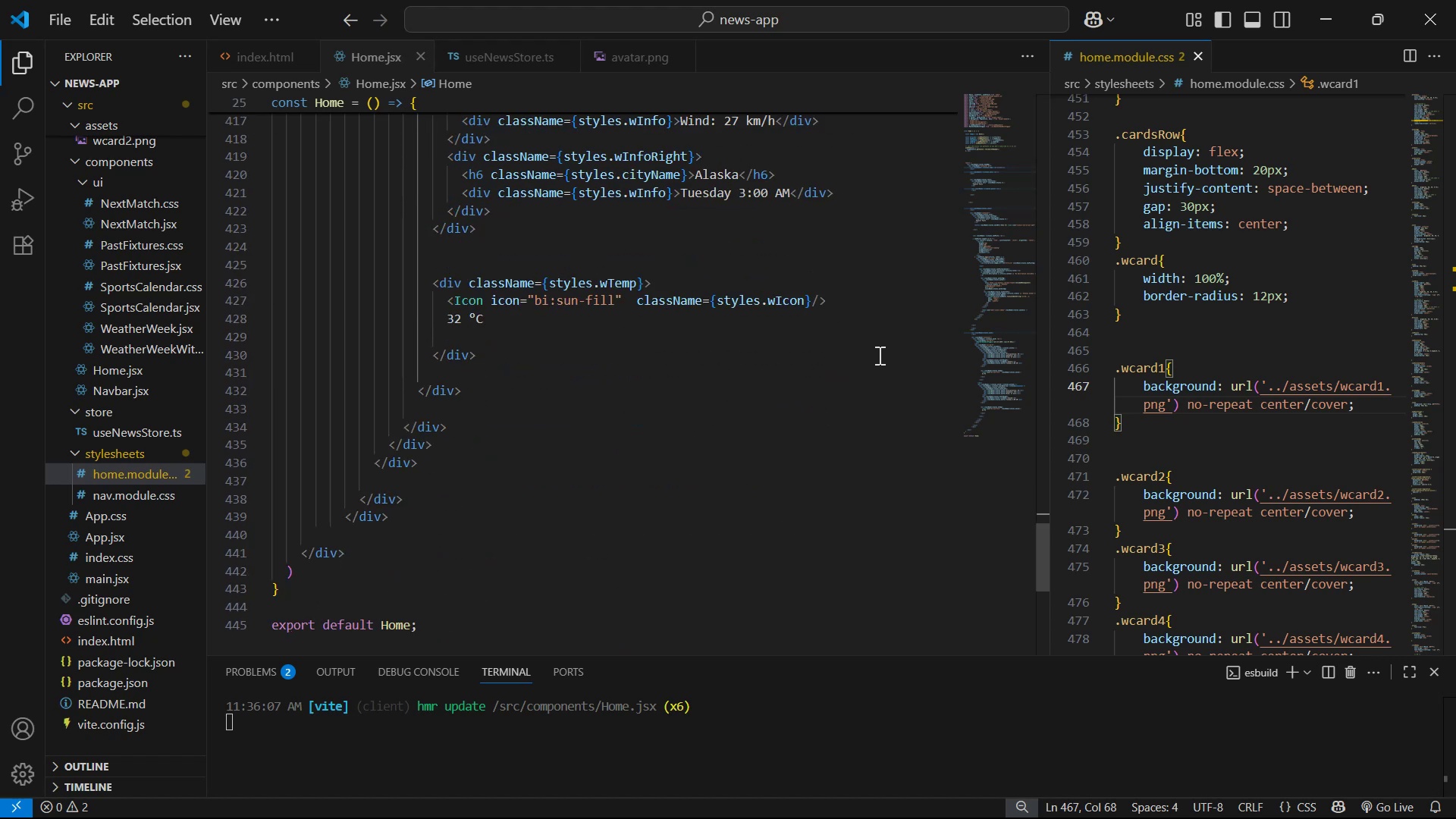 
scroll: coordinate [860, 371], scroll_direction: up, amount: 5.0
 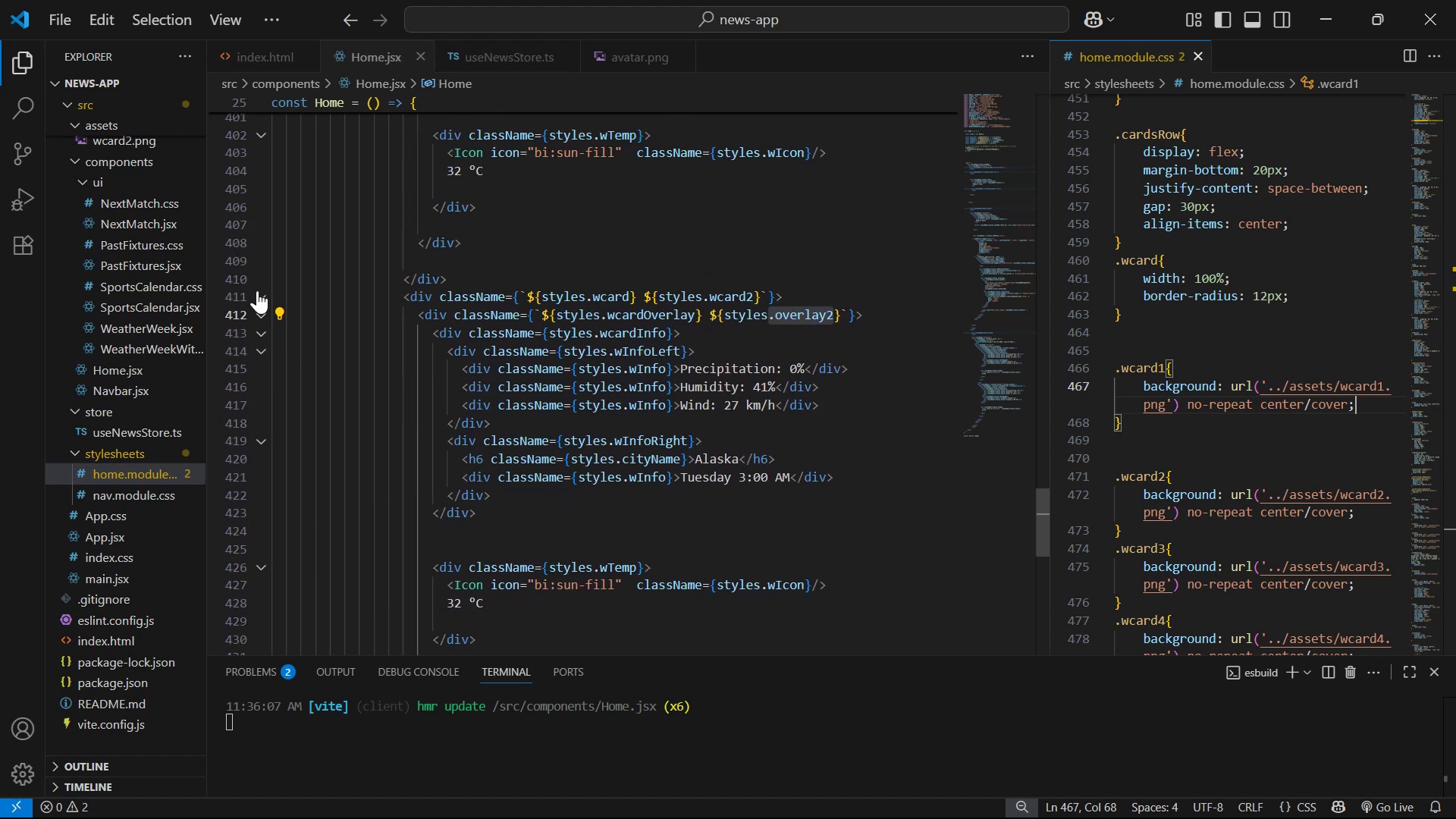 
left_click_drag(start_coordinate=[479, 312], to_coordinate=[401, 293])
 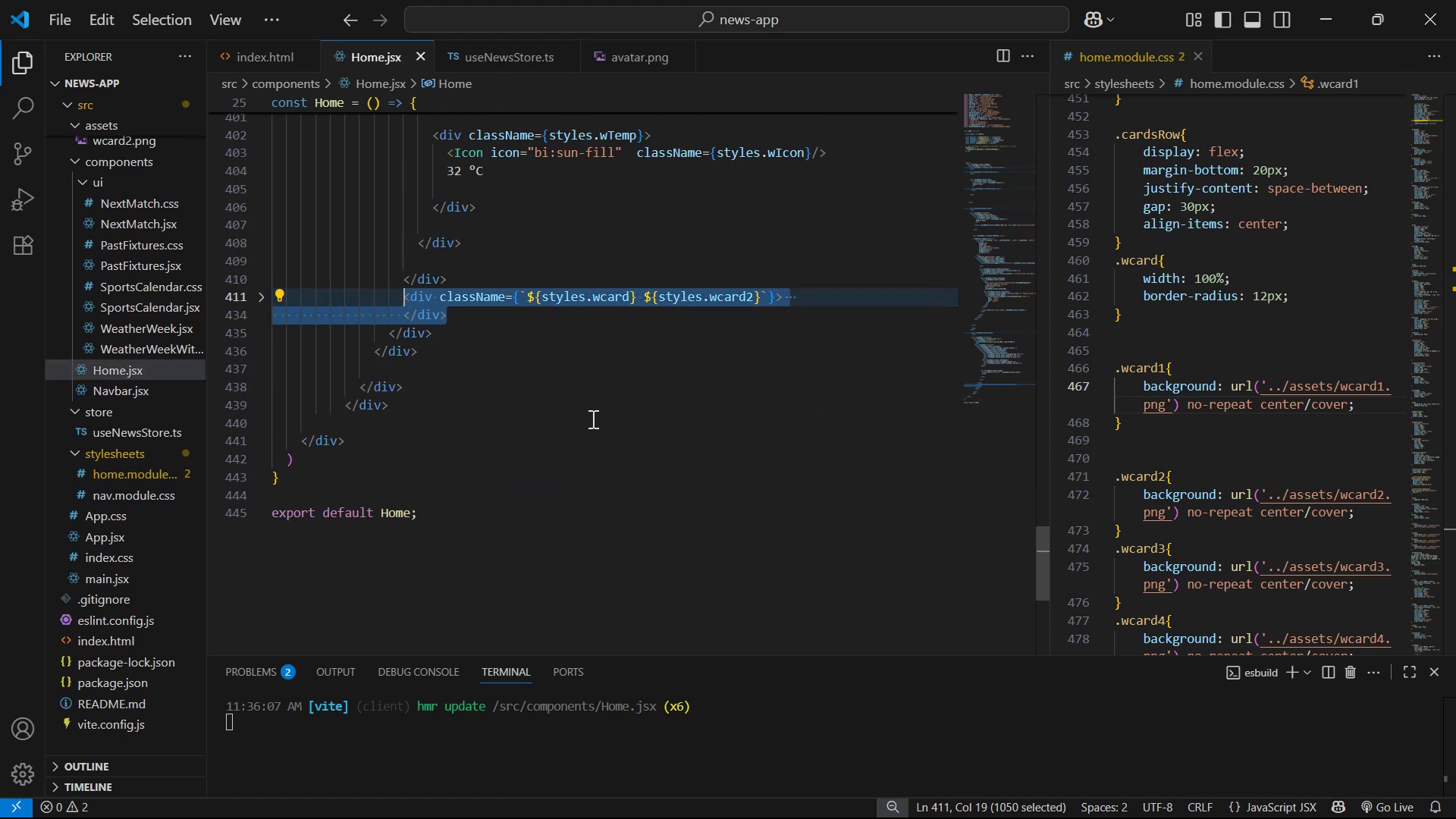 
key(Alt+Shift+ArrowDown)
 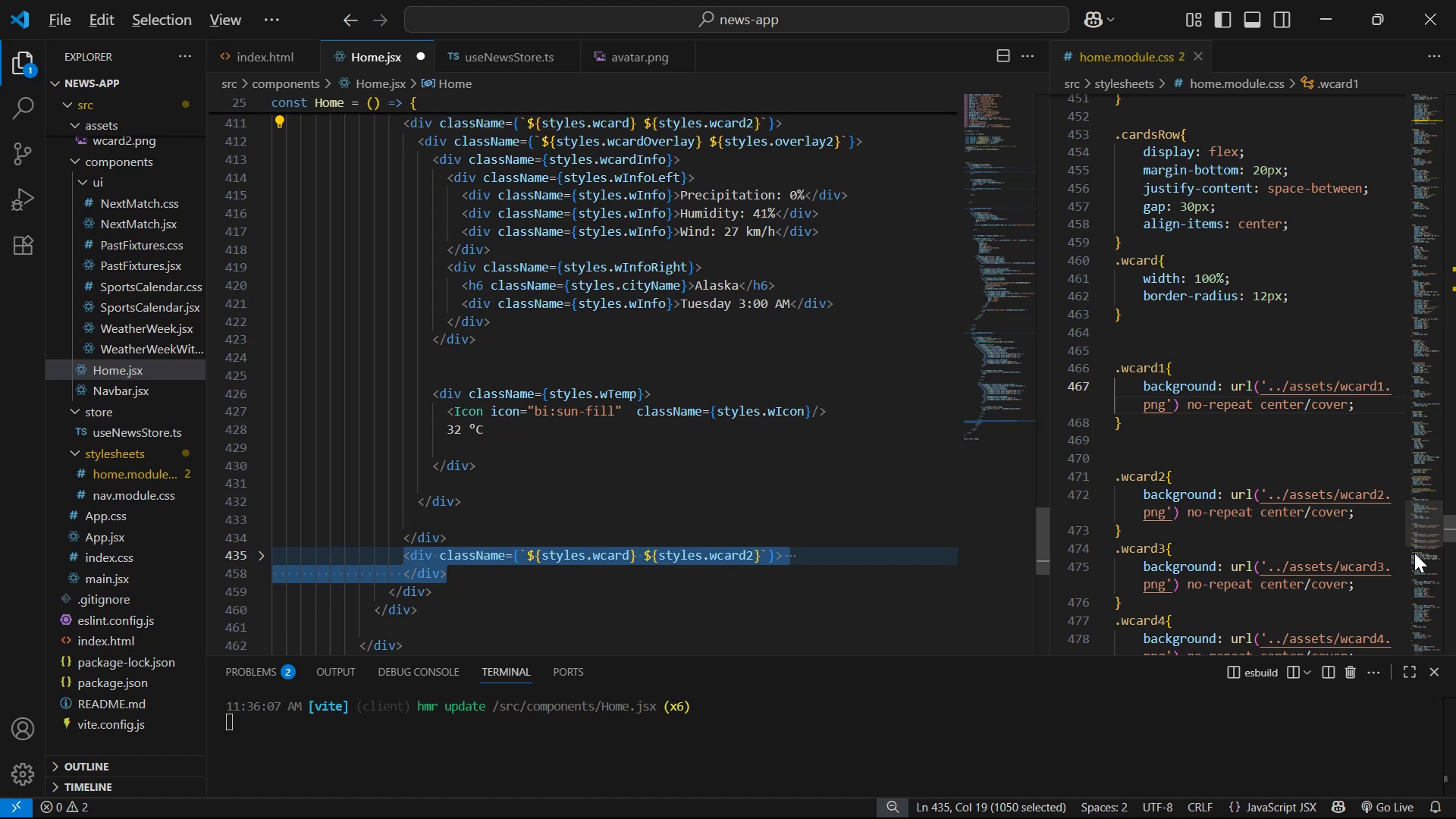 
key(Alt+Shift+ArrowDown)
 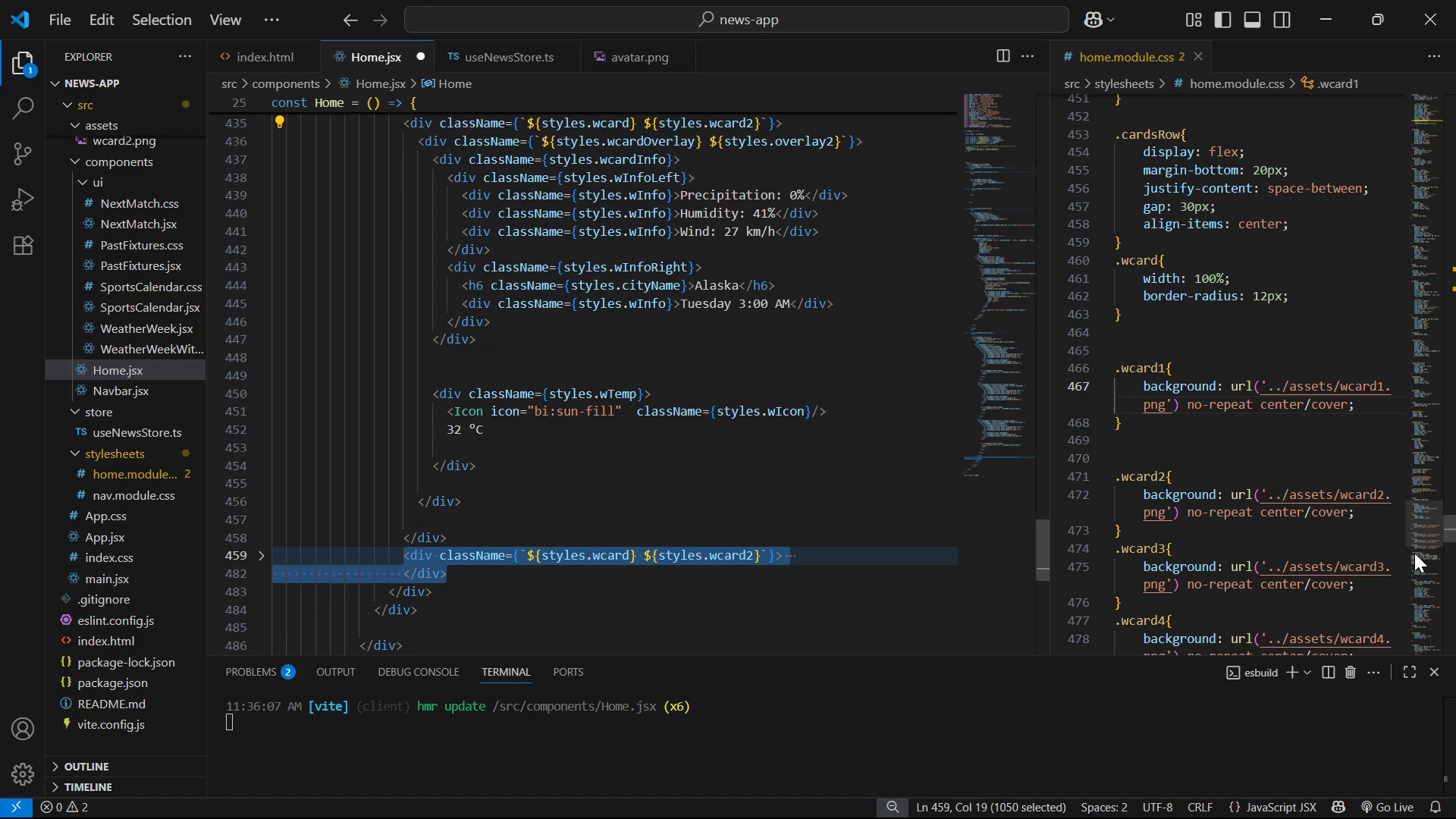 
key(ArrowUp)
 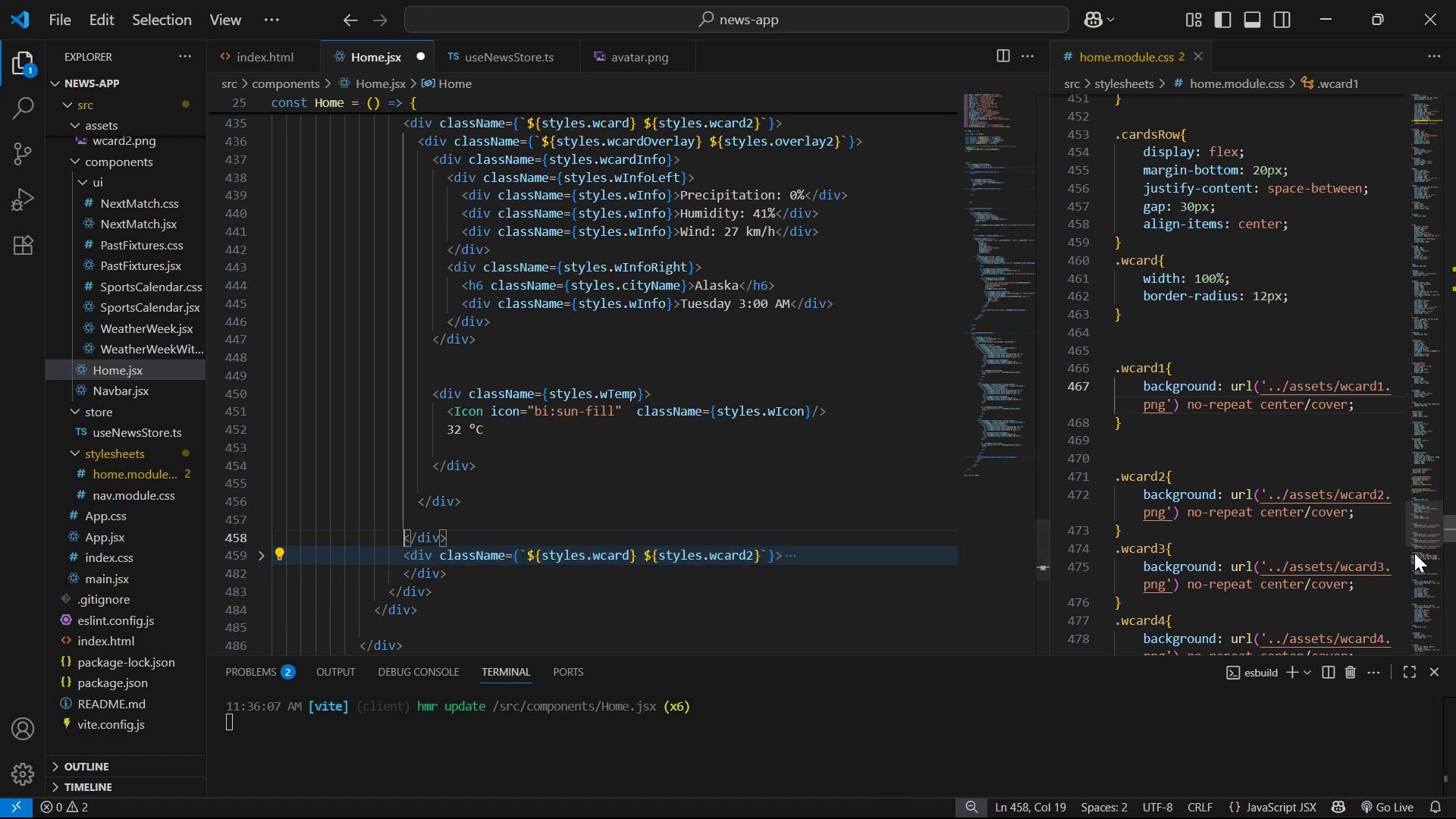 
key(ArrowDown)
 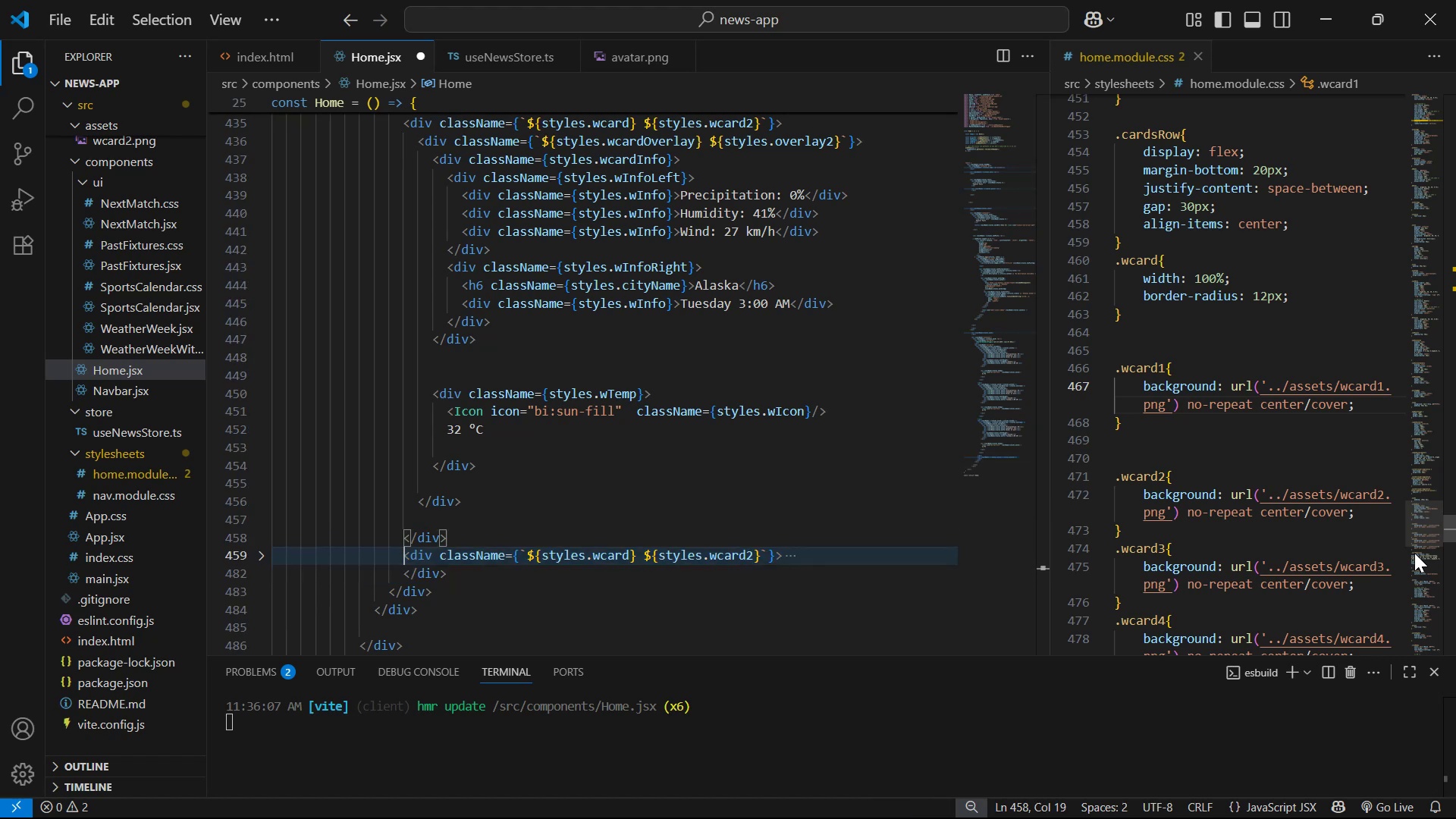 
hold_key(key=ArrowRight, duration=1.51)
 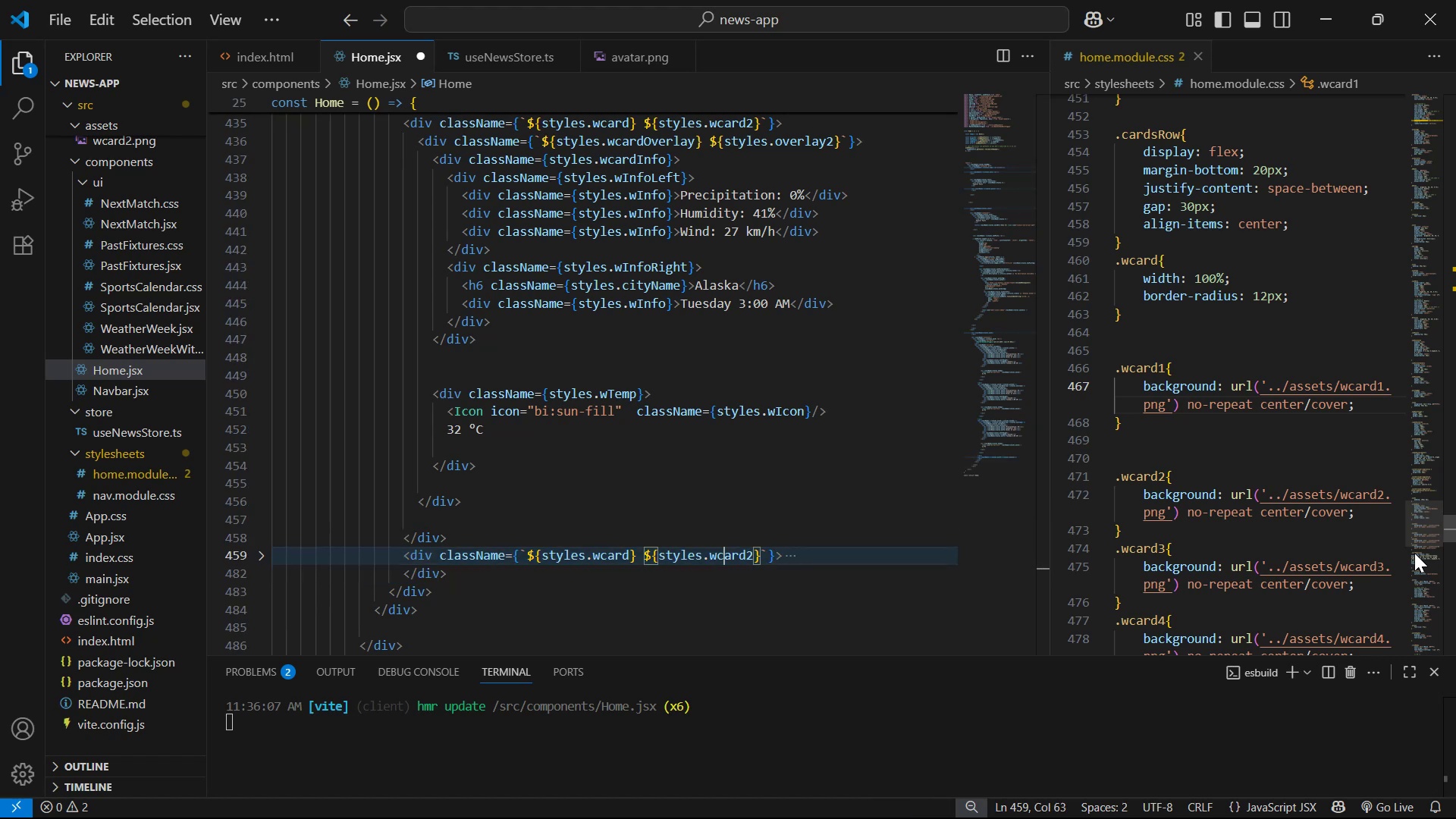 
hold_key(key=ArrowRight, duration=0.35)
 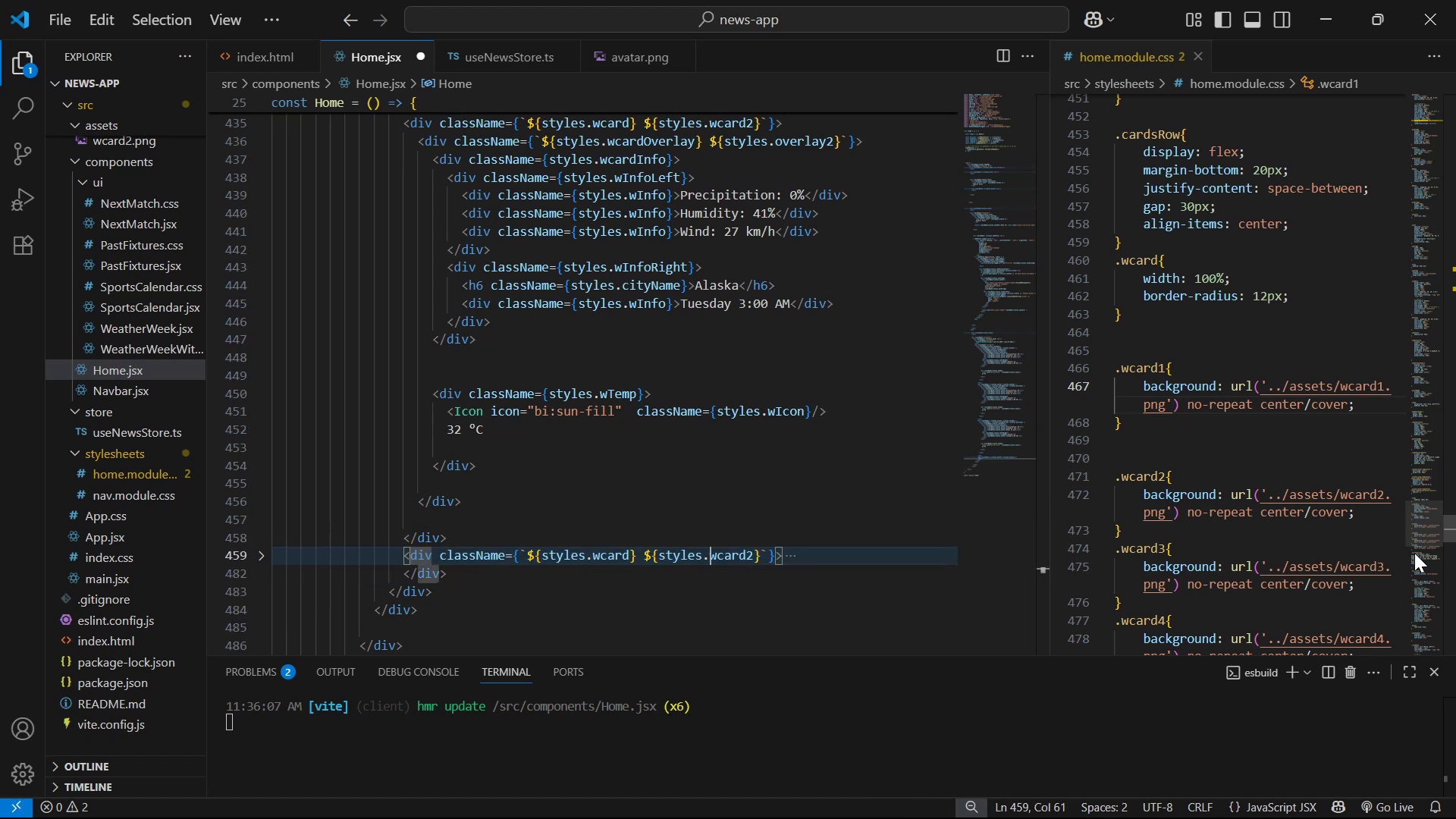 
key(ArrowRight)
 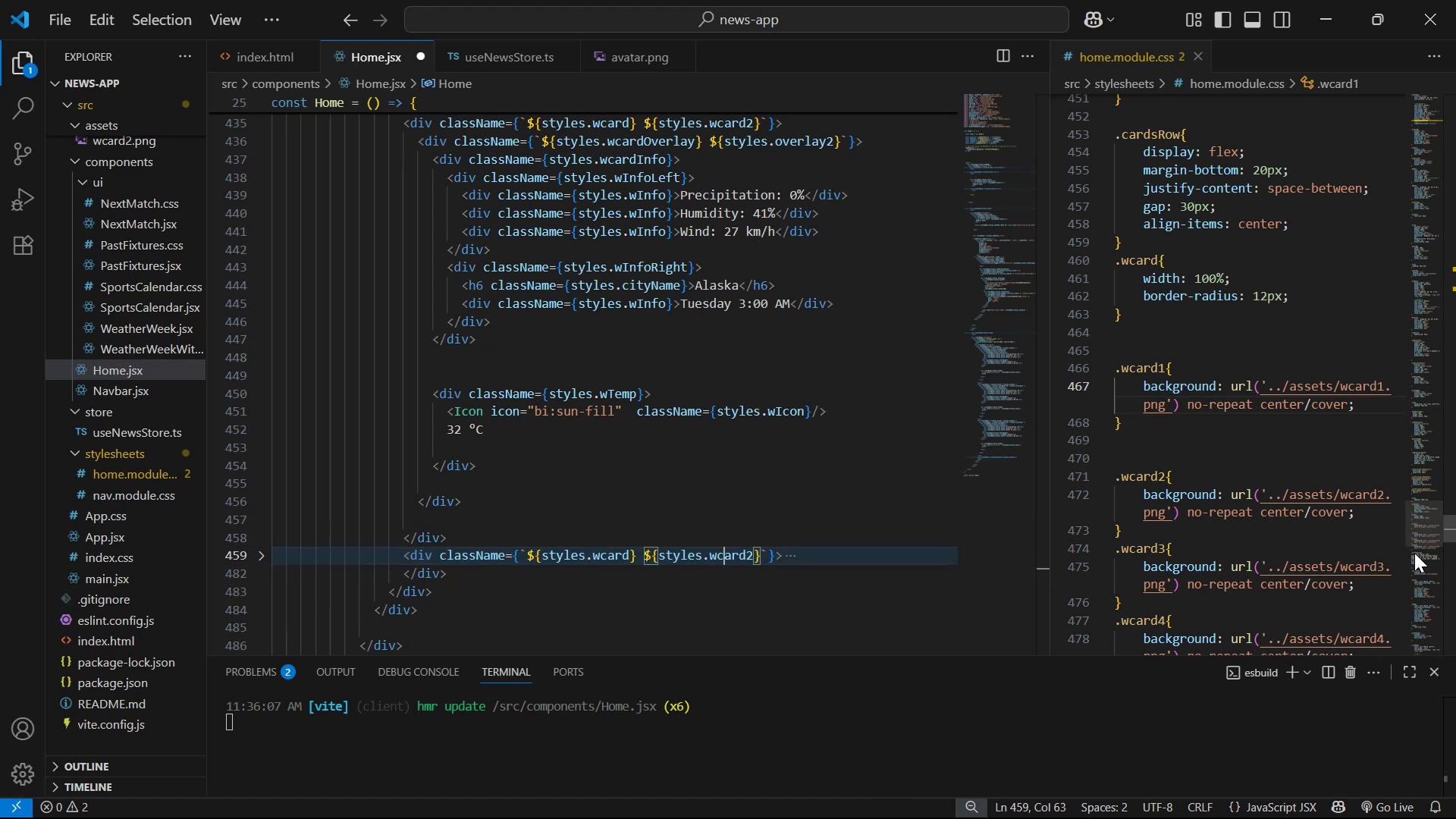 
key(ArrowRight)
 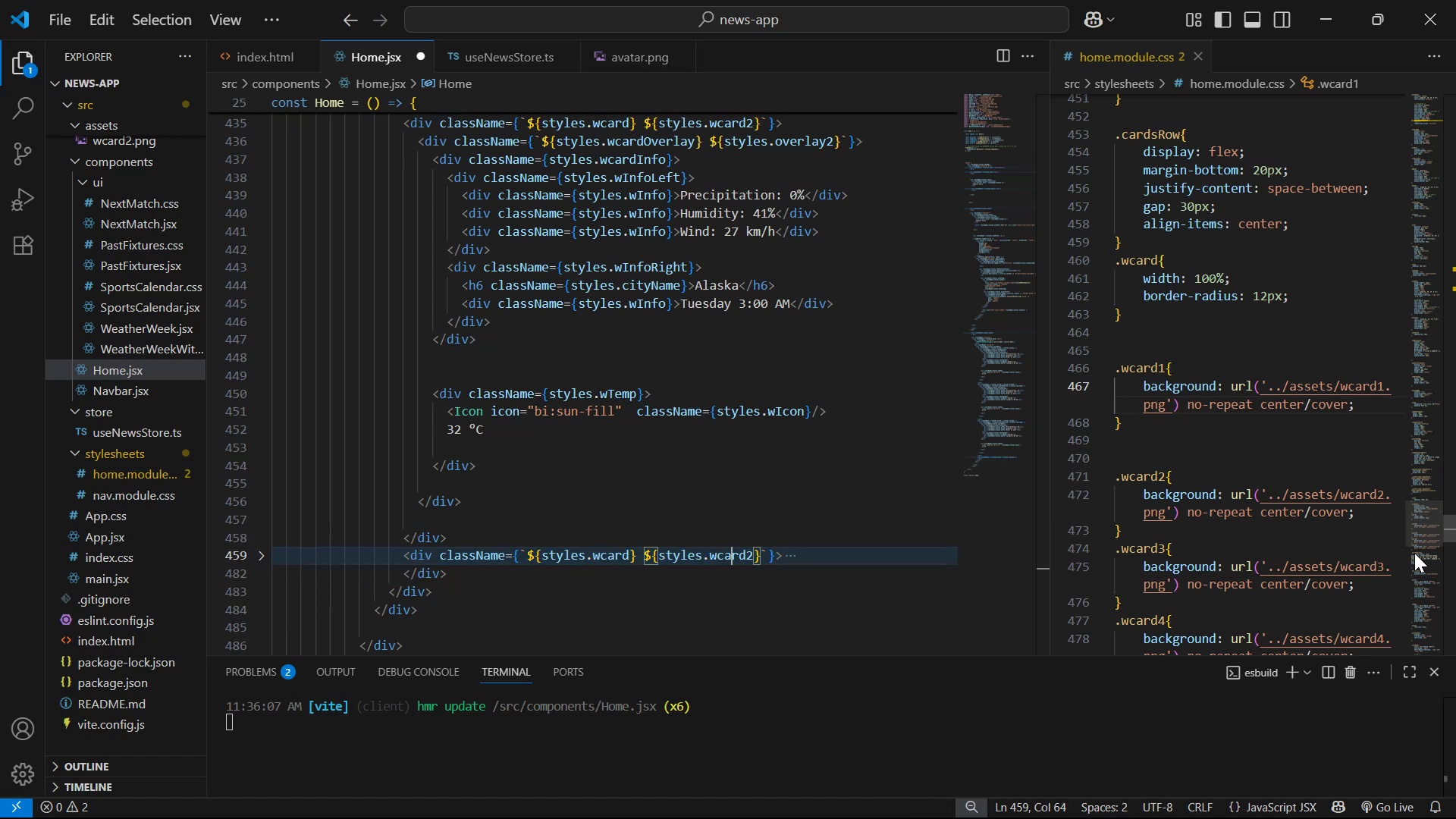 
key(ArrowRight)
 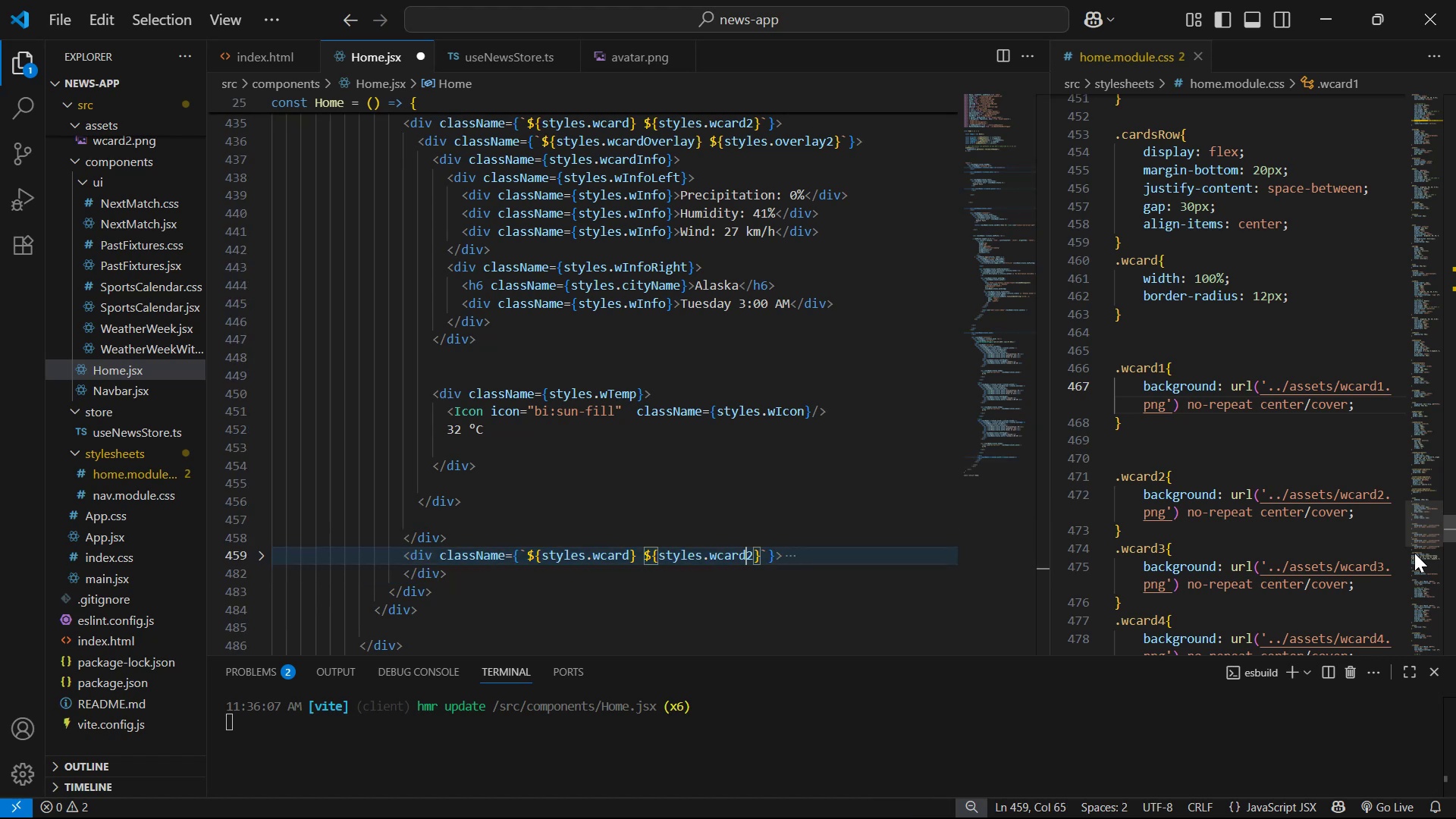 
key(ArrowRight)
 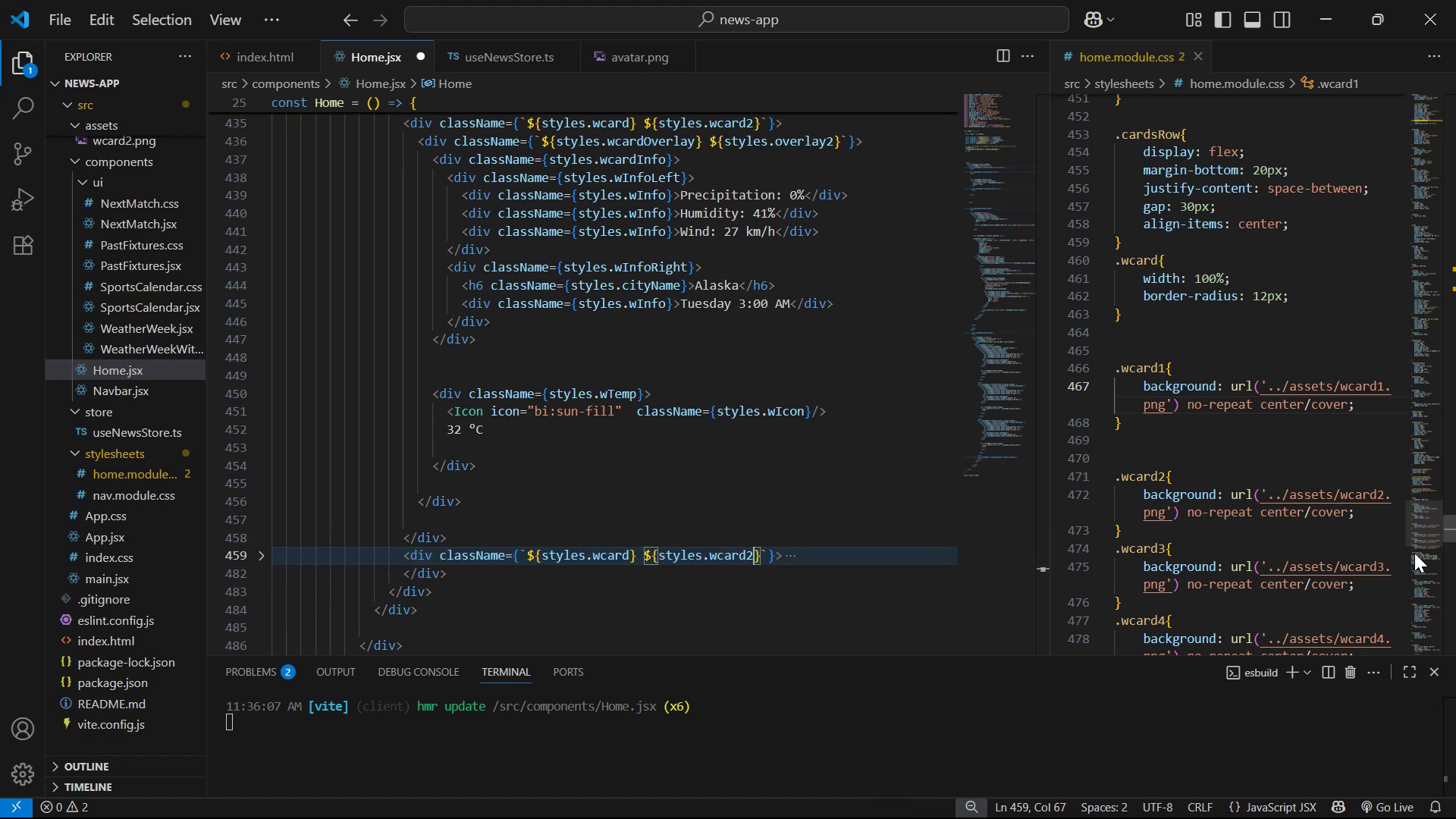 
key(Backspace)
 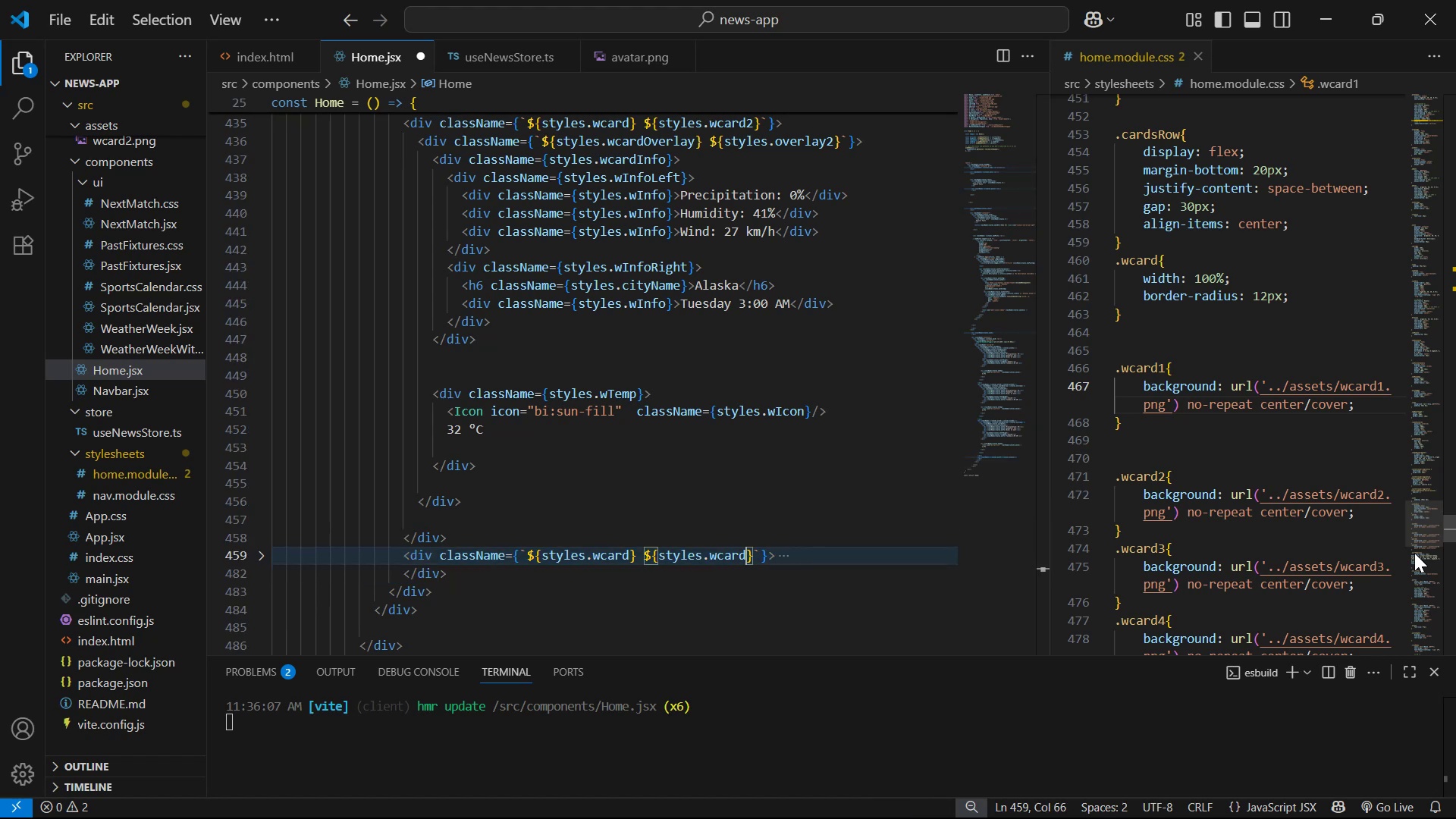 
key(4)
 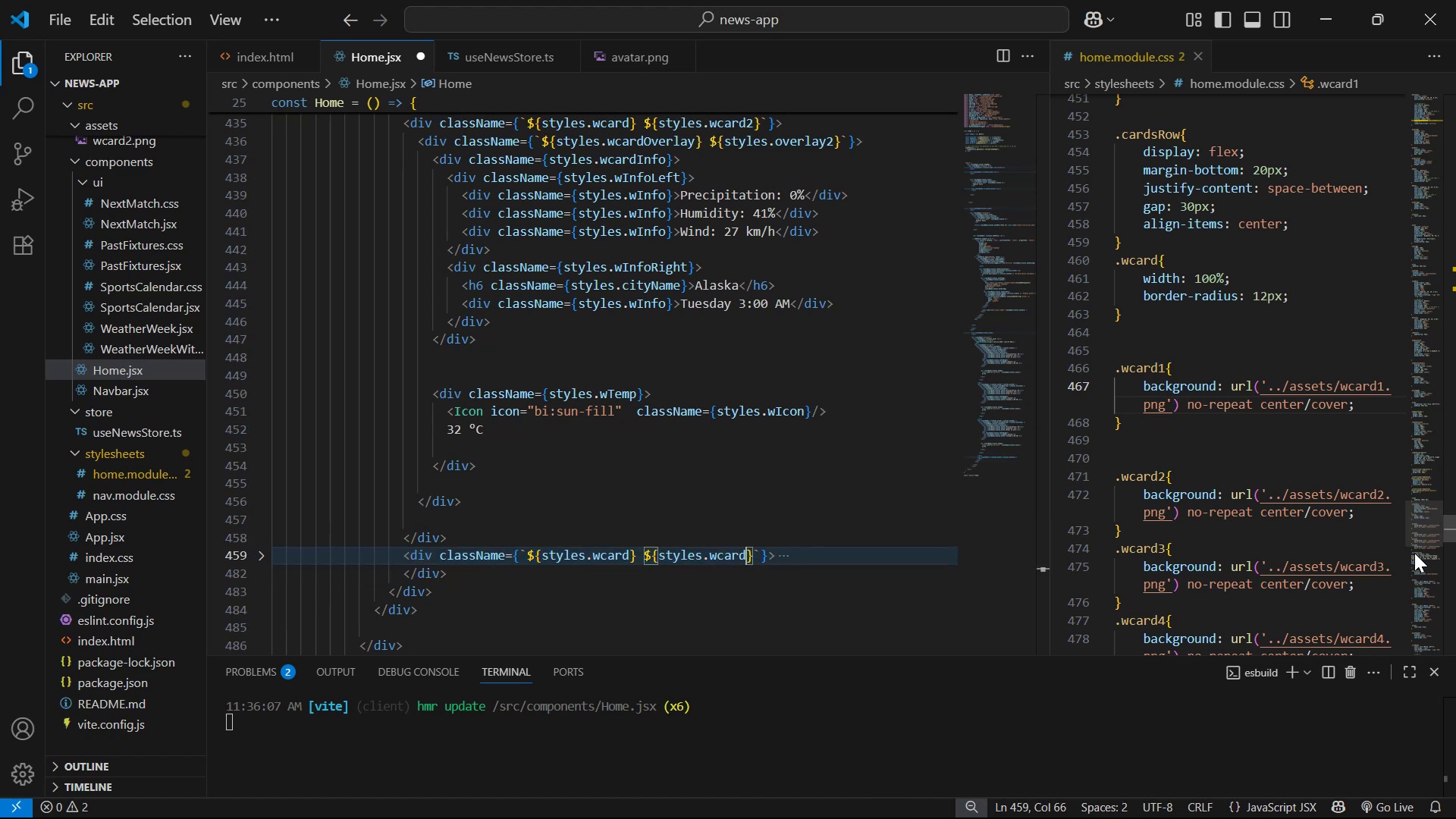 
hold_key(key=ArrowLeft, duration=0.56)
 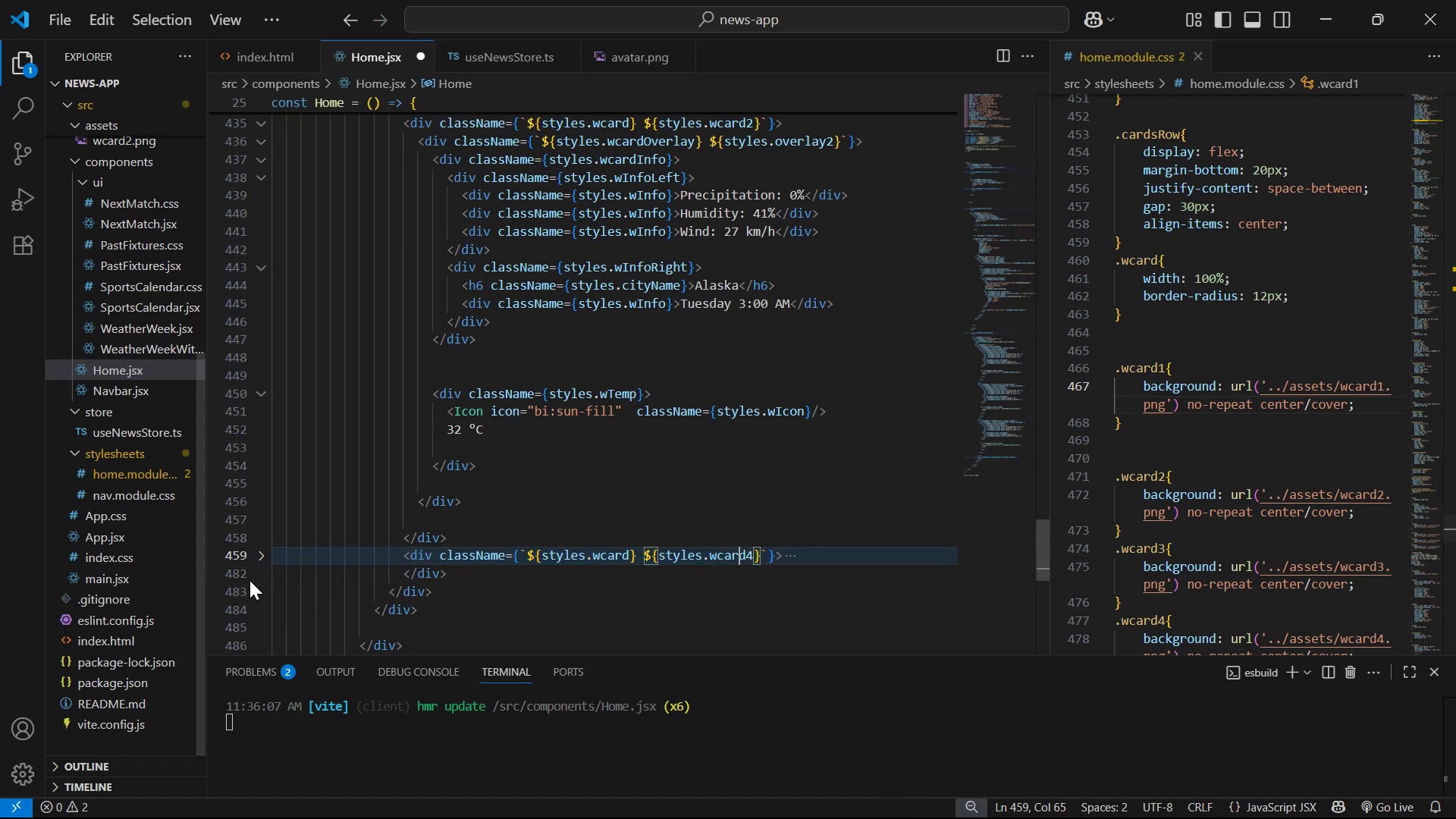 
left_click([253, 561])
 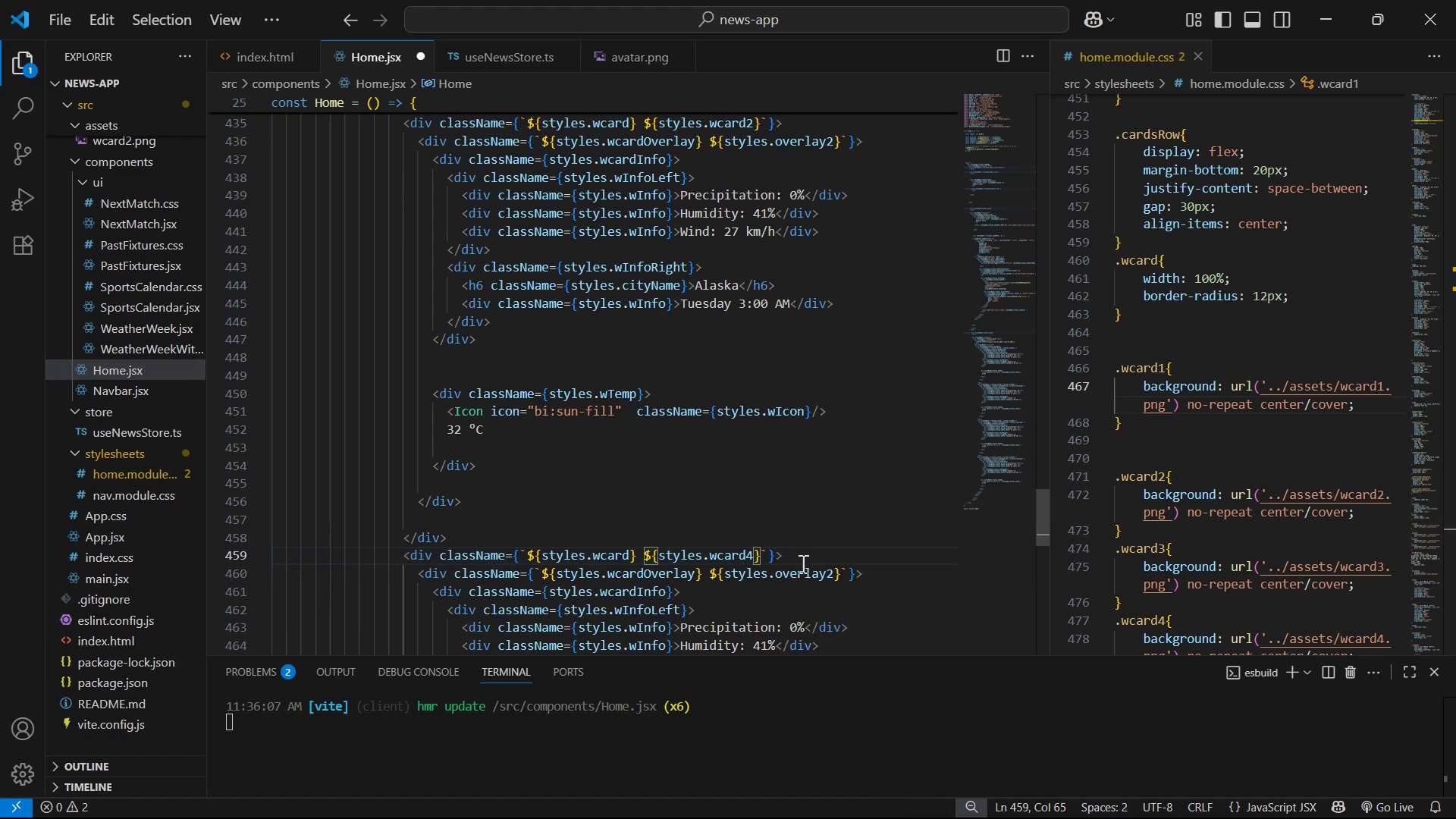 
left_click([831, 573])
 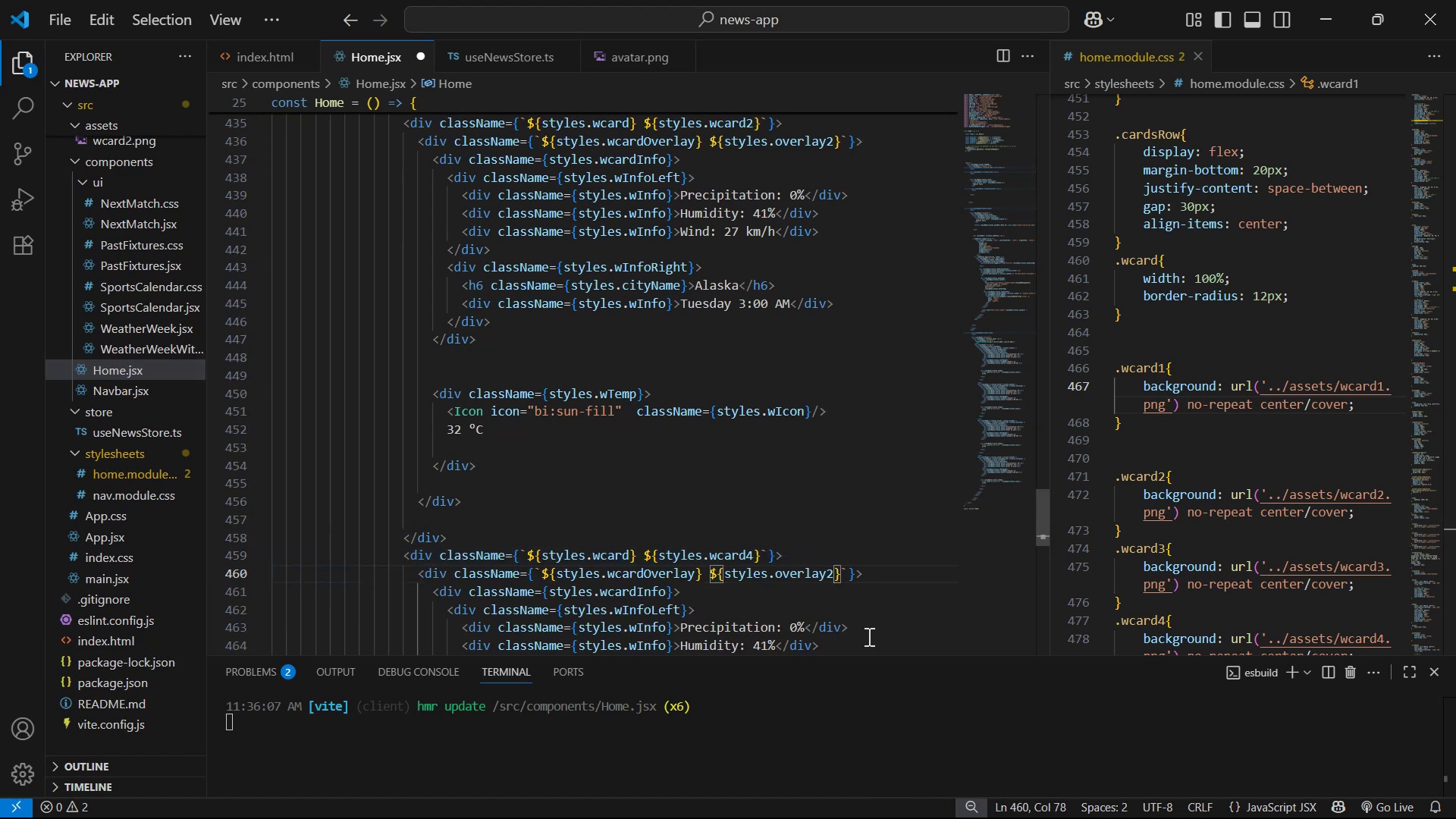 
key(Backspace)
 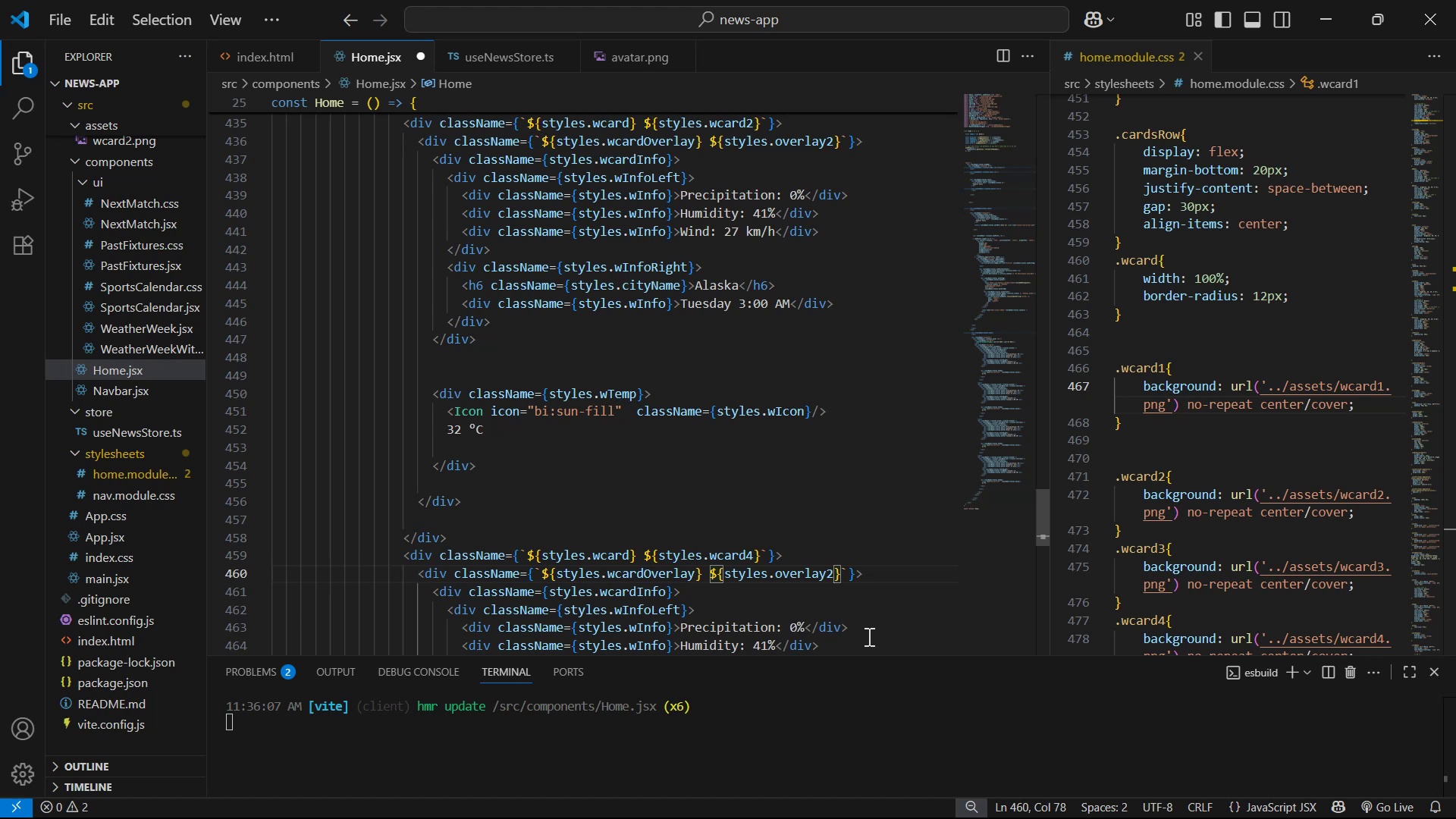 
key(4)
 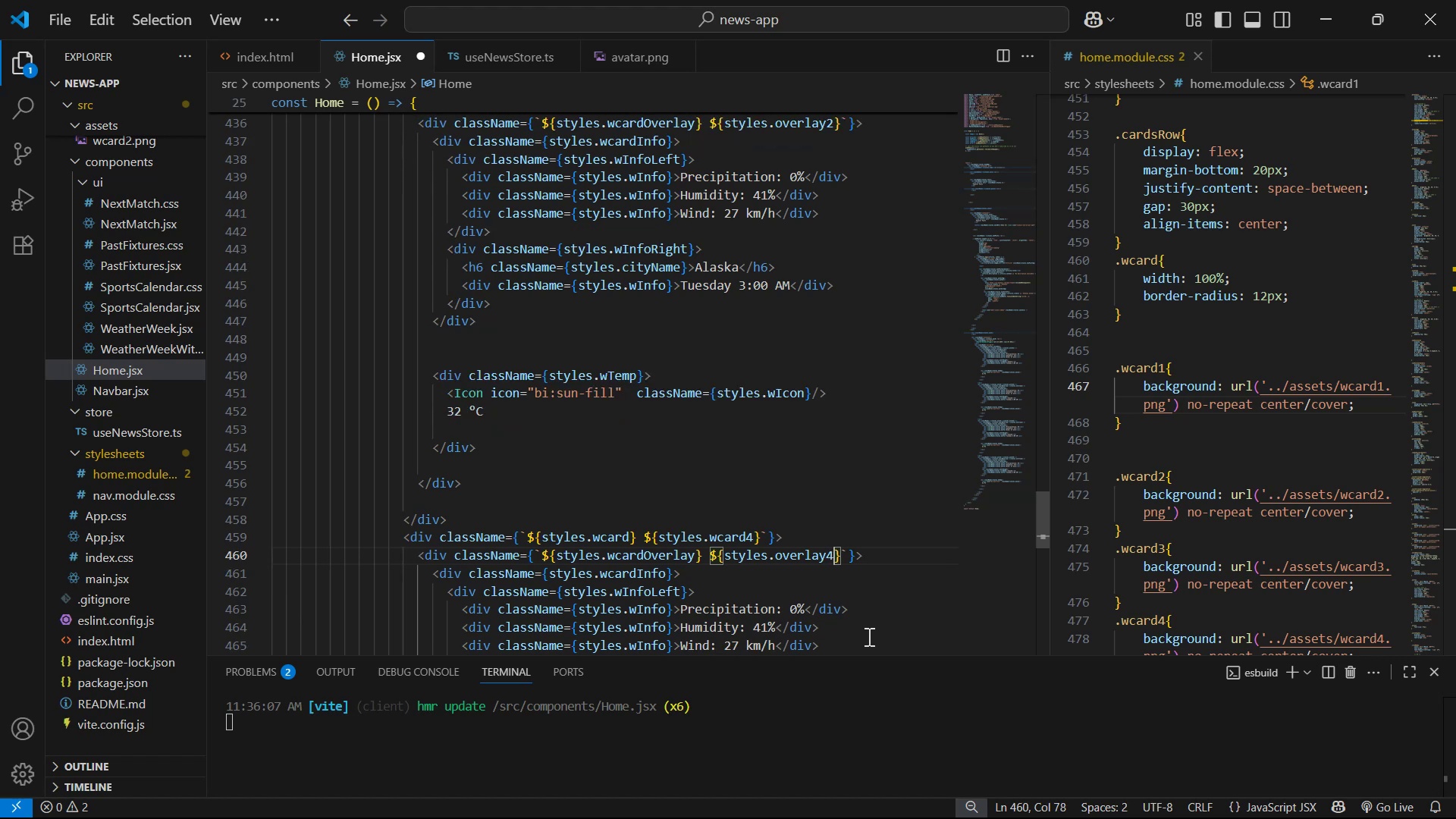 
scroll: coordinate [902, 535], scroll_direction: up, amount: 5.0
 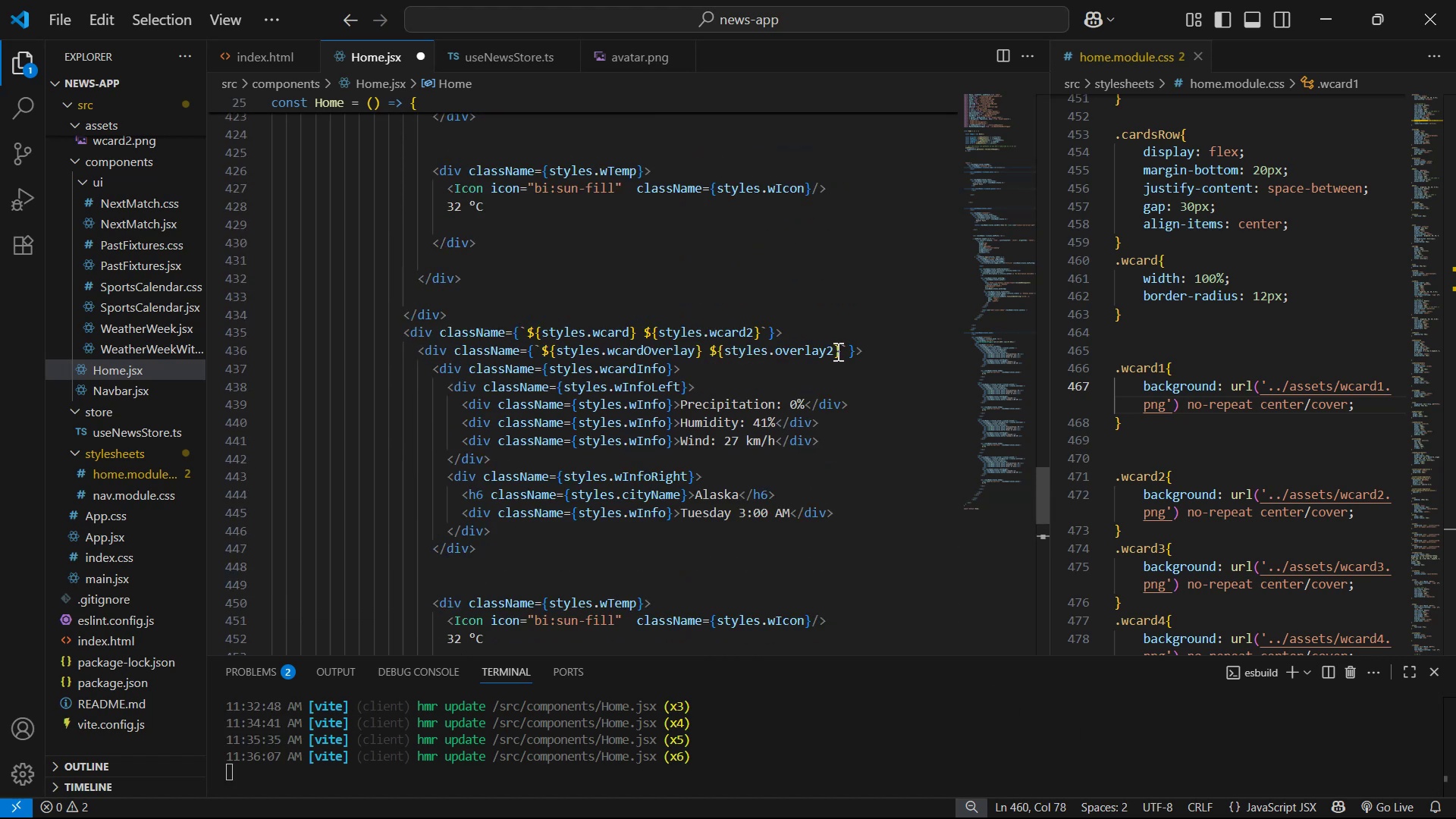 
left_click([830, 345])
 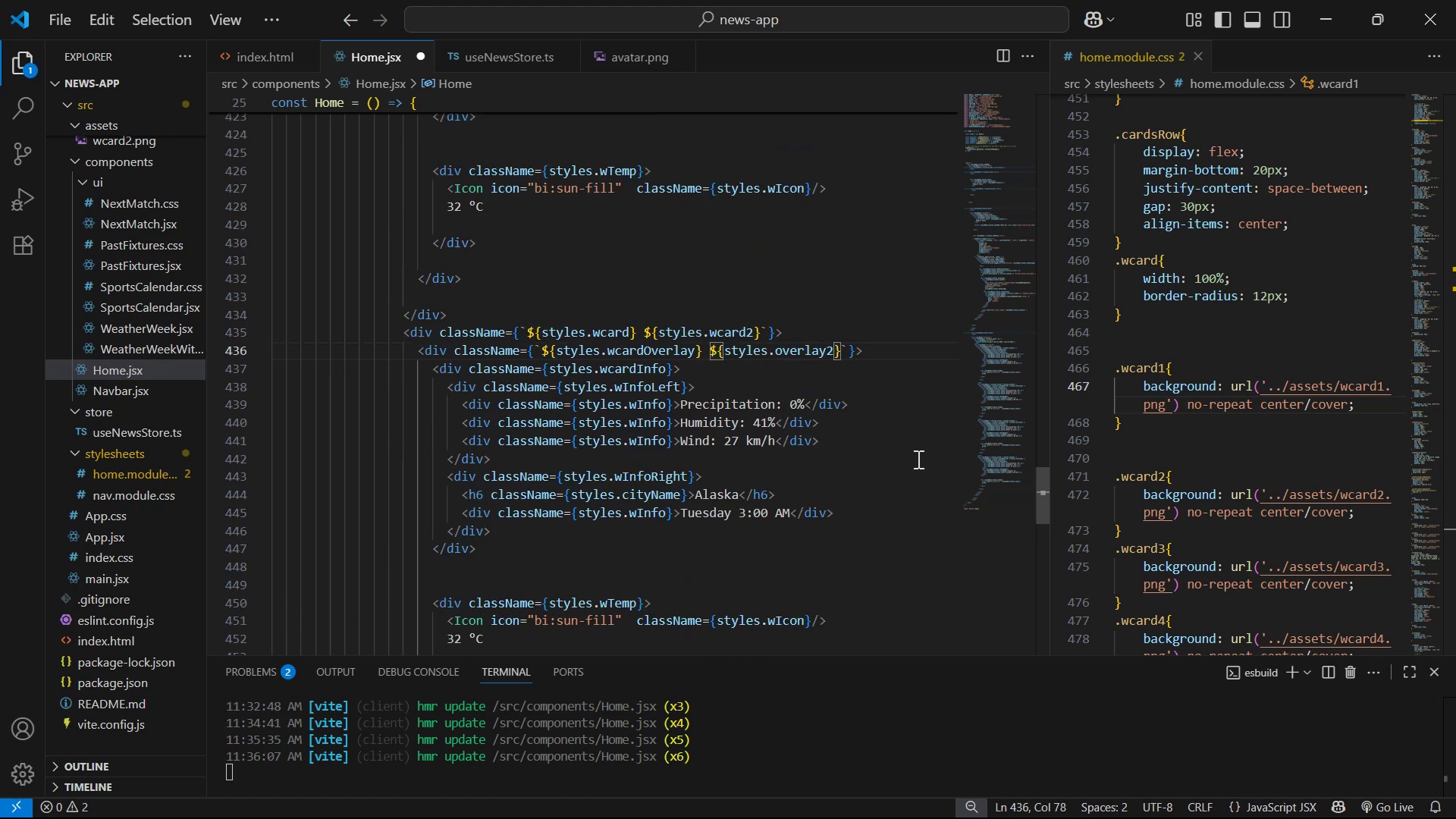 
key(Backspace)
 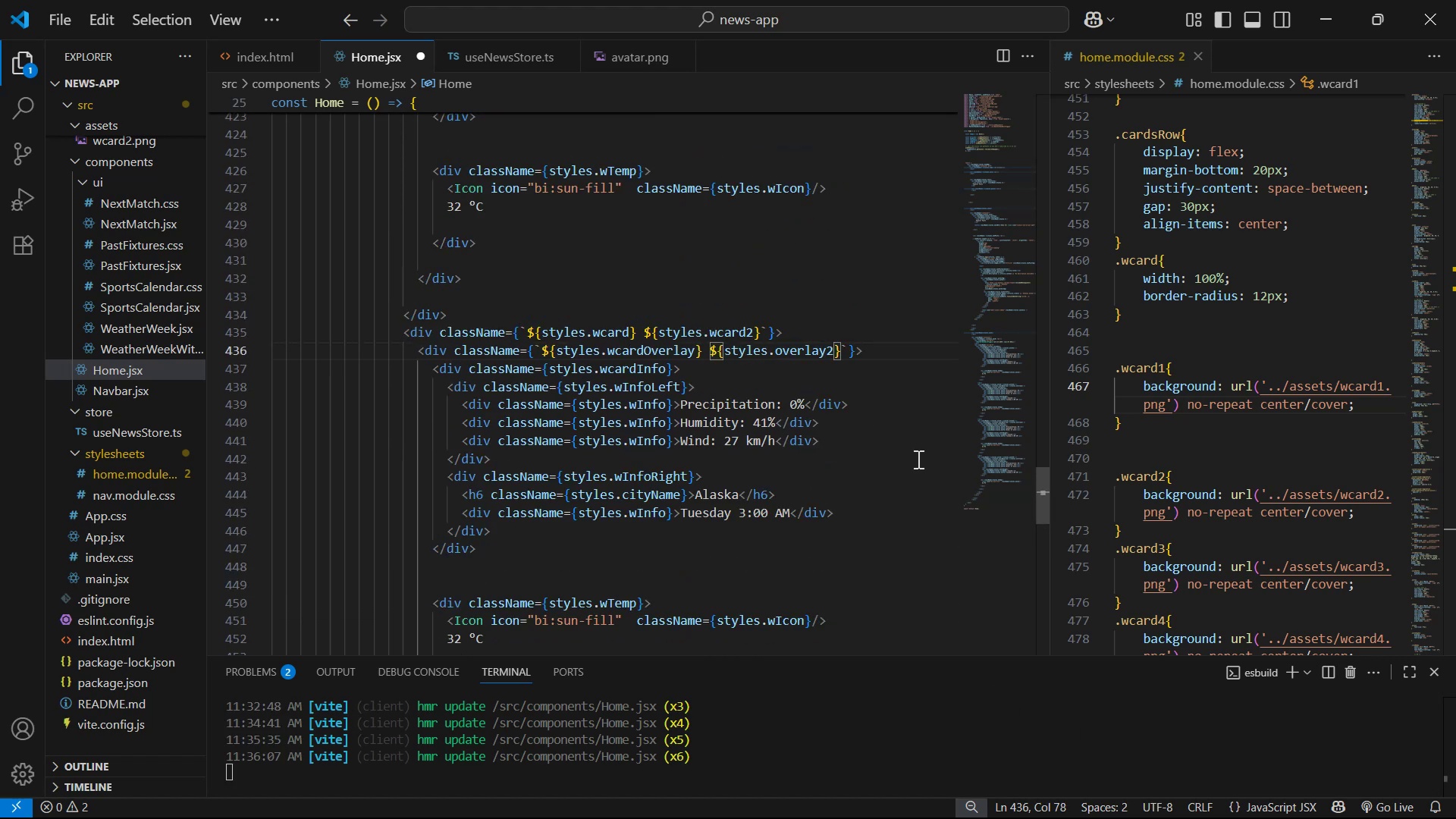 
key(3)
 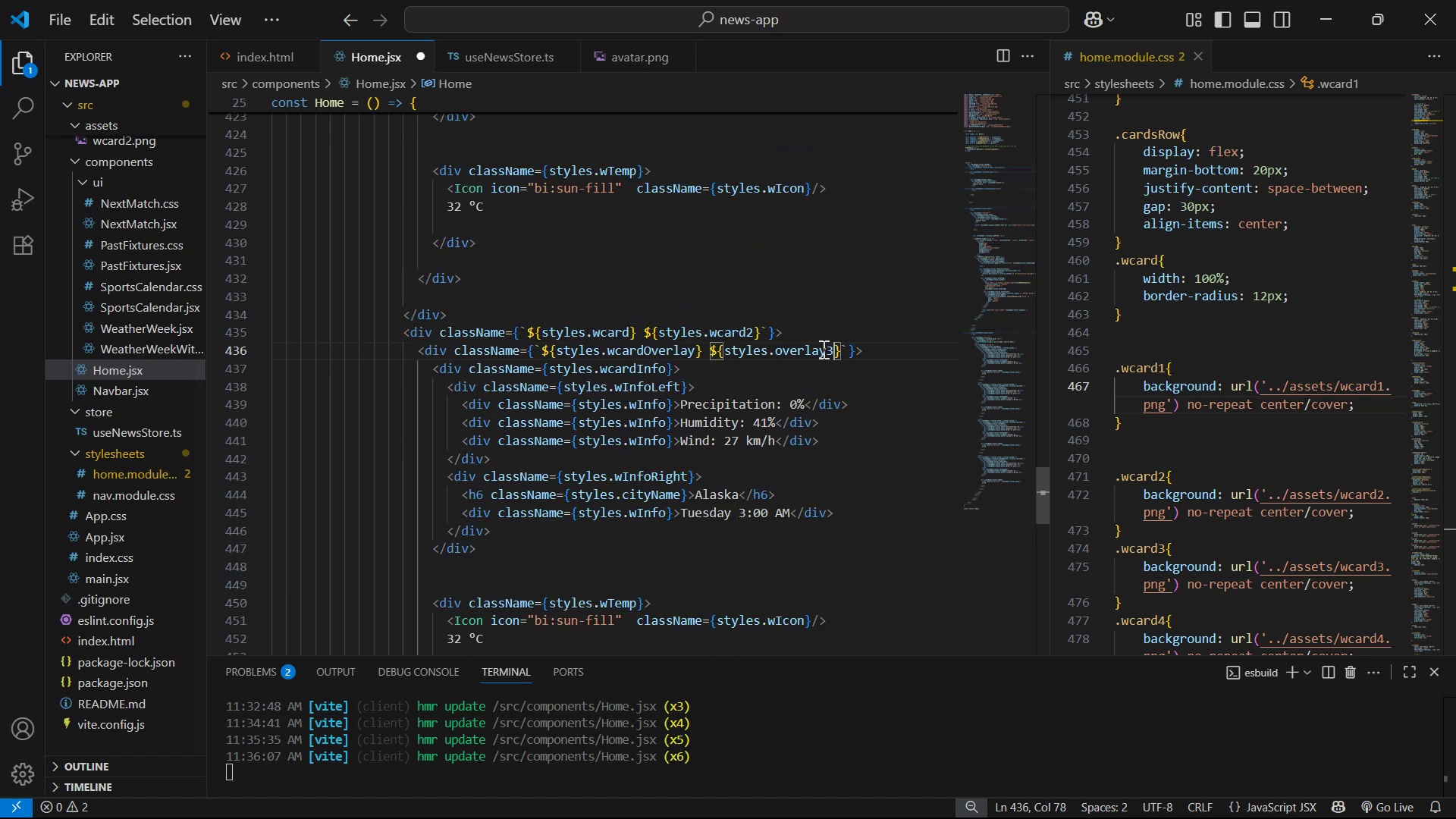 
left_click([753, 331])
 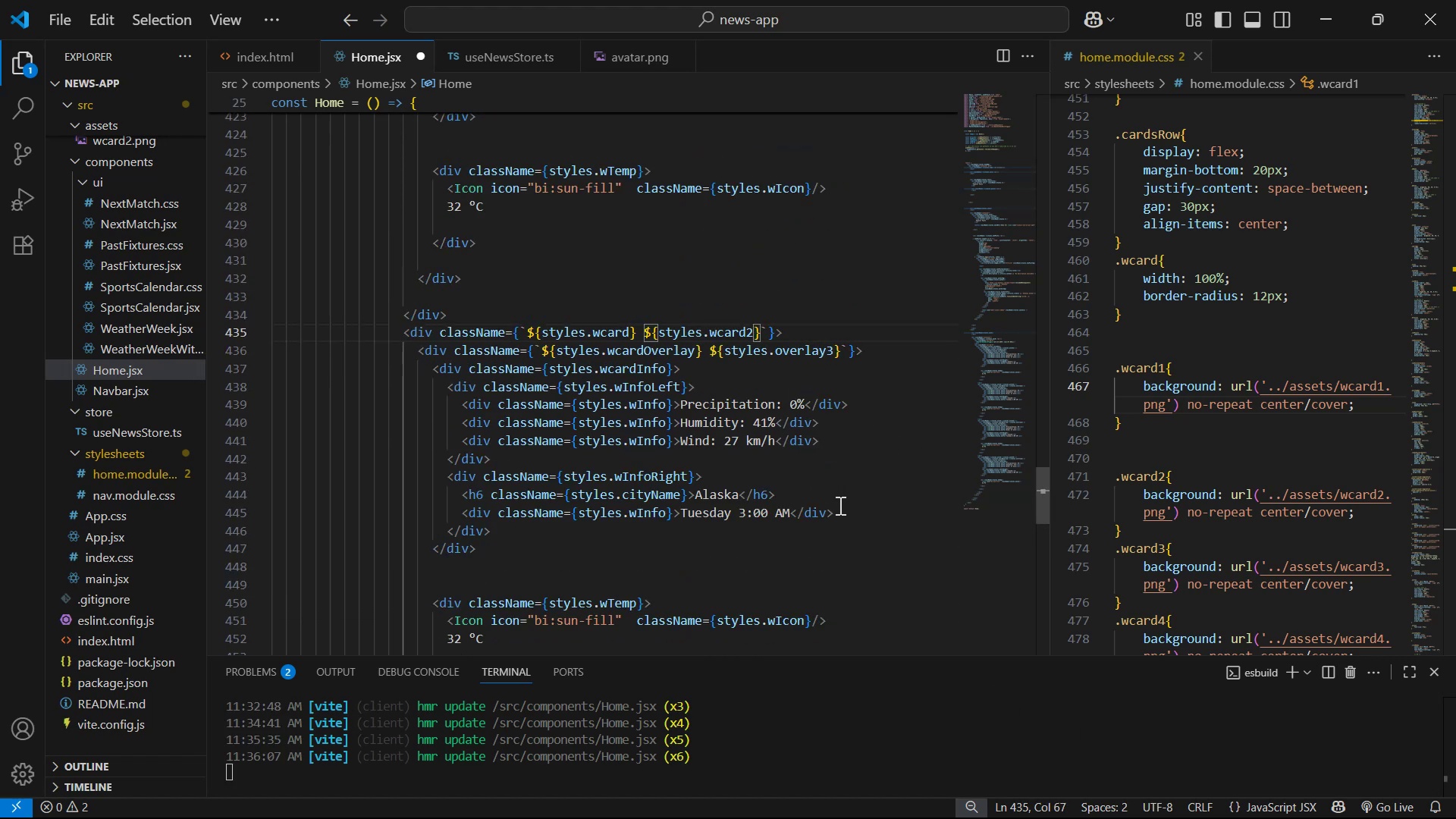 
key(Backspace)
 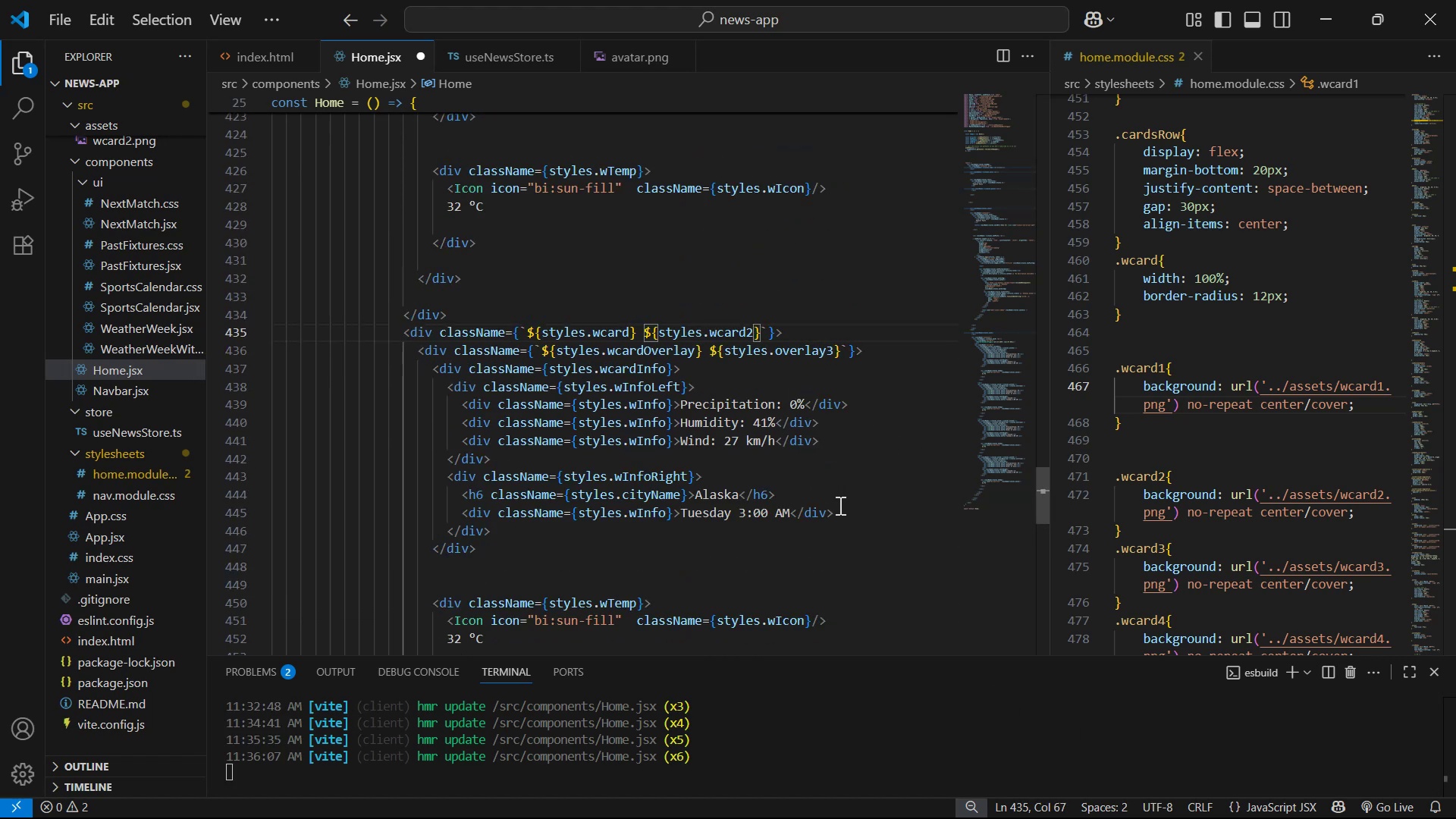 
key(3)
 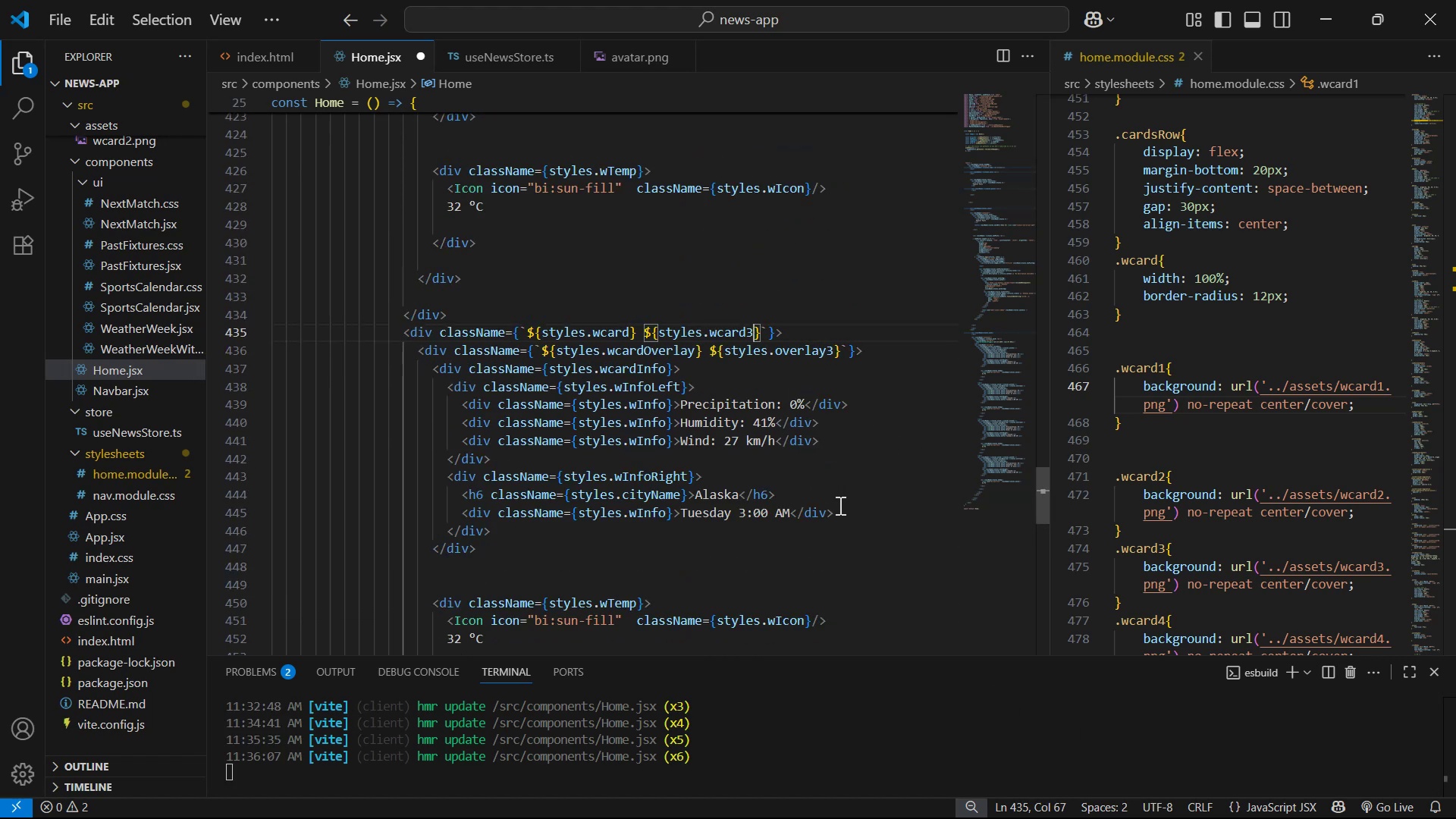 
key(Control+ControlLeft)
 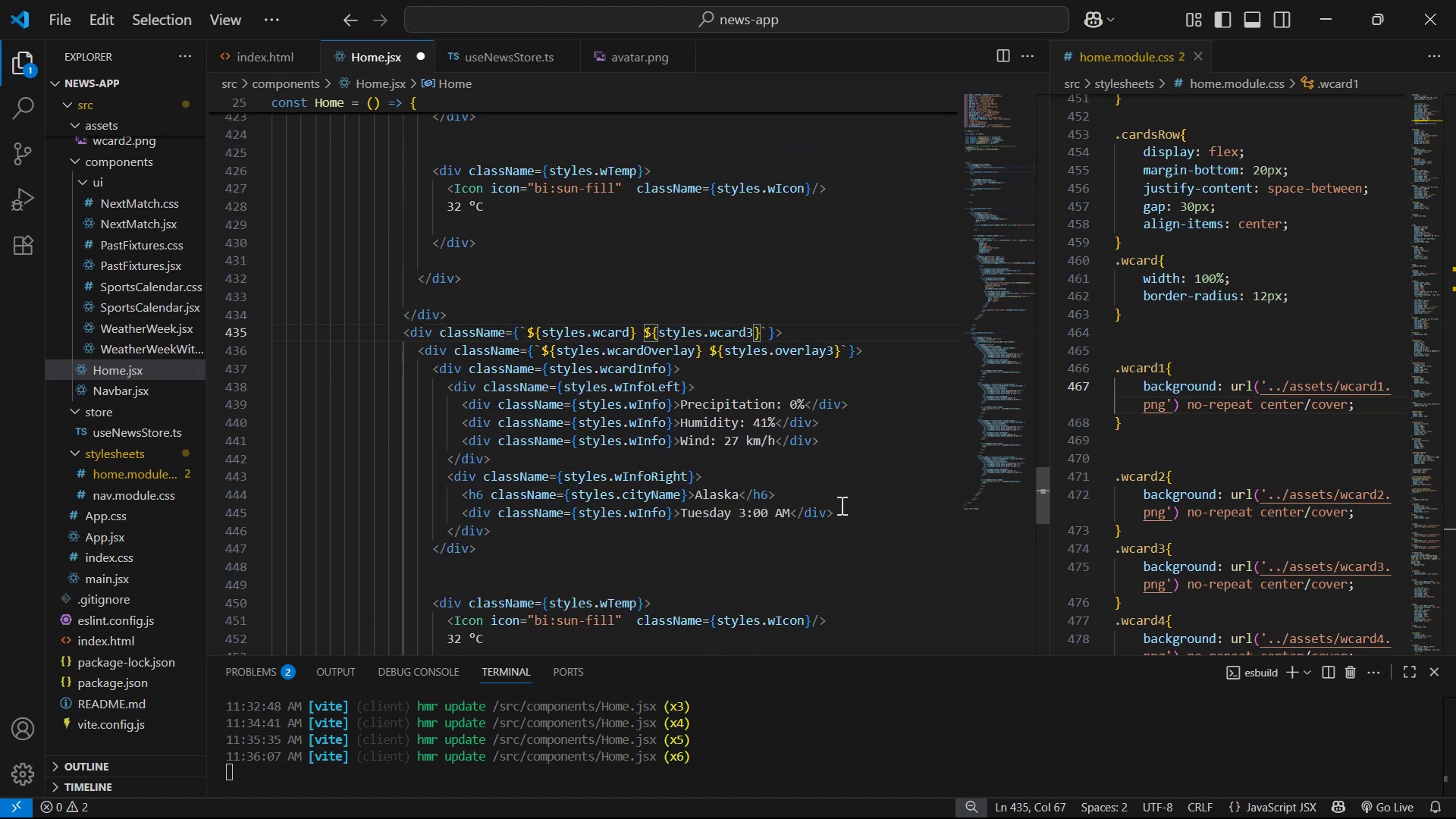 
key(Control+S)
 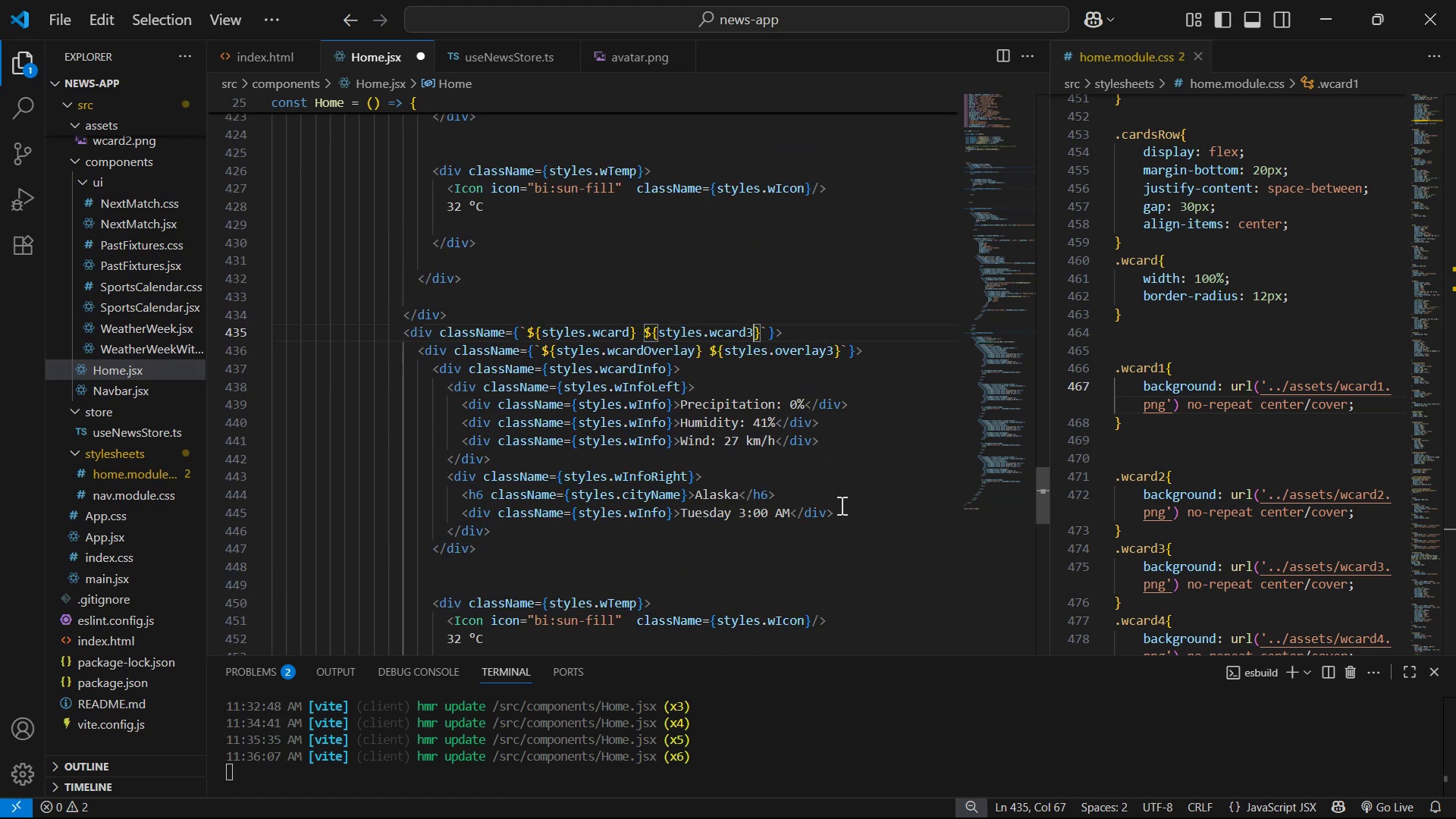 
key(Alt+Tab)
 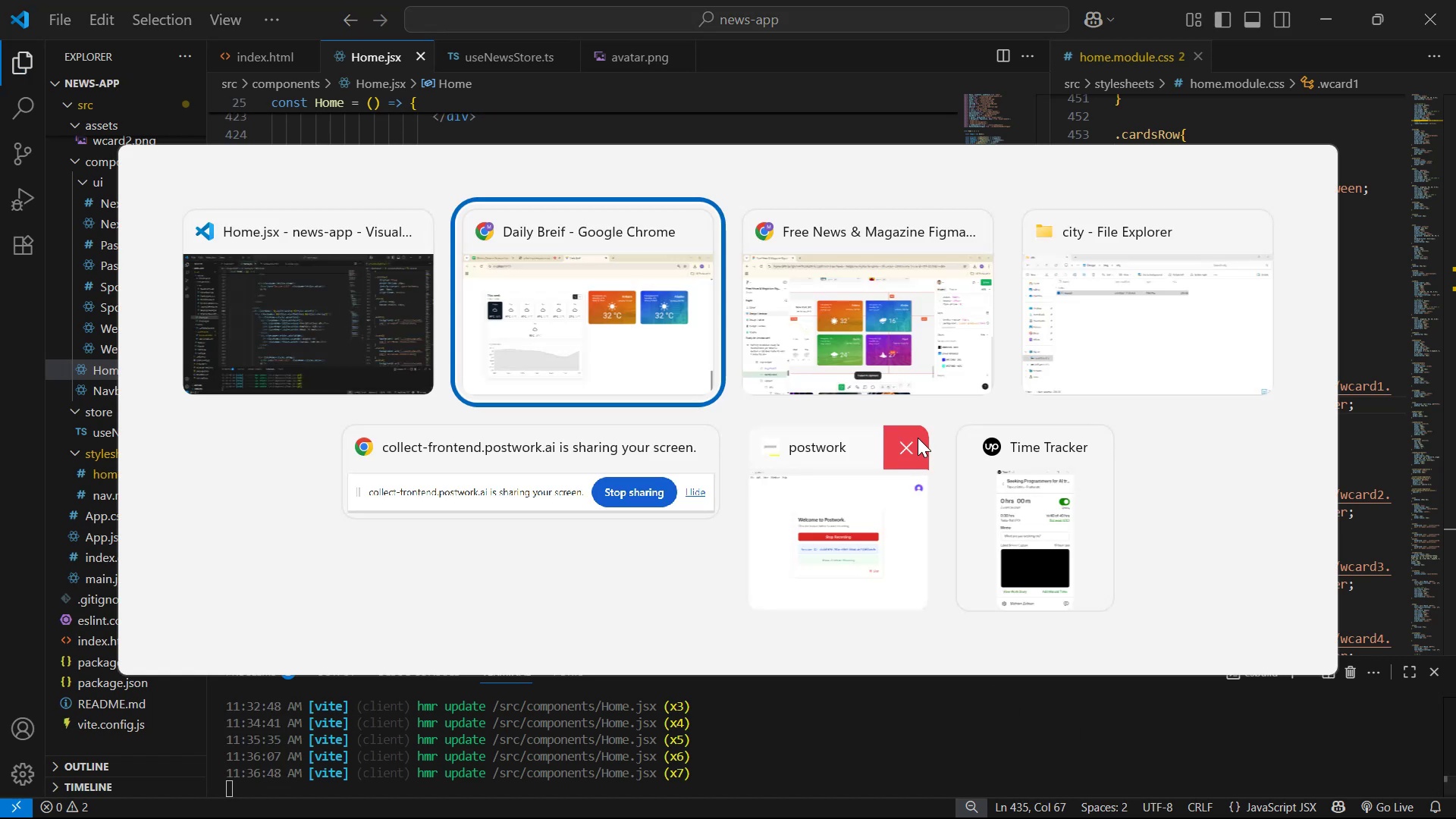 
key(Alt+Tab)
 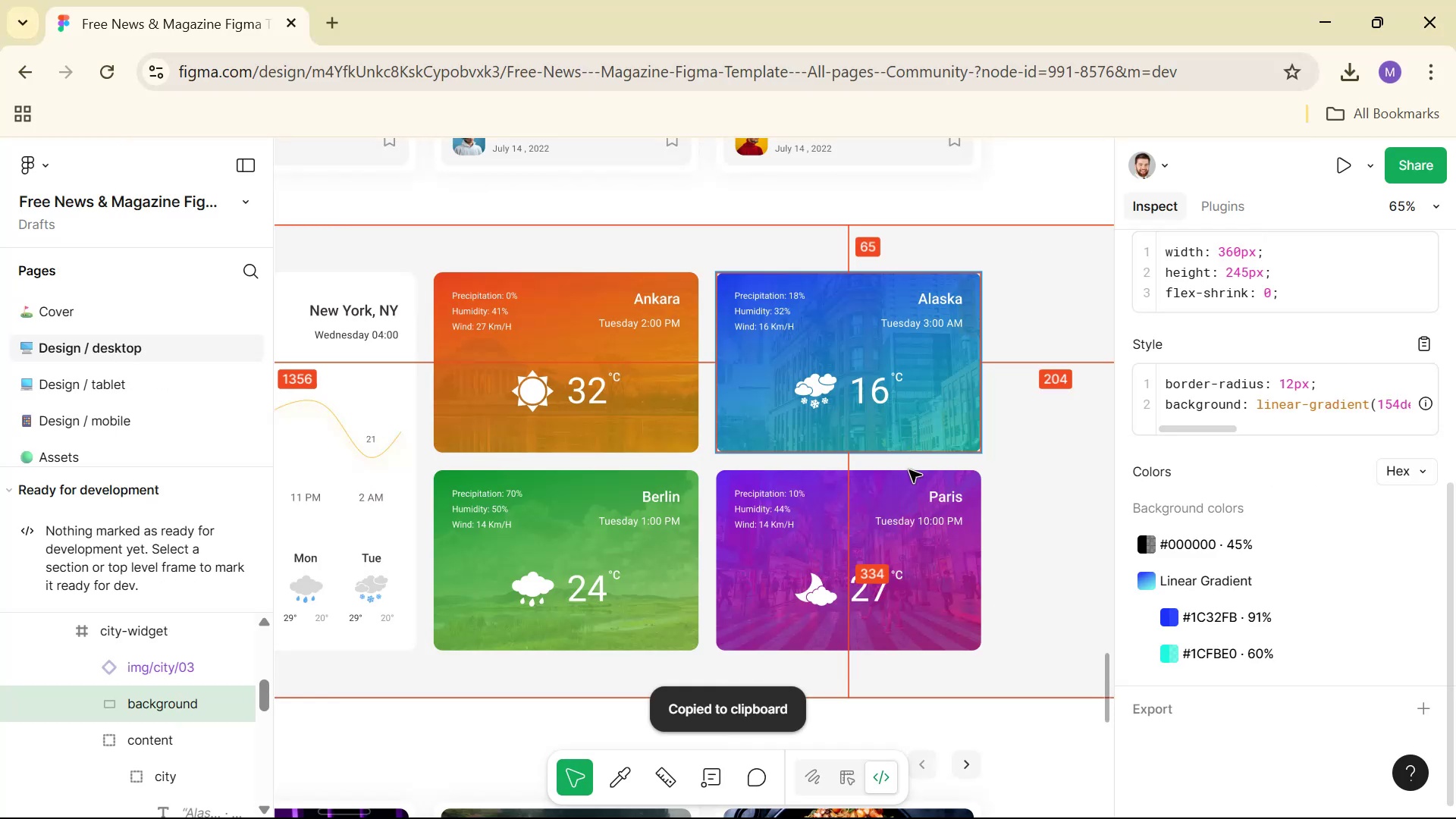 
hold_key(key=ControlLeft, duration=1.17)
 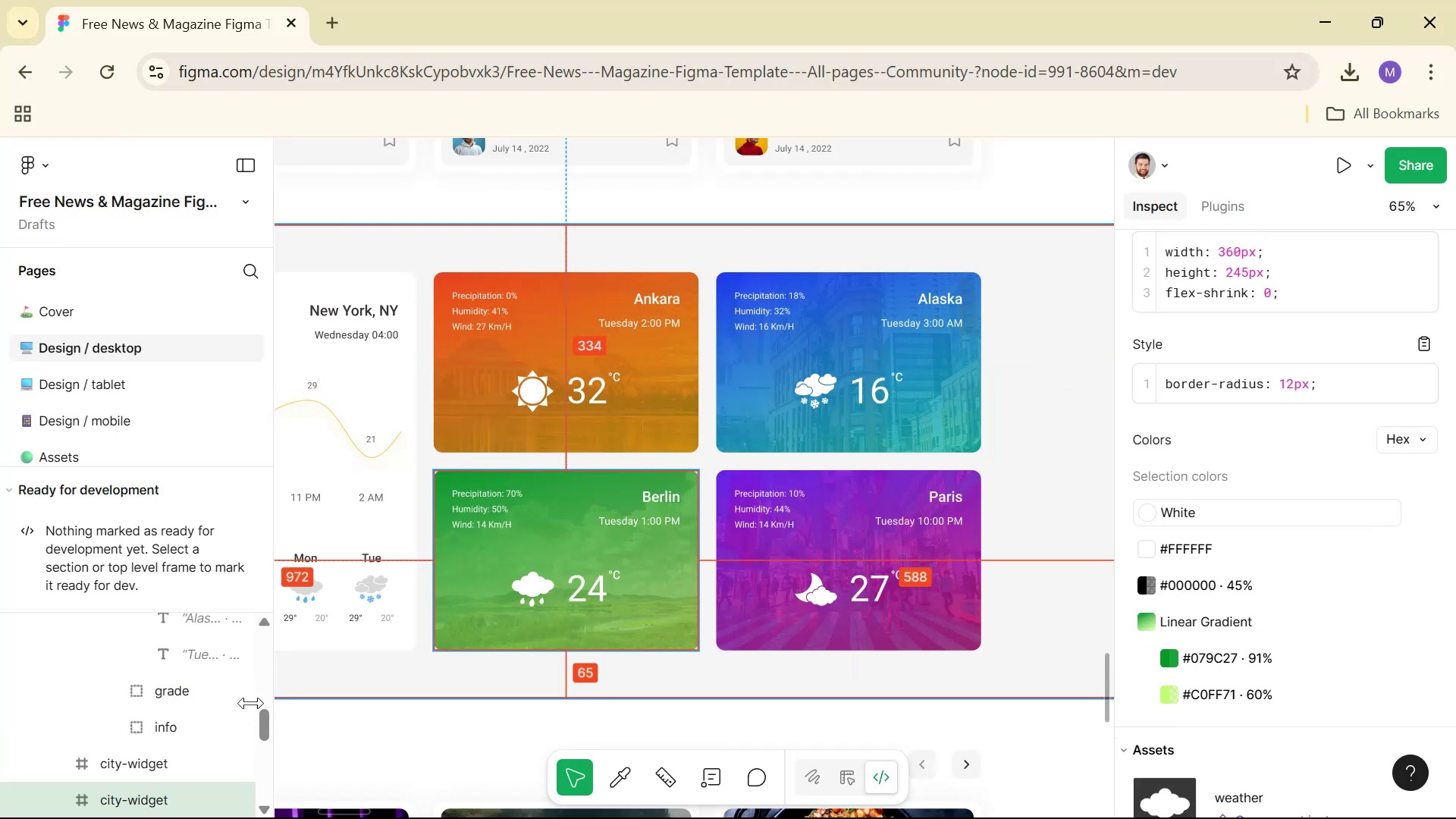 
scroll: coordinate [182, 701], scroll_direction: down, amount: 1.0
 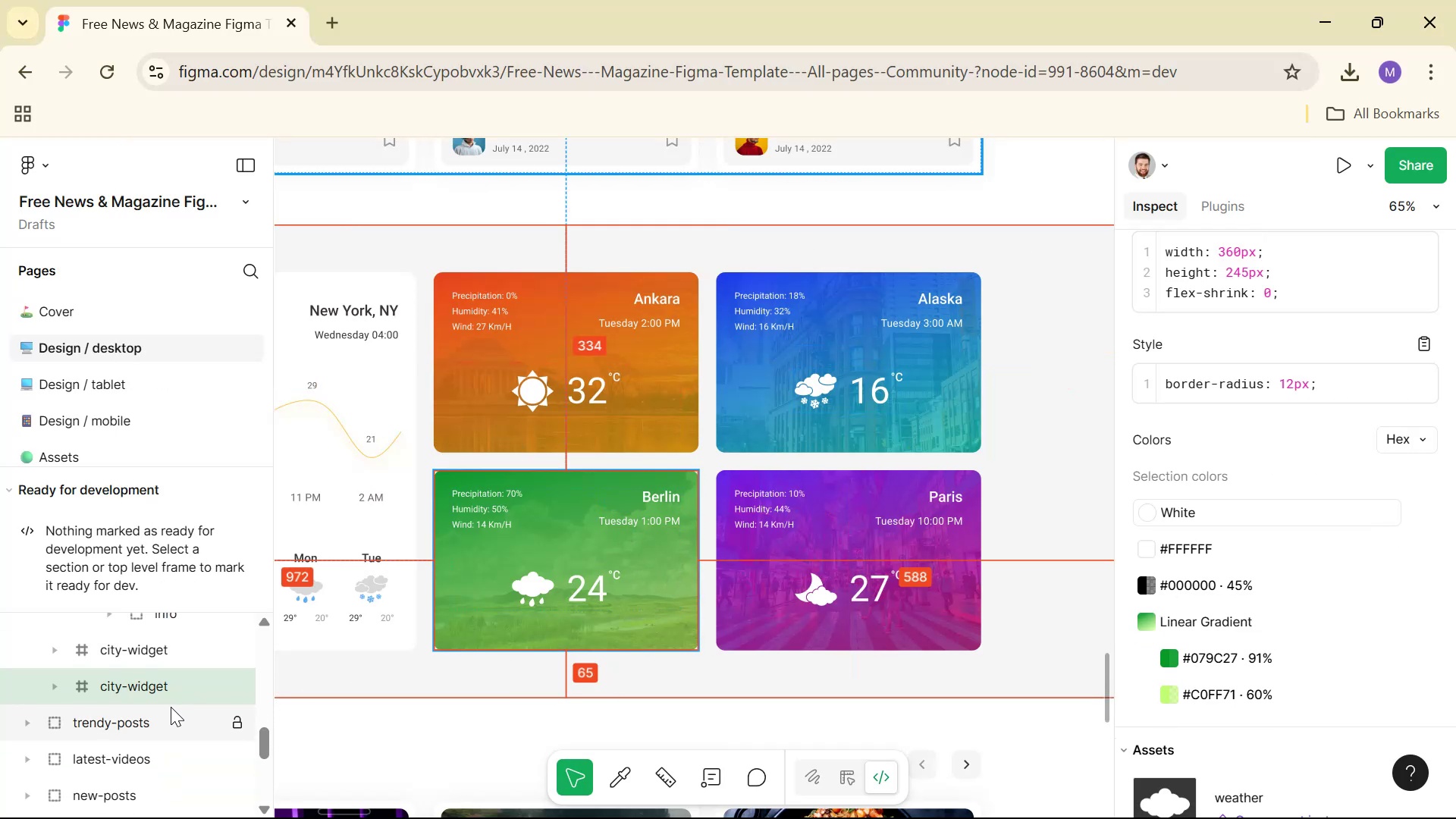 
scroll: coordinate [162, 686], scroll_direction: up, amount: 2.0
 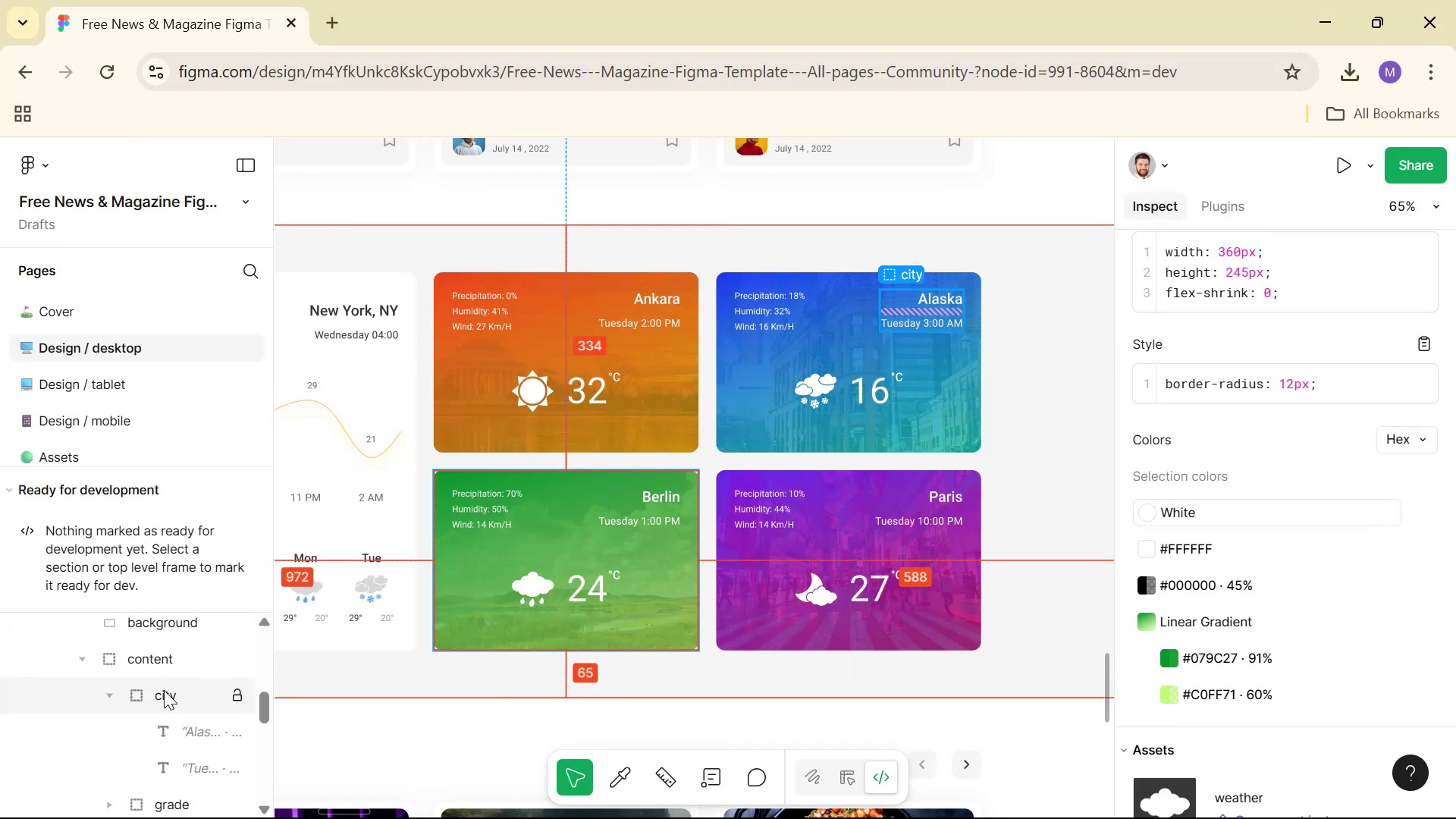 
scroll: coordinate [65, 784], scroll_direction: down, amount: 2.0
 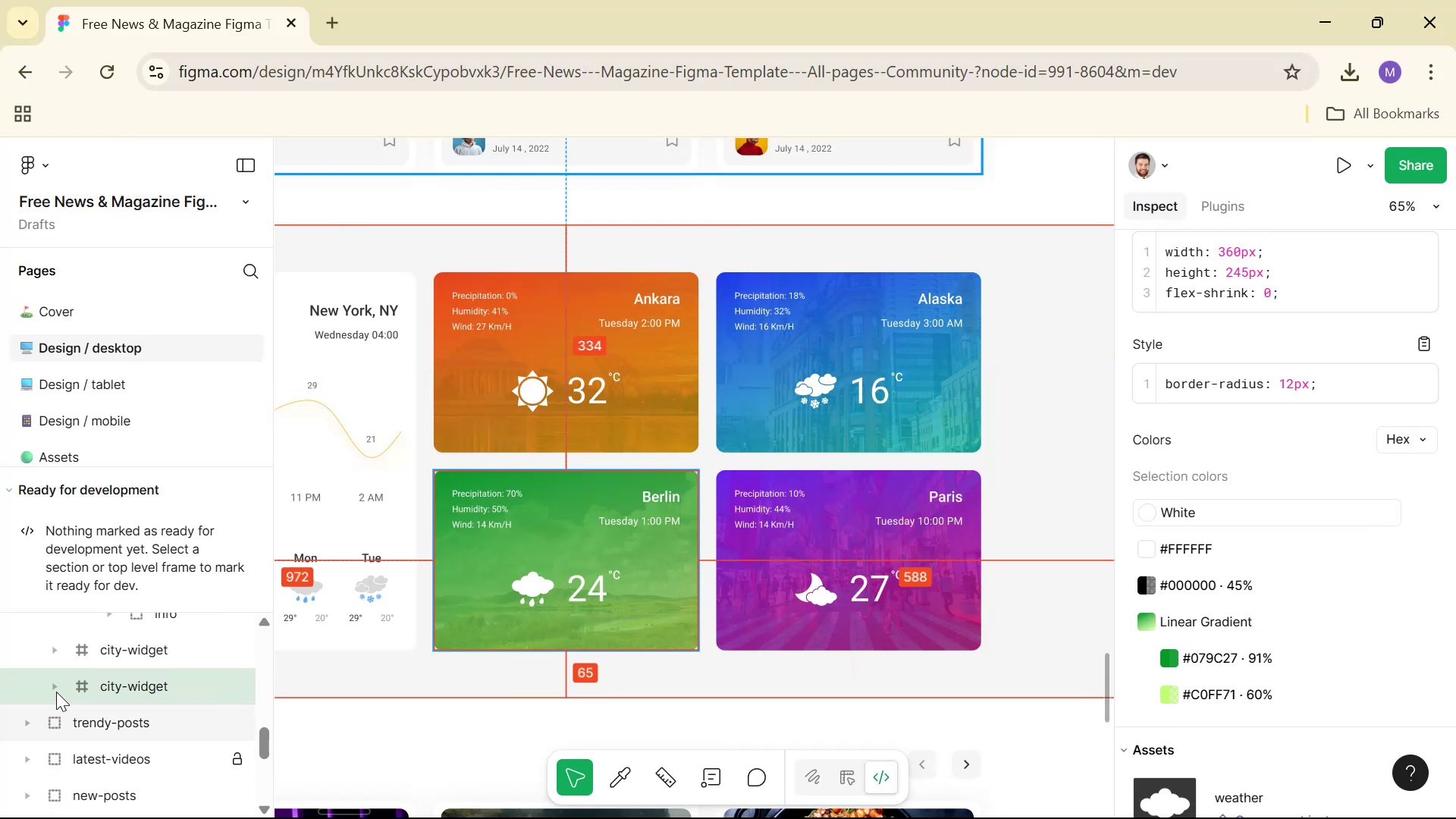 
left_click([56, 688])
 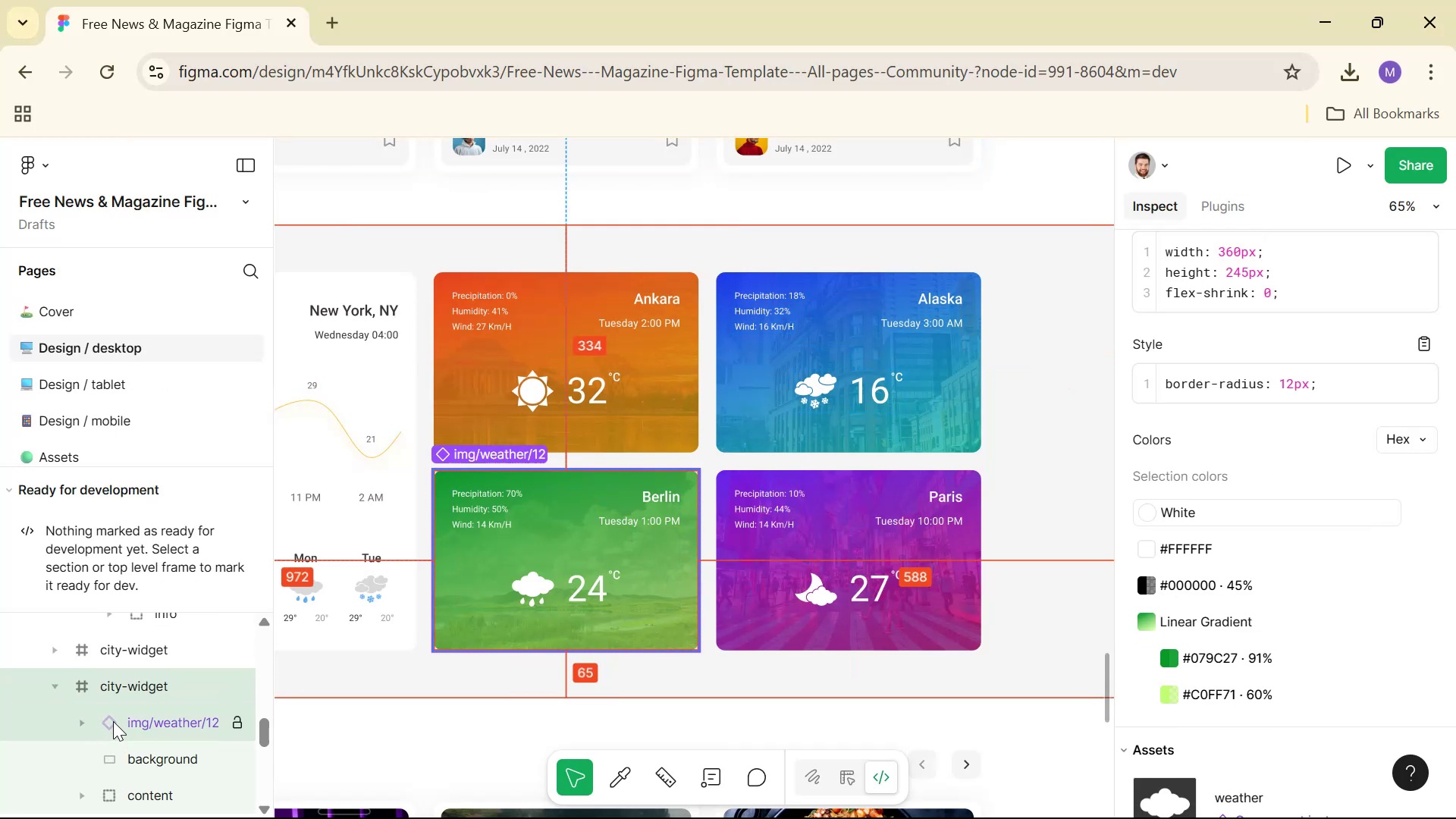 
left_click([115, 720])
 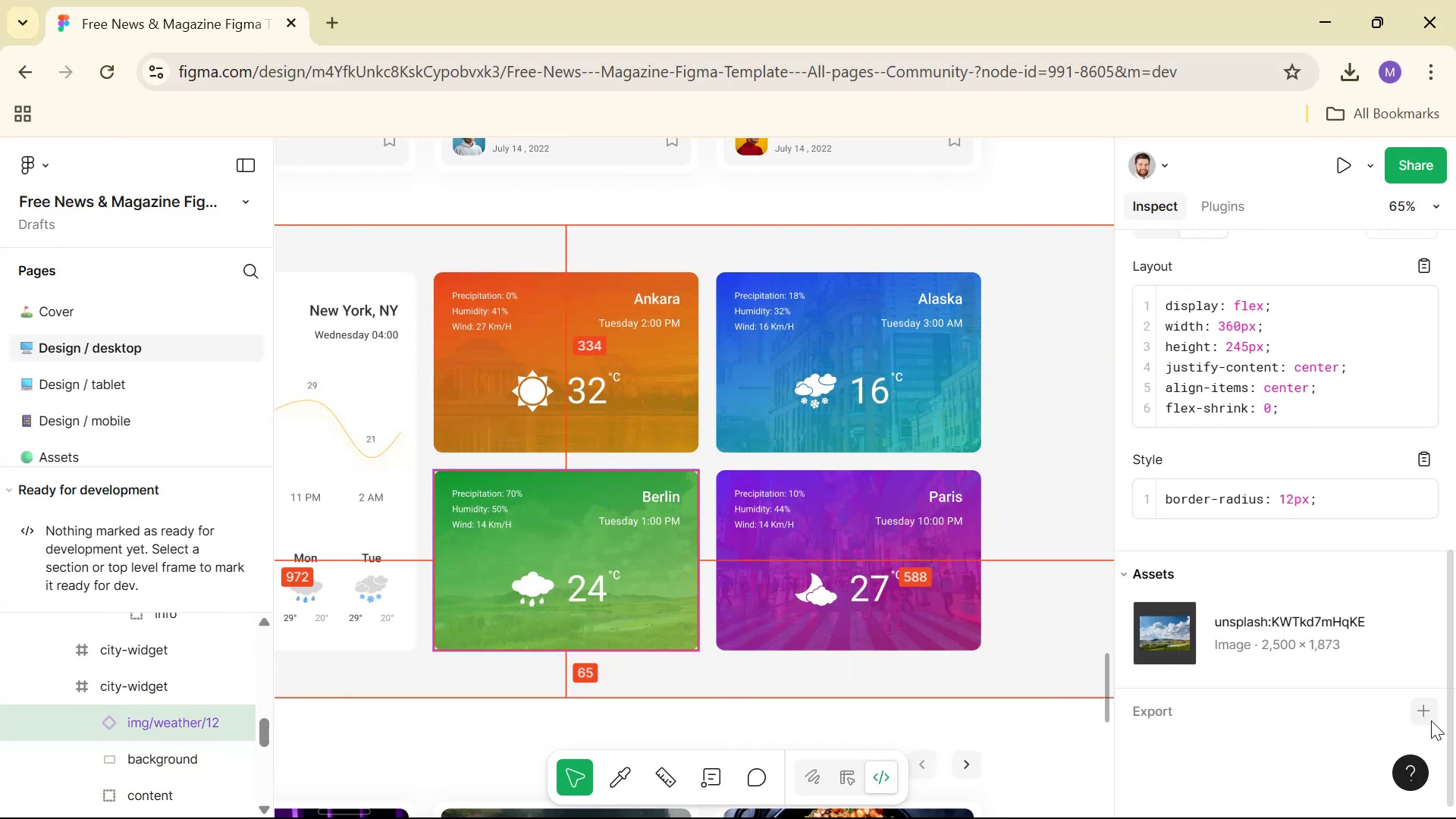 
left_click([1424, 717])
 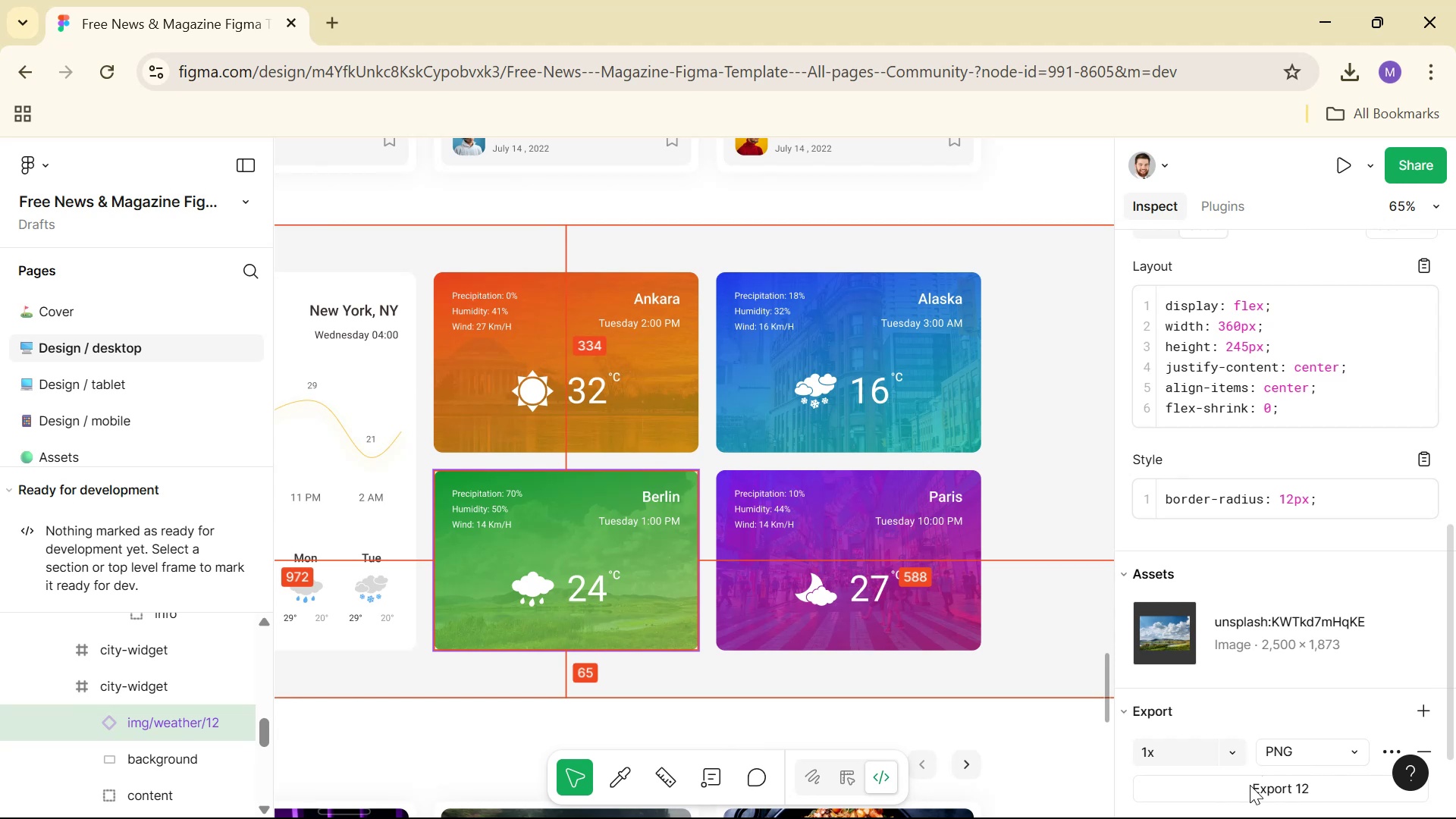 
left_click([1261, 782])
 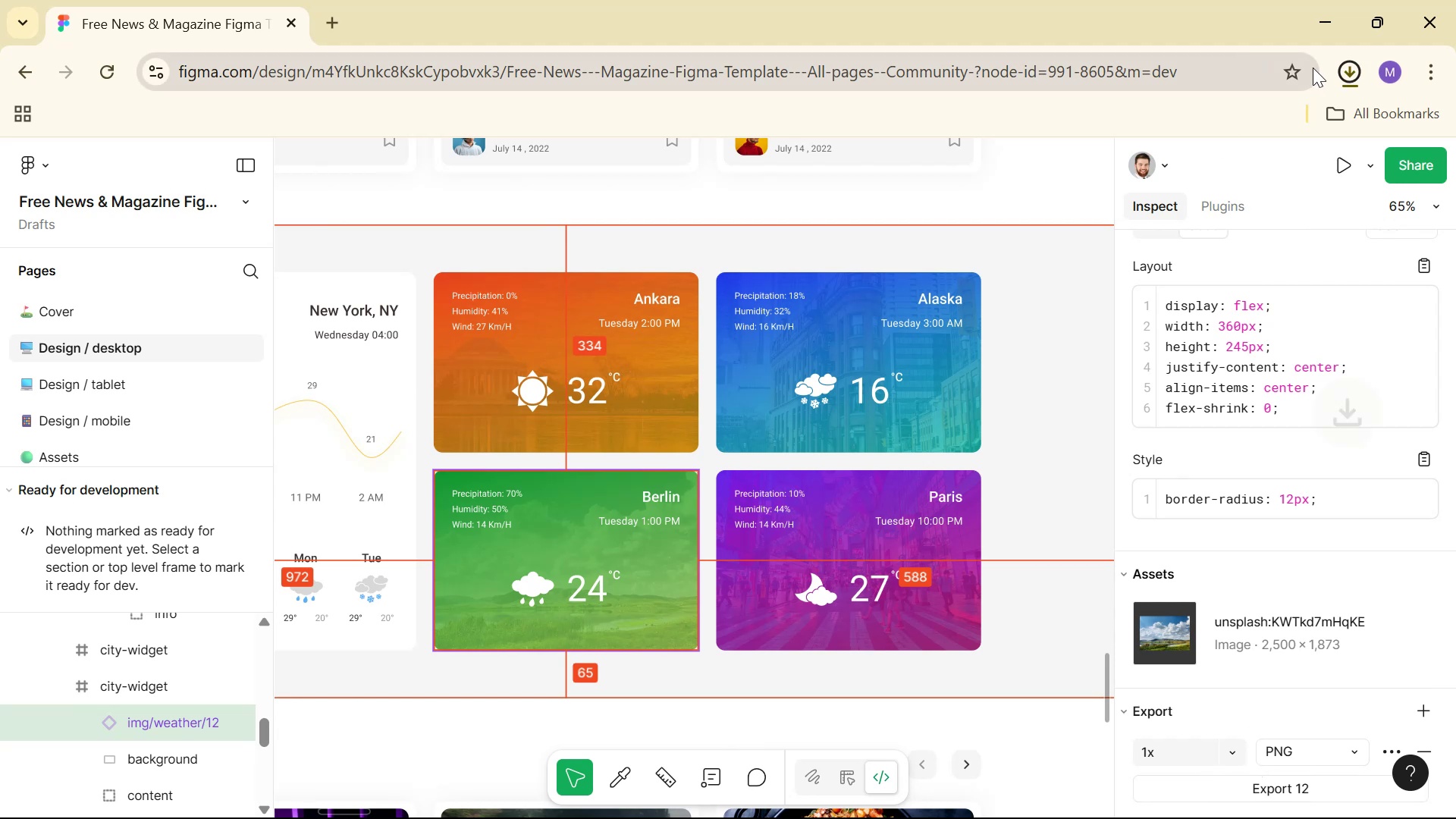 
left_click([1354, 76])
 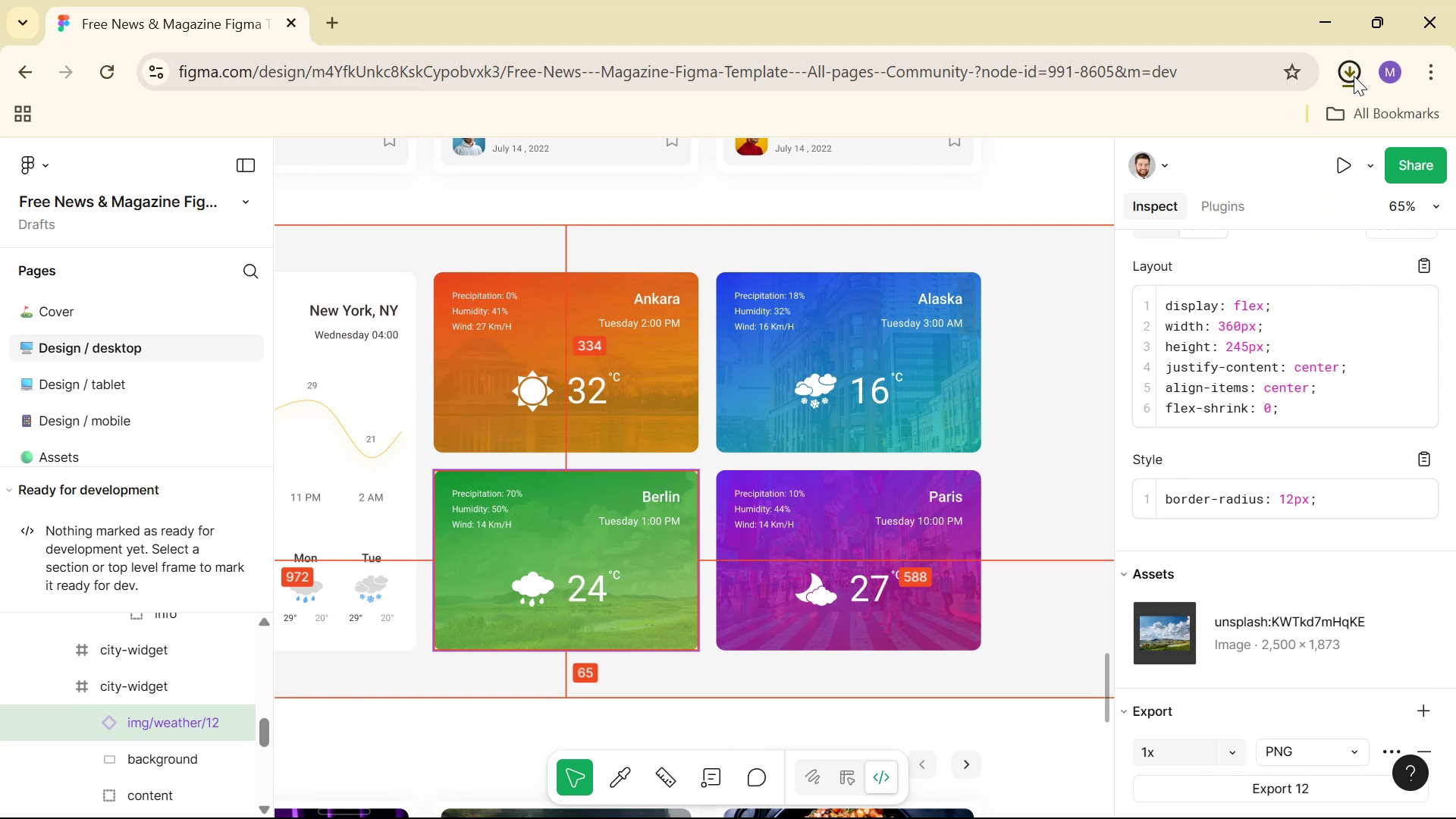 
double_click([1354, 76])
 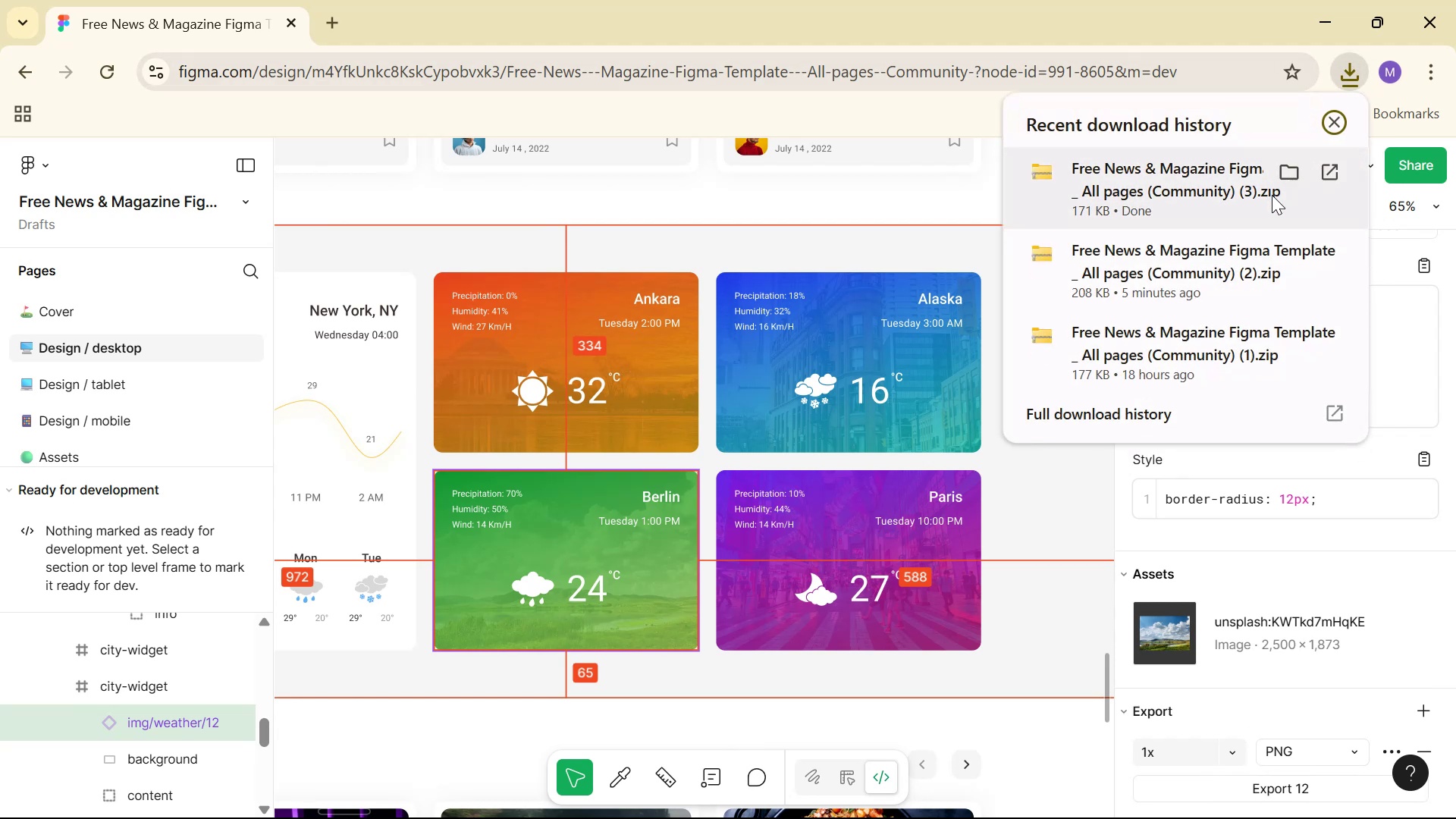 
left_click([1293, 166])
 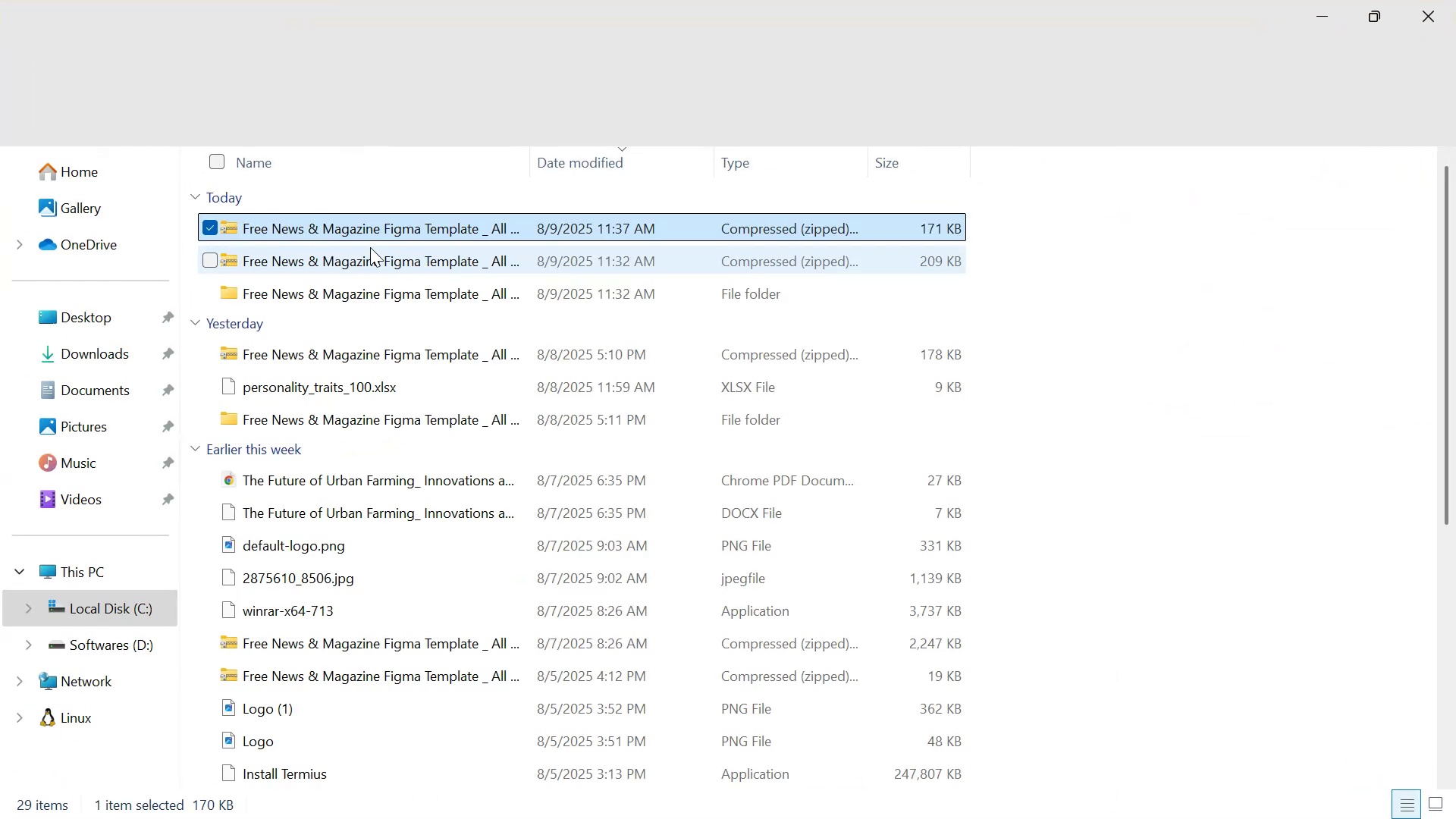 
right_click([292, 222])
 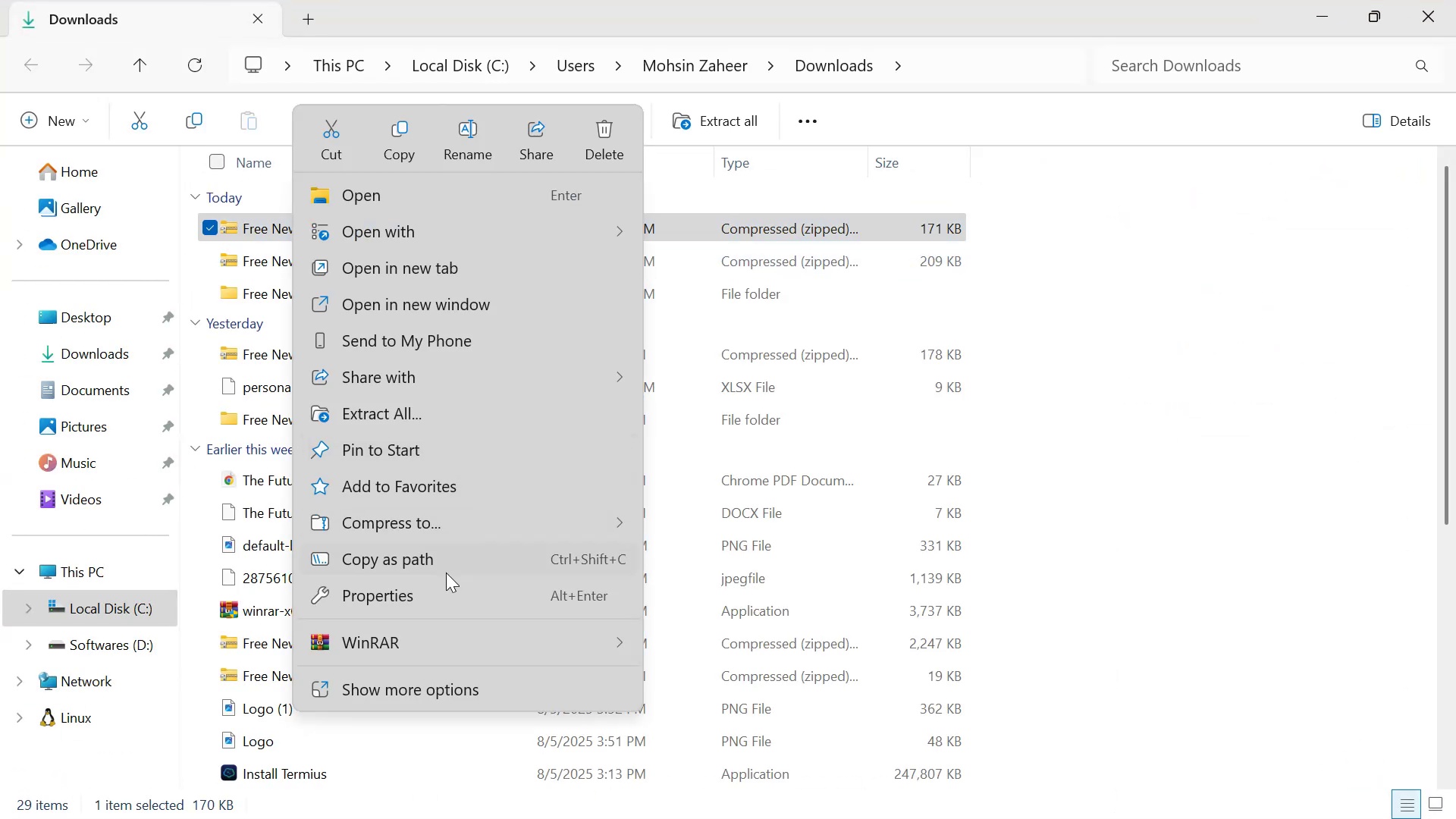 
left_click([460, 647])
 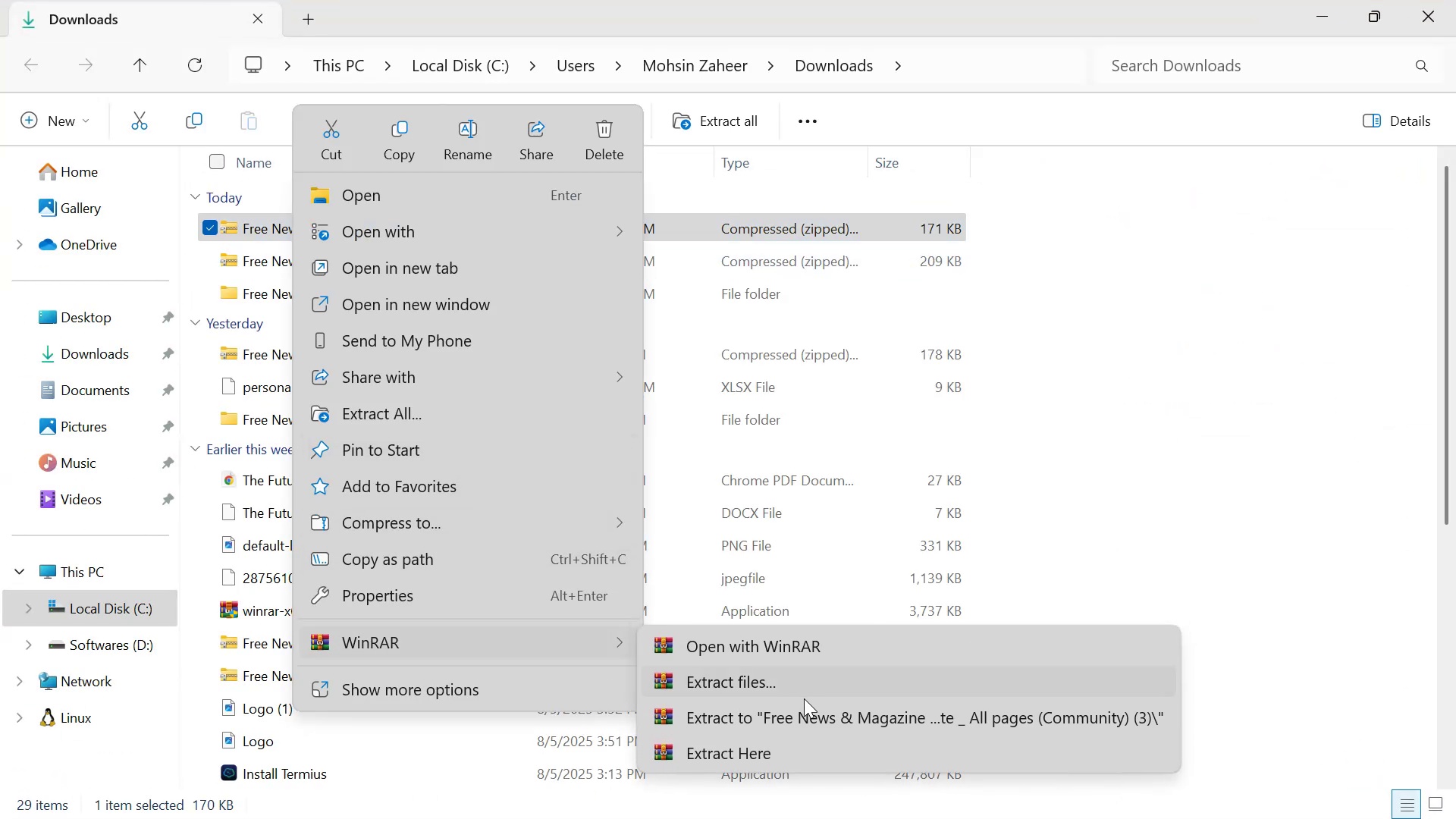 
left_click([798, 711])
 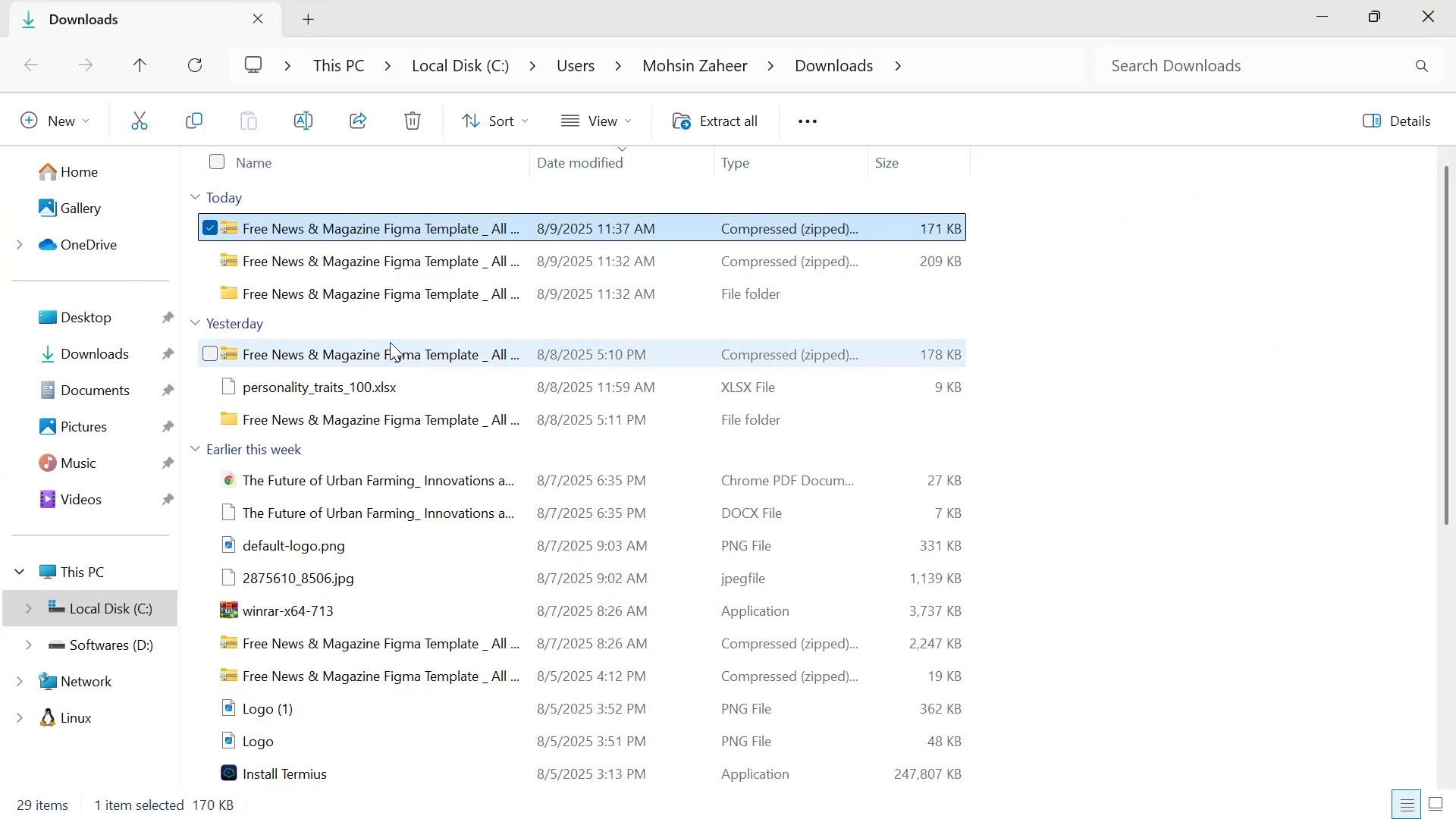 
double_click([384, 320])
 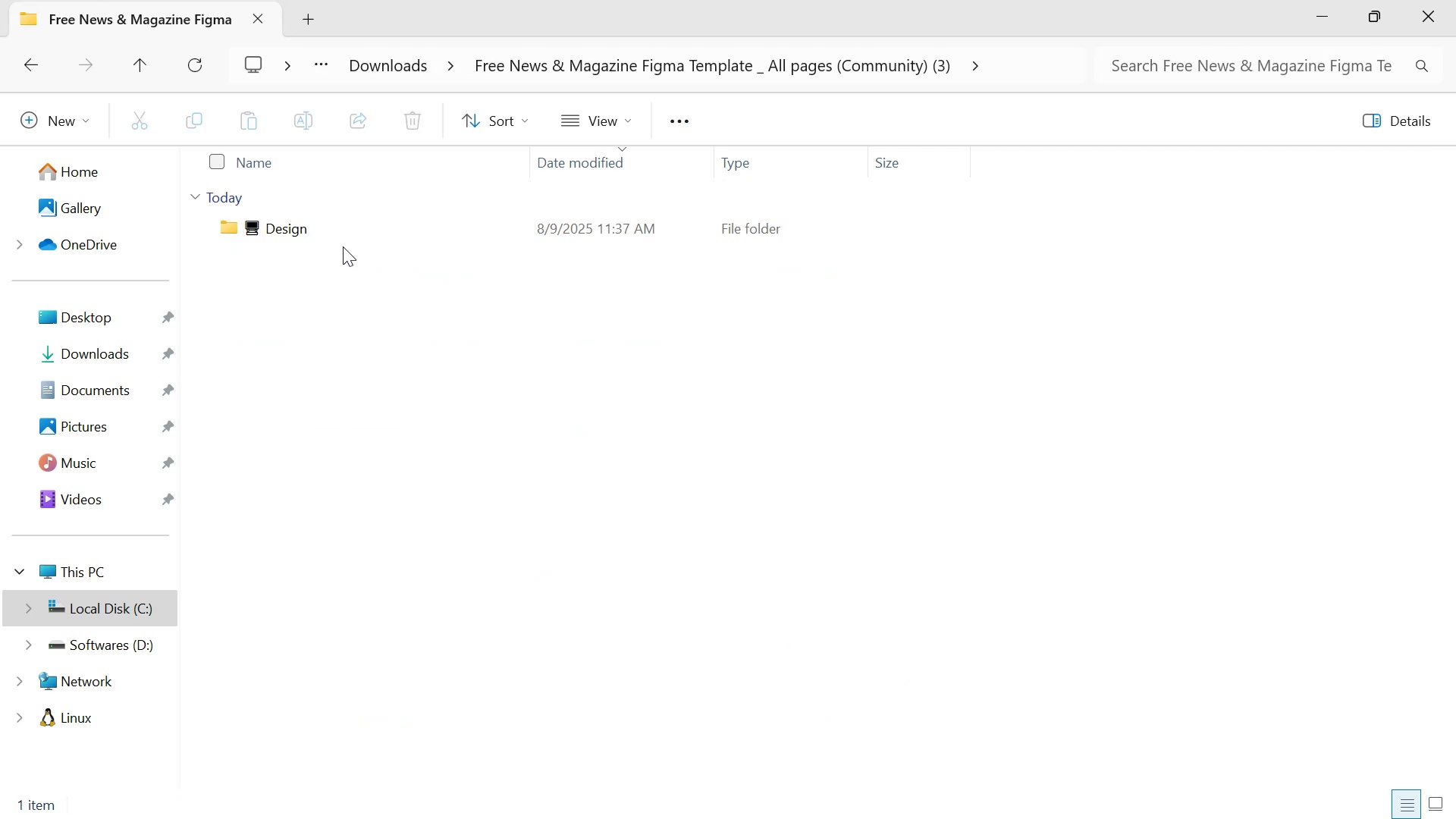 
left_click([341, 238])
 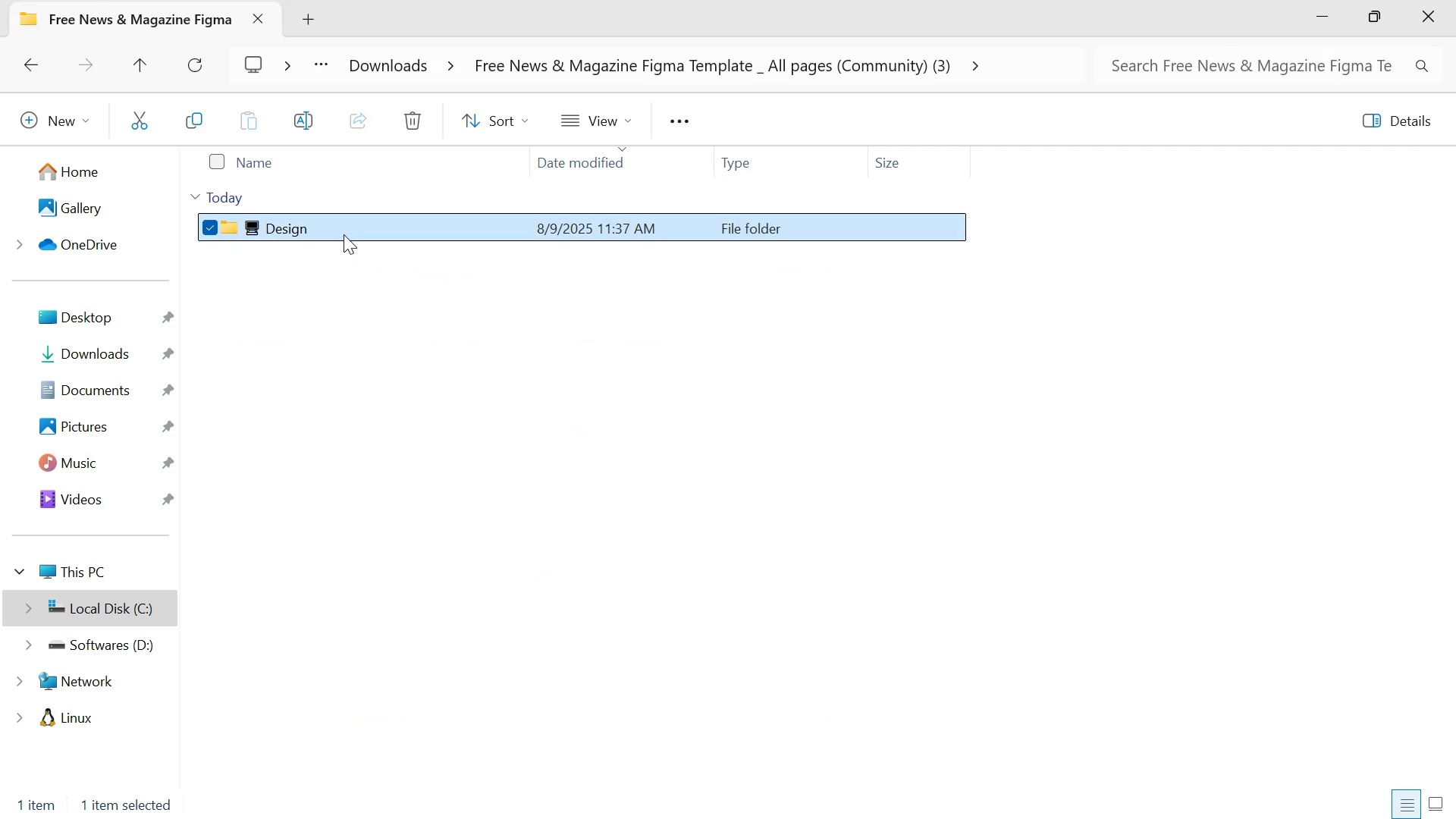 
triple_click([345, 234])
 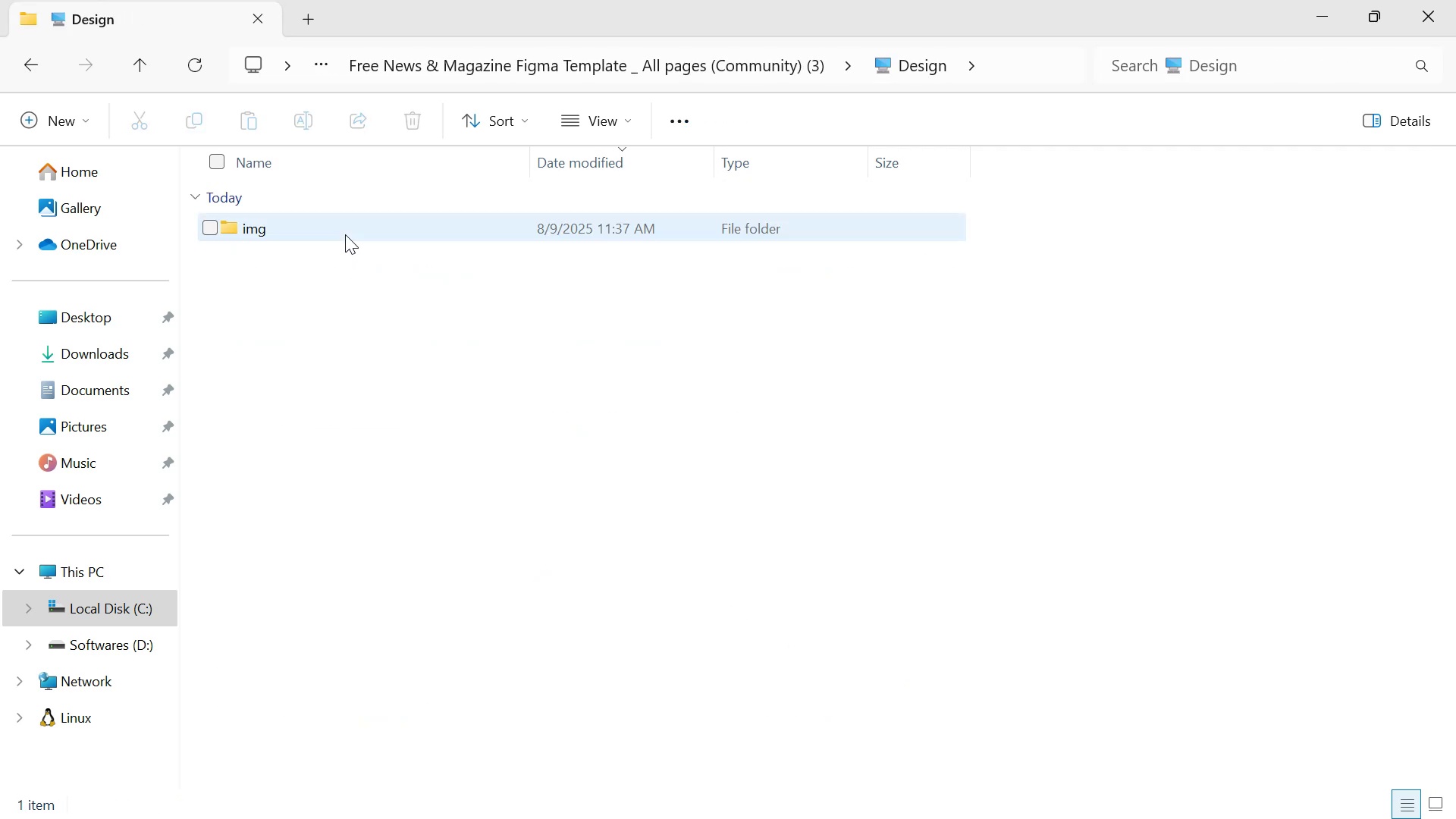 
double_click([346, 234])
 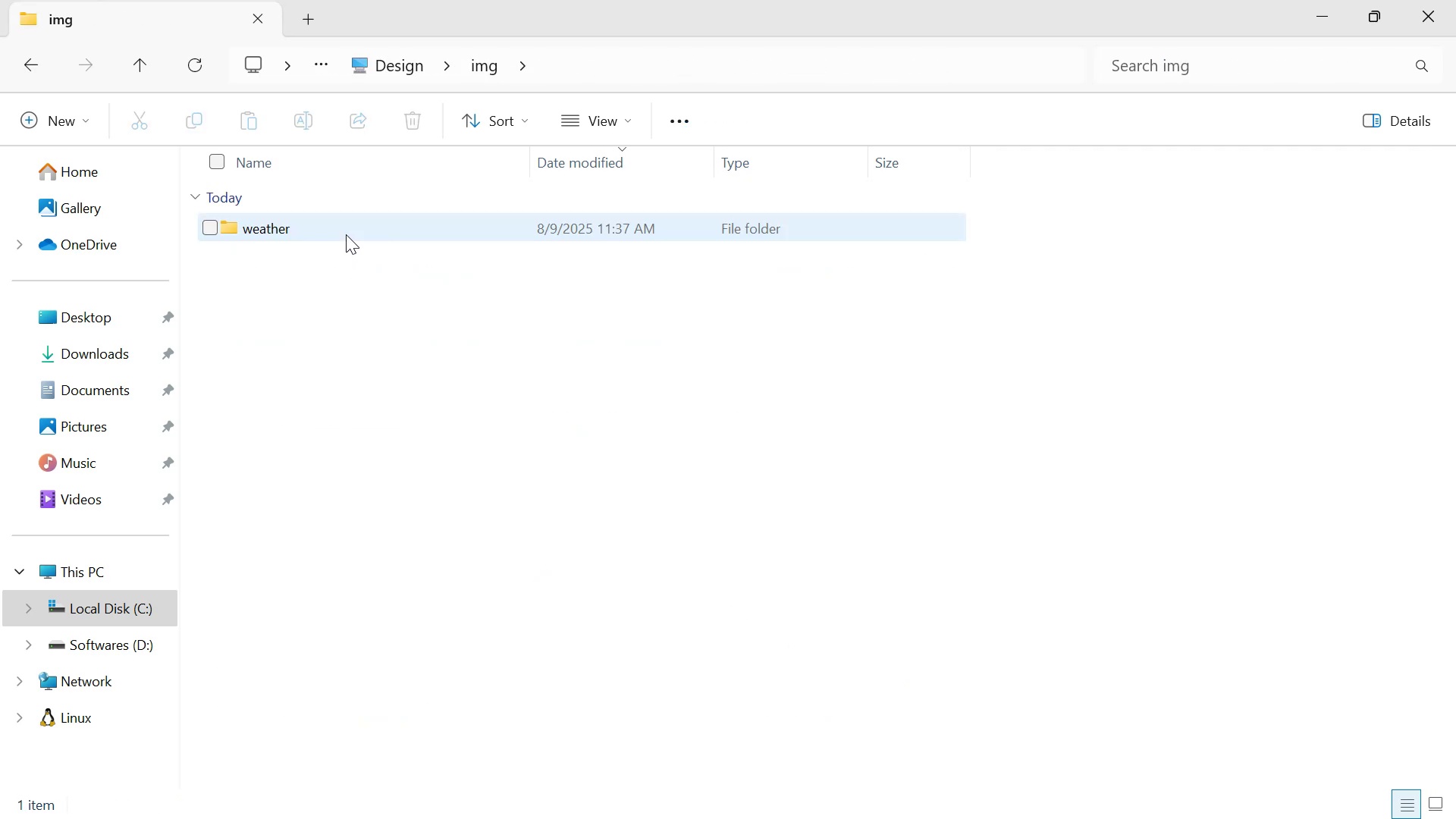 
double_click([346, 234])
 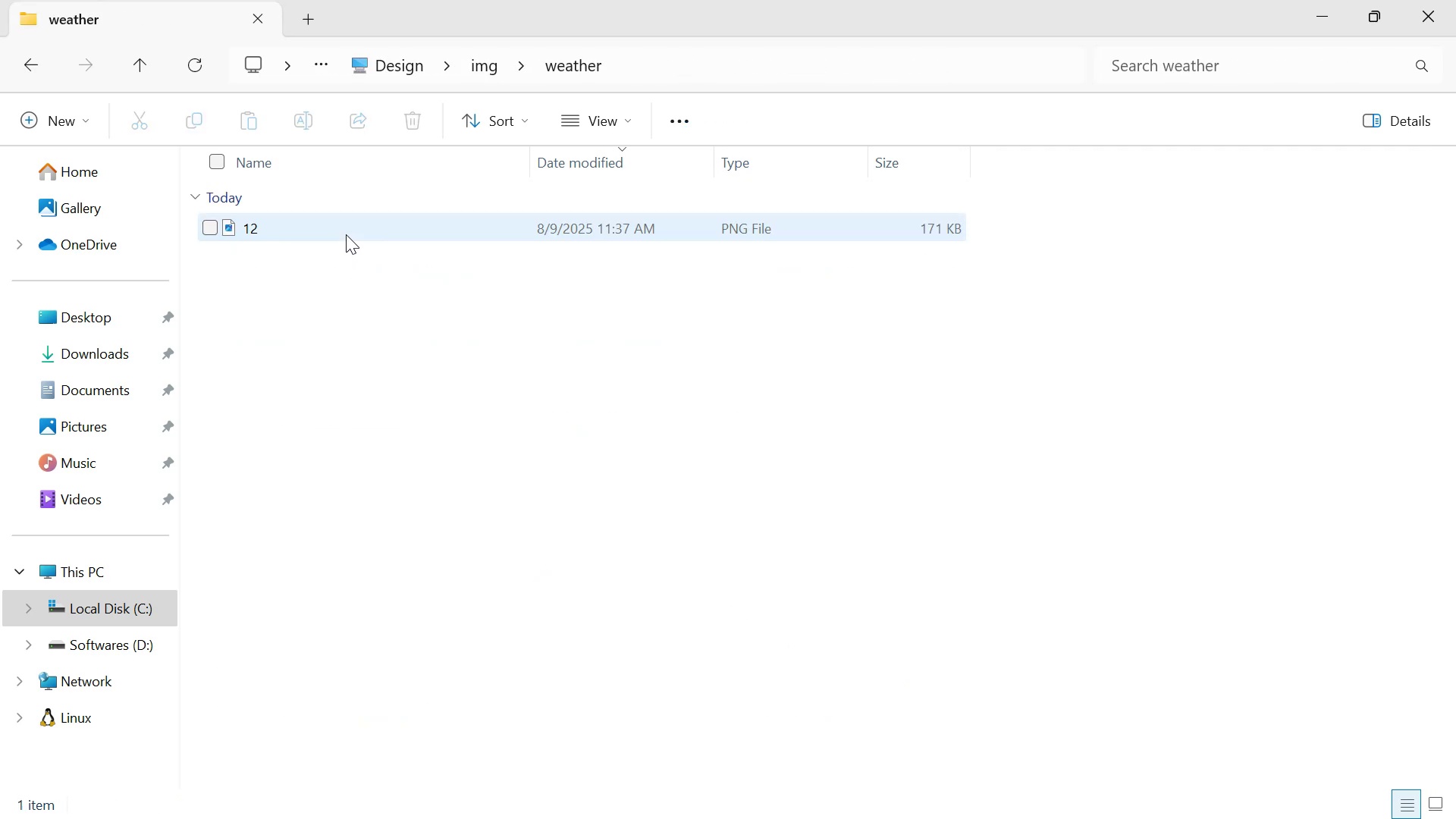 
left_click([346, 234])
 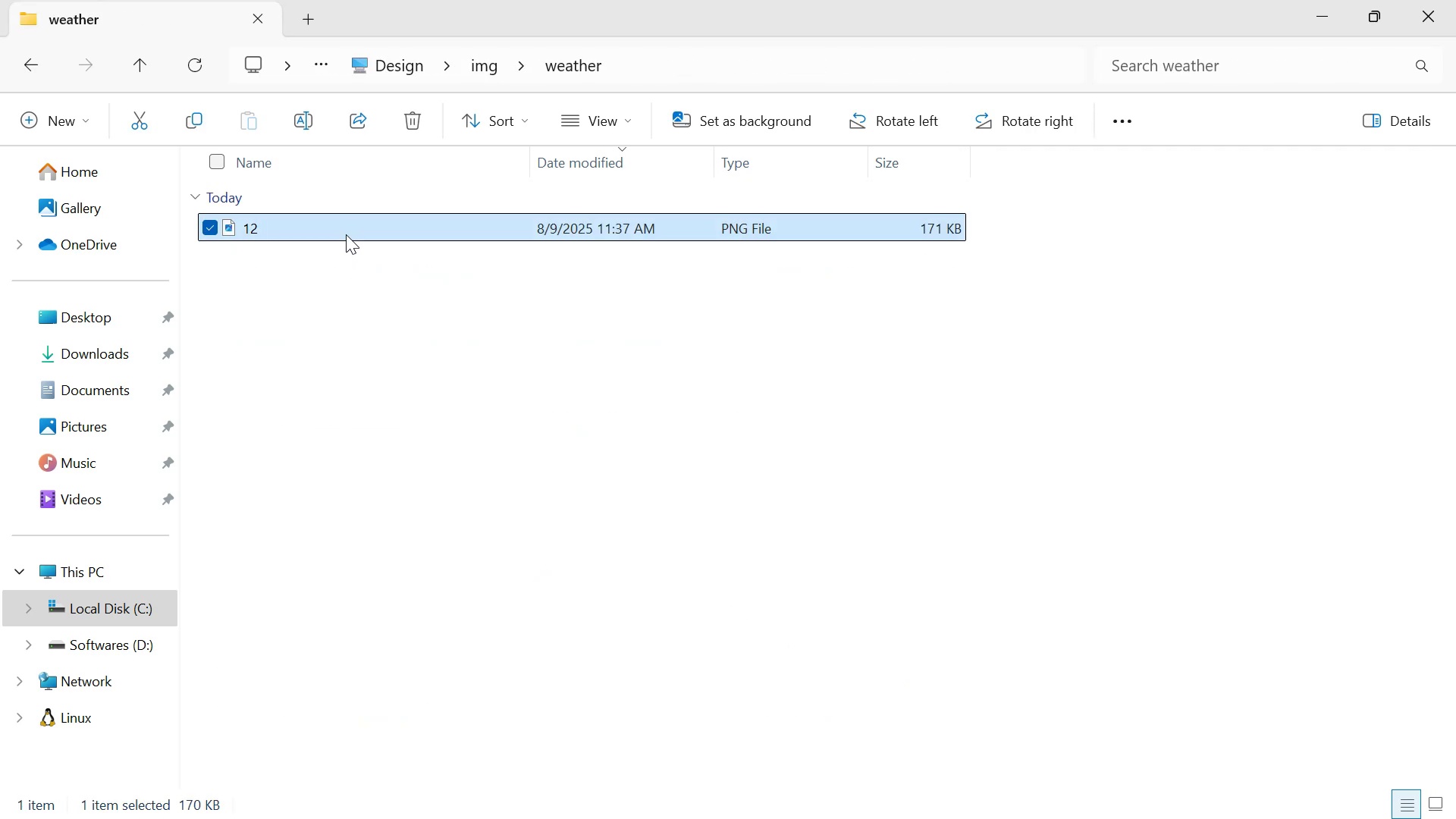 
right_click([346, 232])
 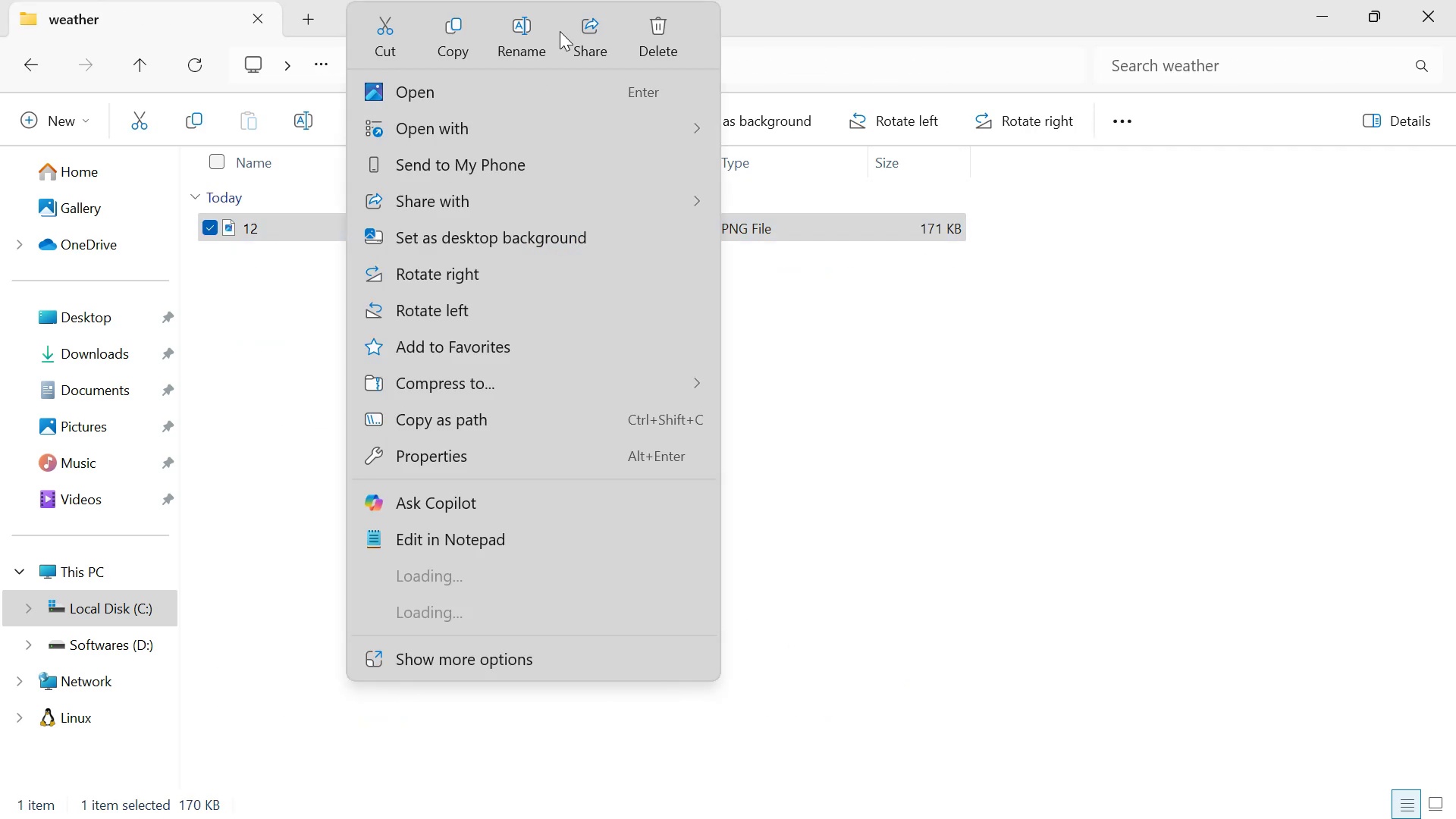 
left_click([535, 30])
 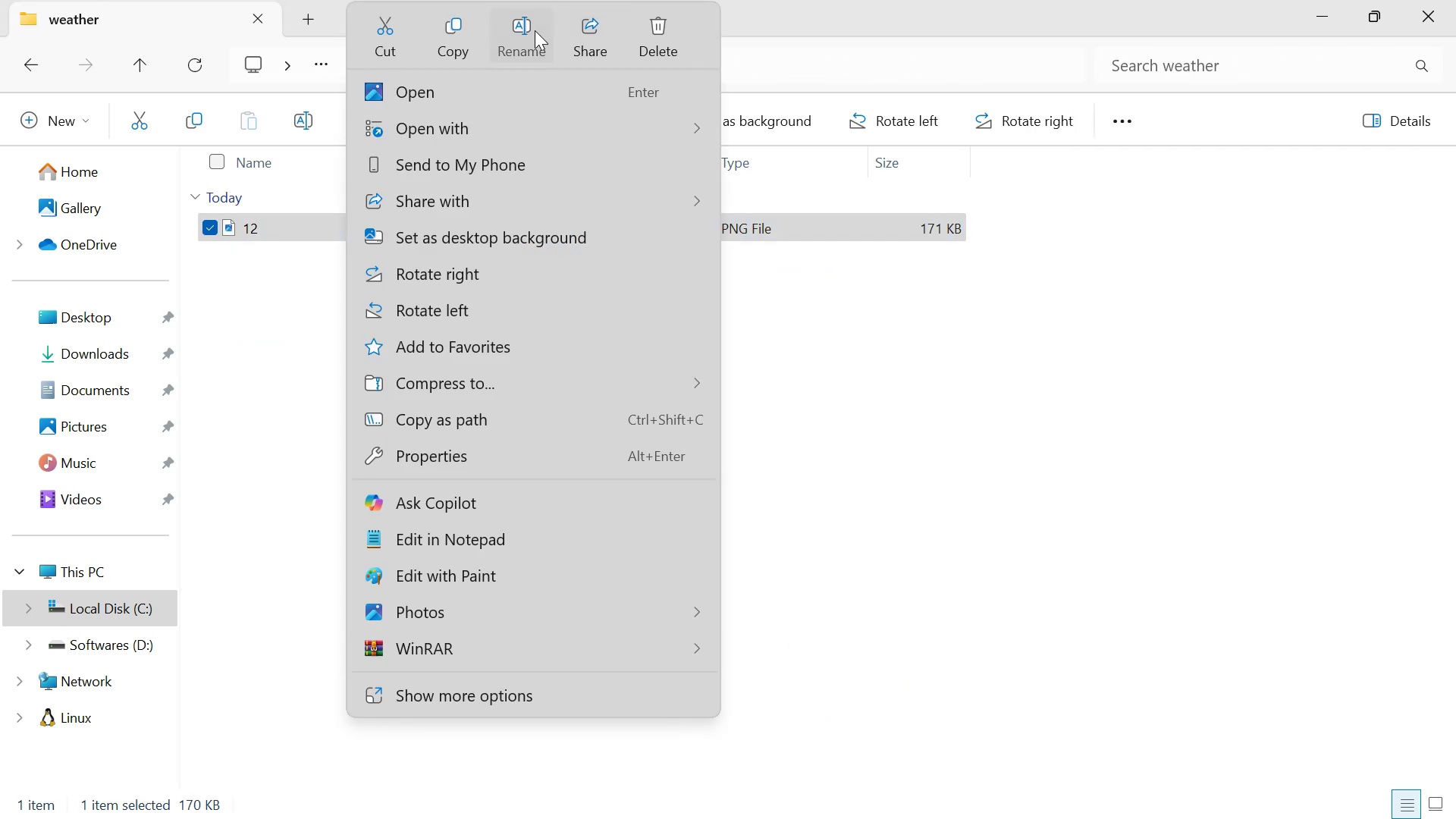 
type(wcard2)
key(Backspace)
type(3)
 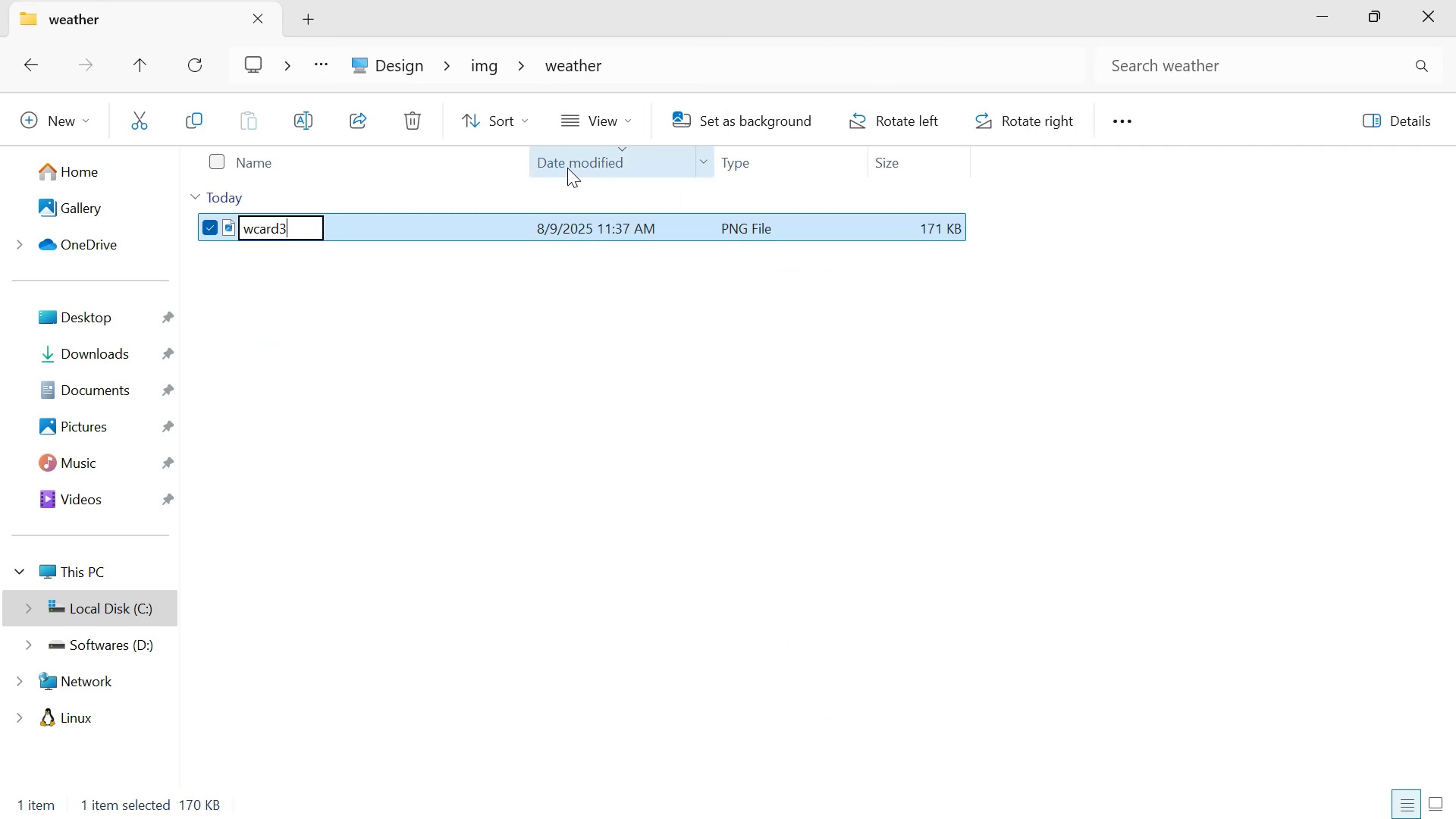 
key(Enter)
 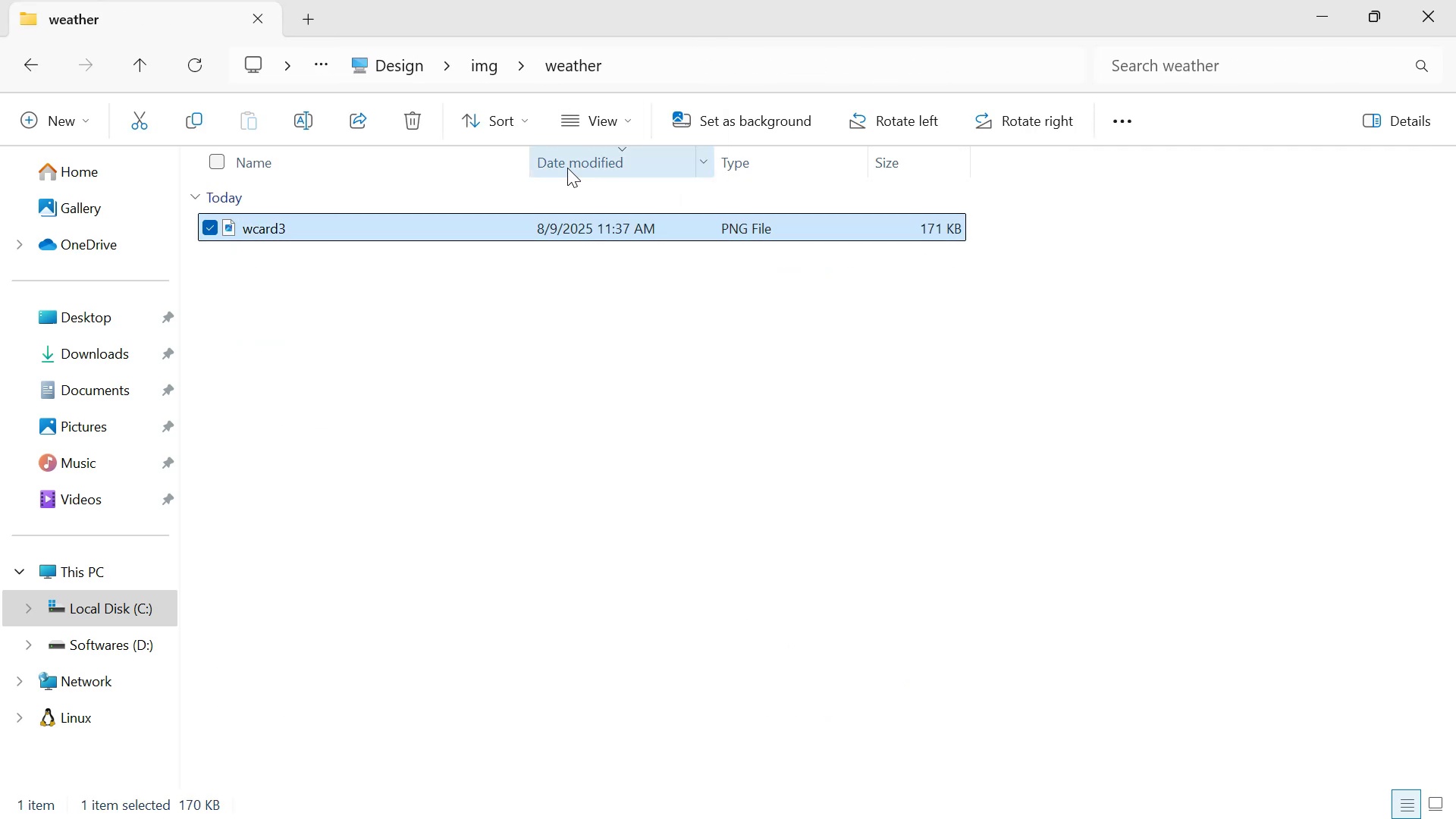 
key(Control+X)
 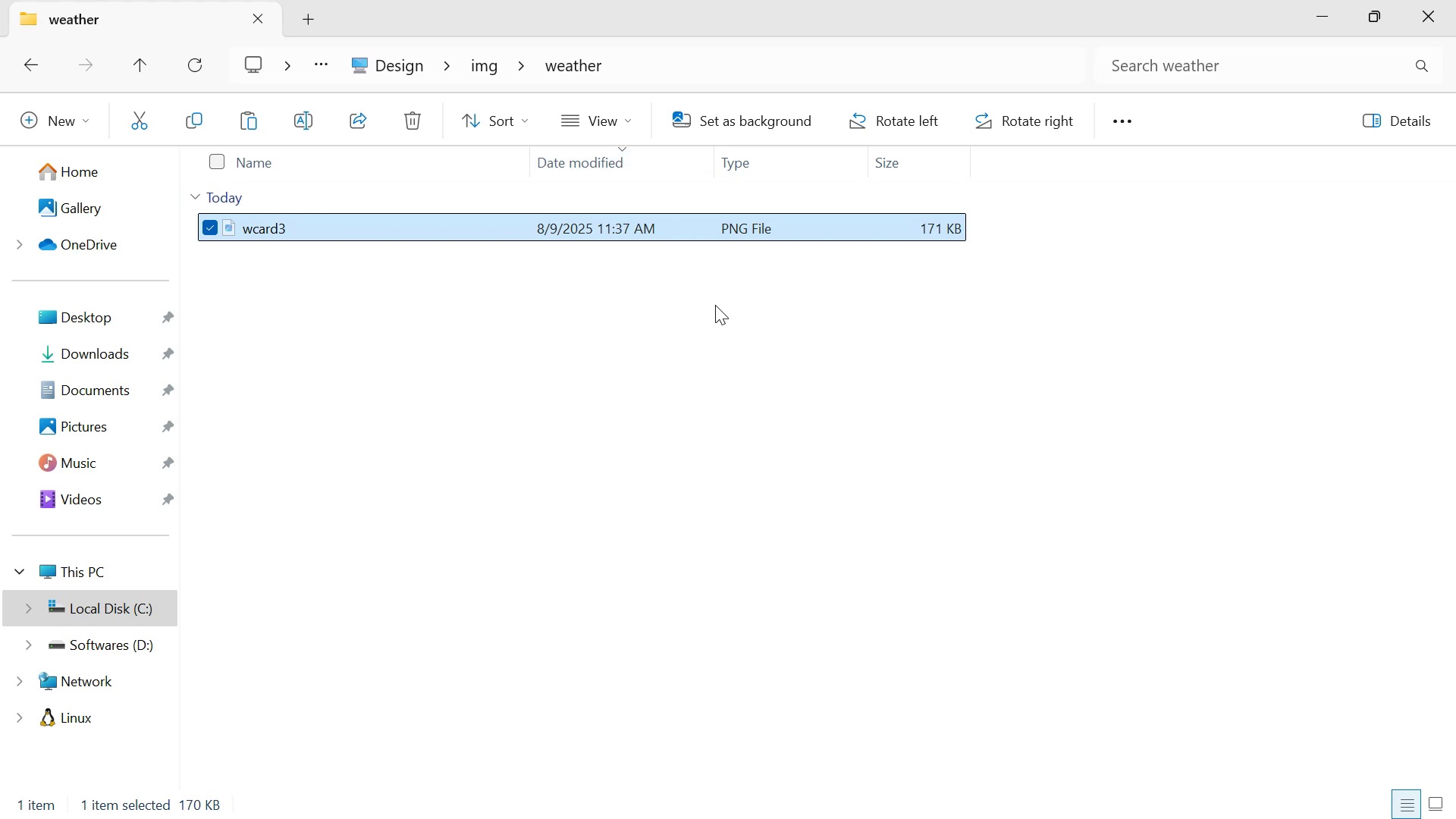 
key(Alt+Tab)
 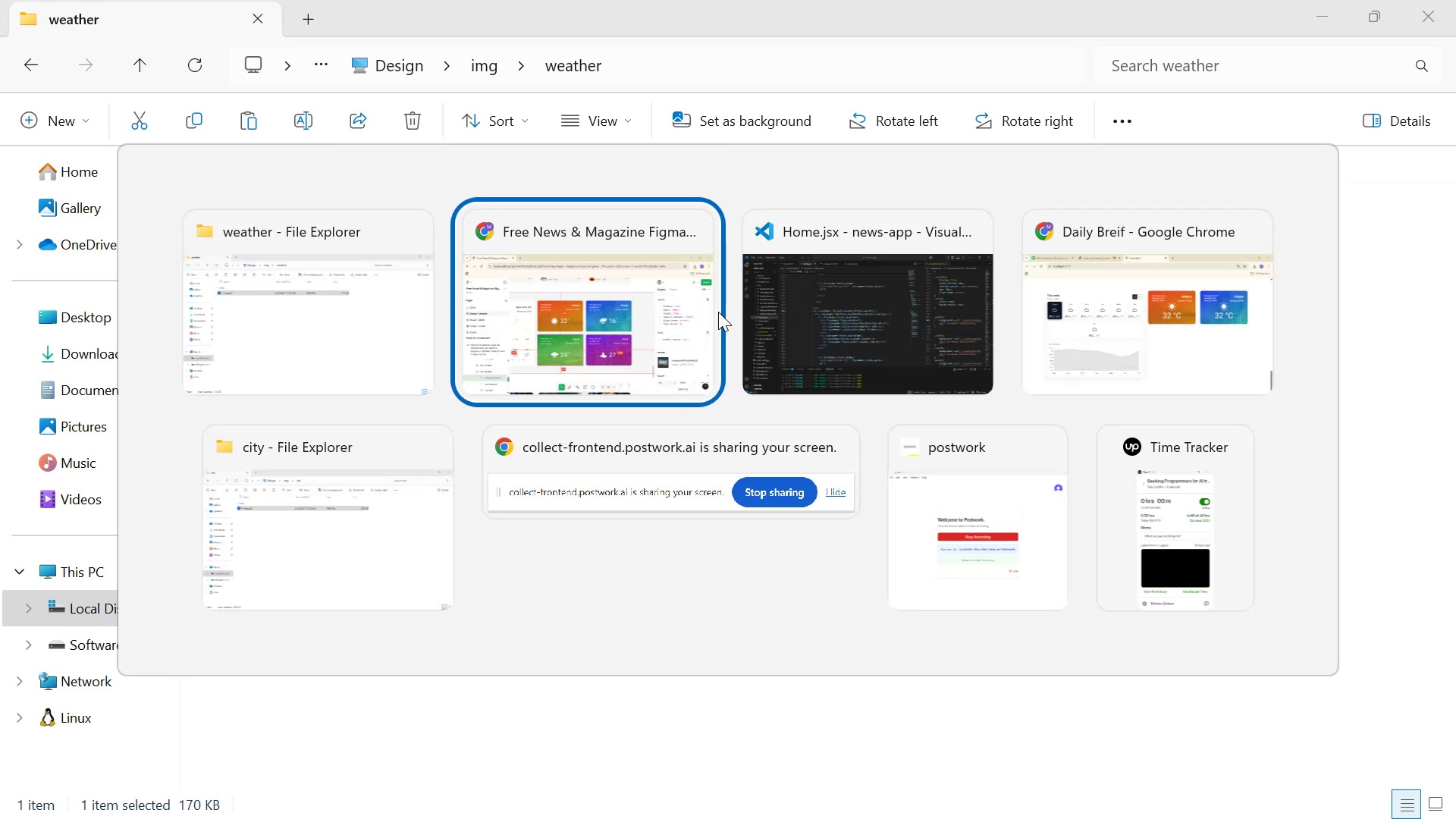 
key(Alt+Tab)
 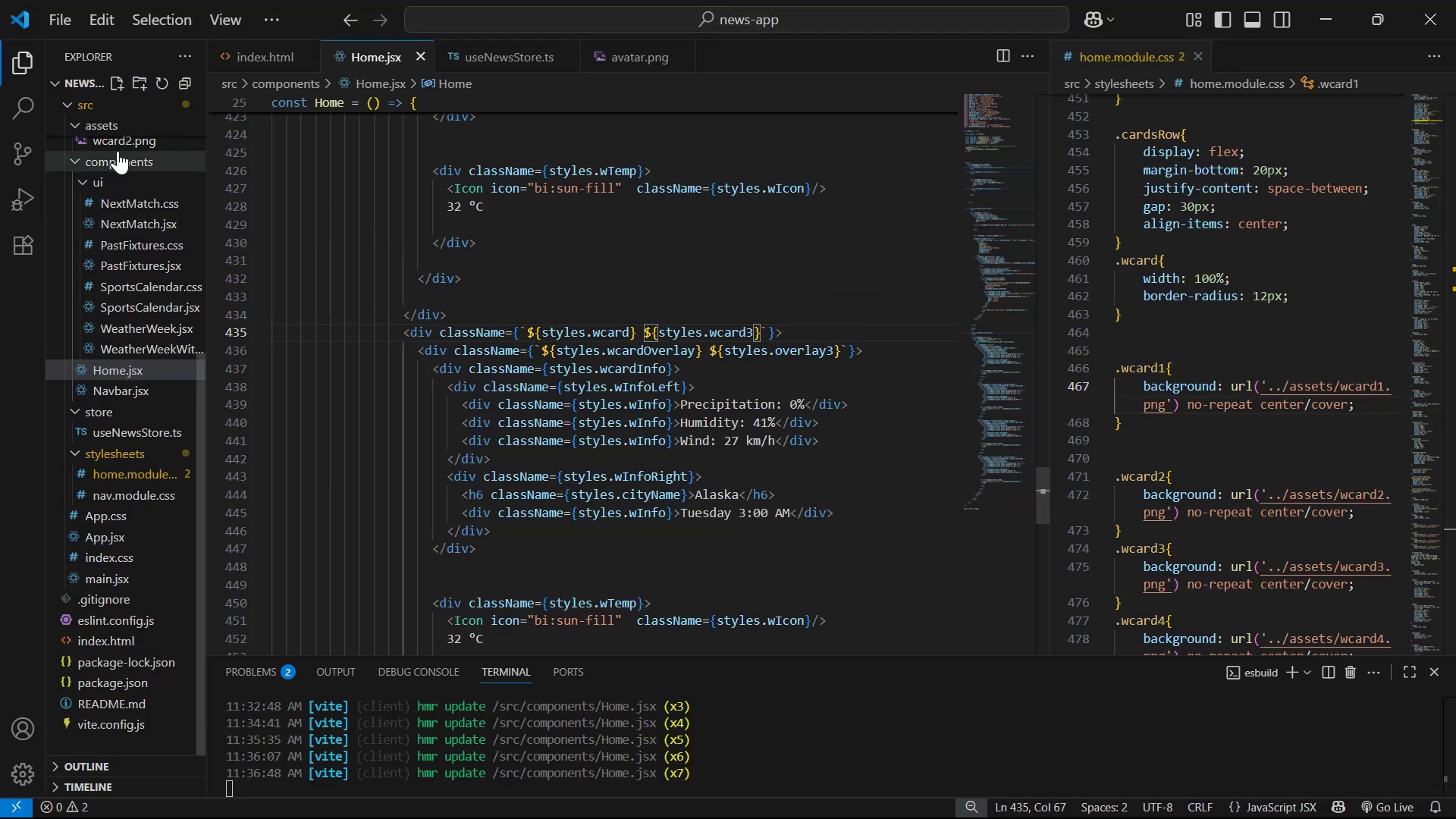 
scroll: coordinate [128, 133], scroll_direction: up, amount: 4.0
 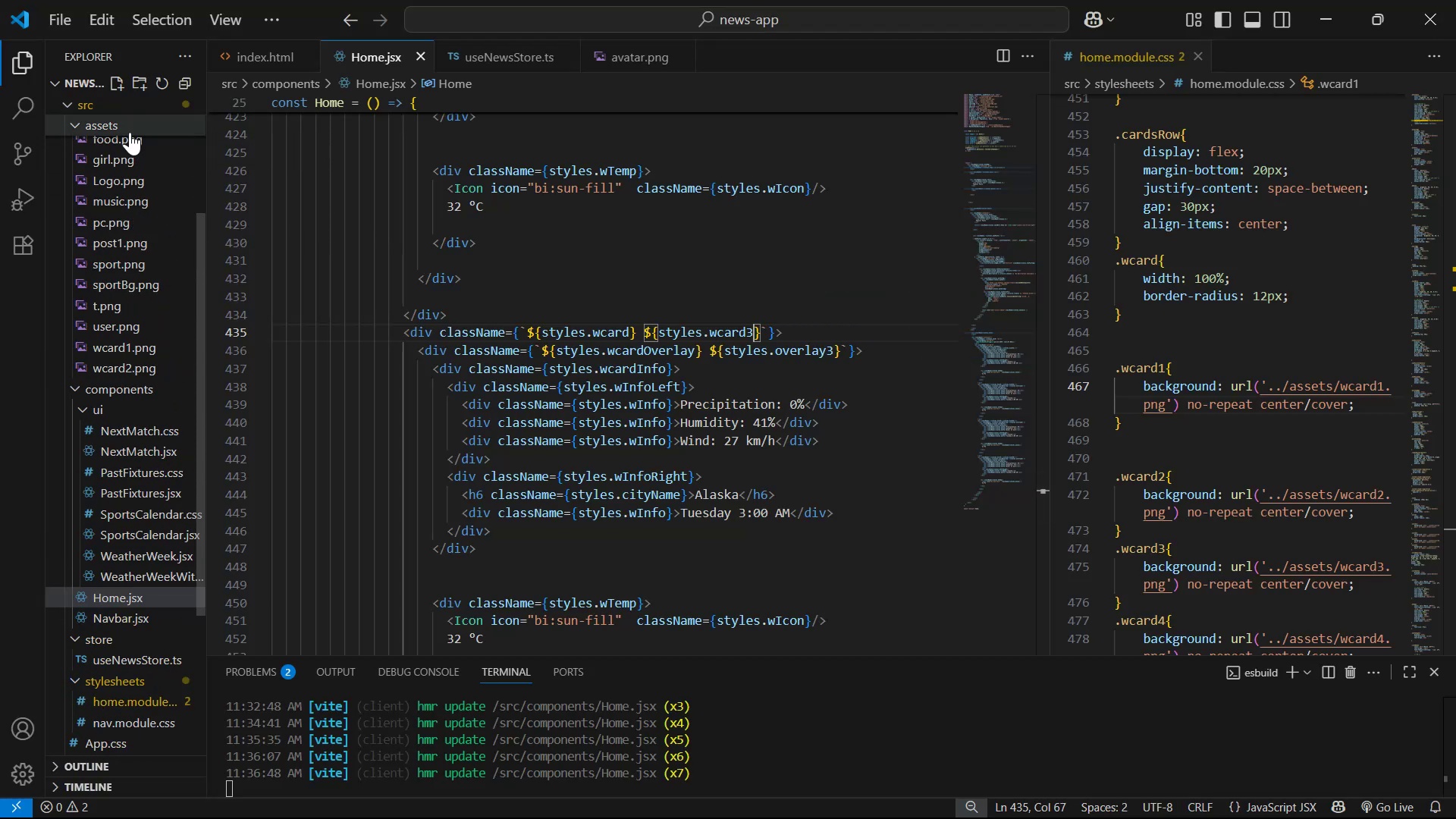 
left_click([130, 131])
 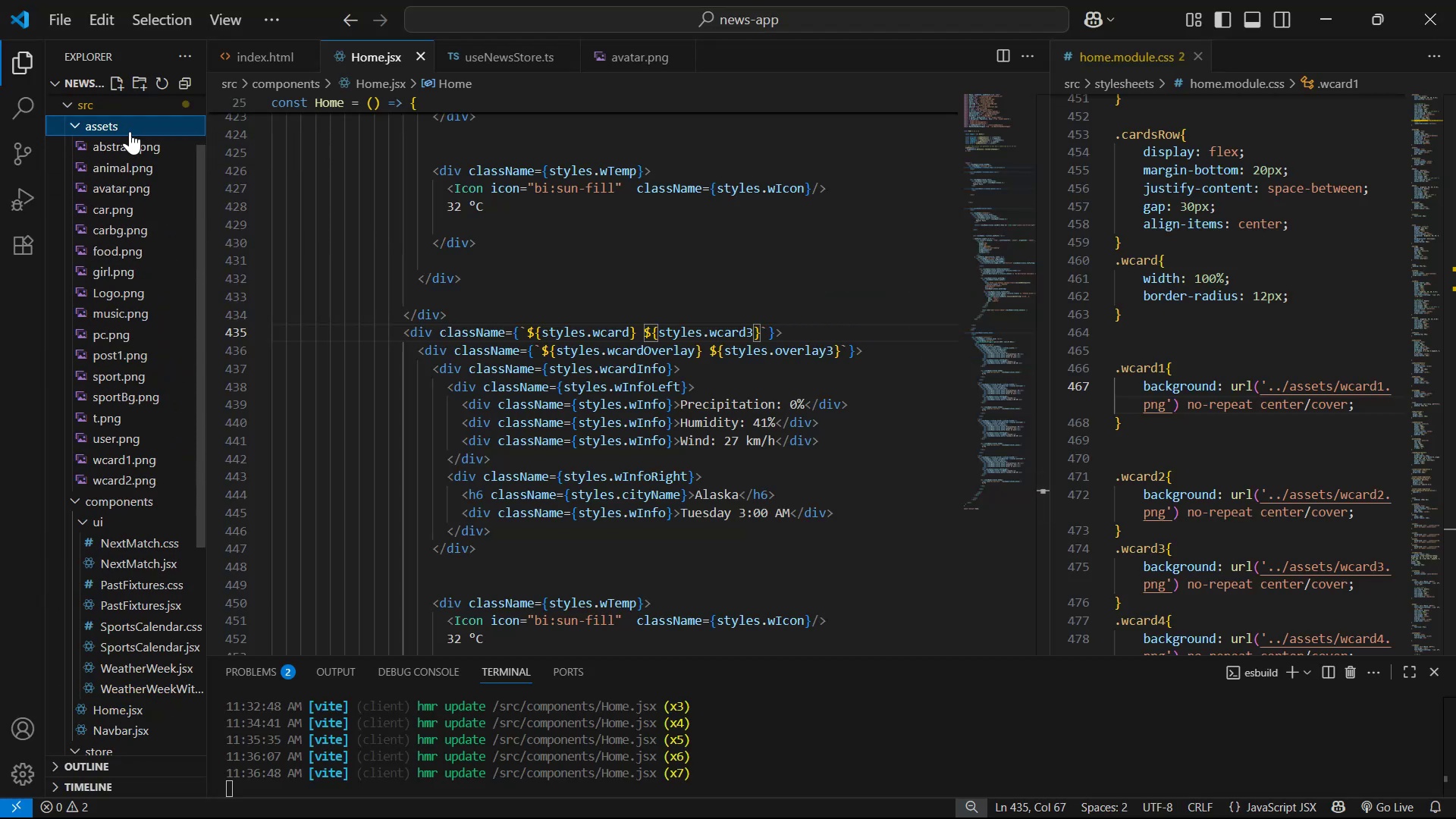 
key(Control+V)
 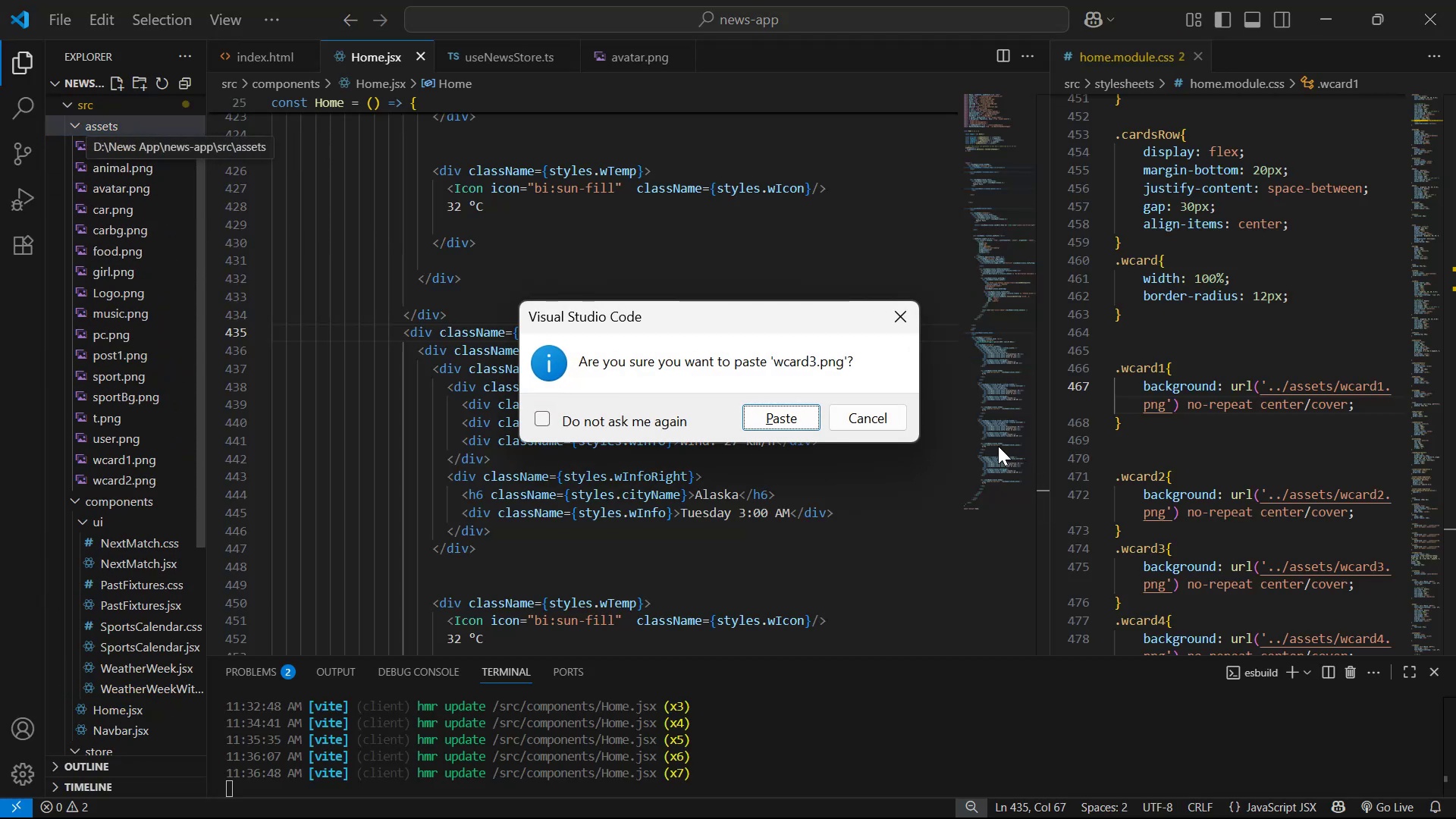 
left_click([788, 409])
 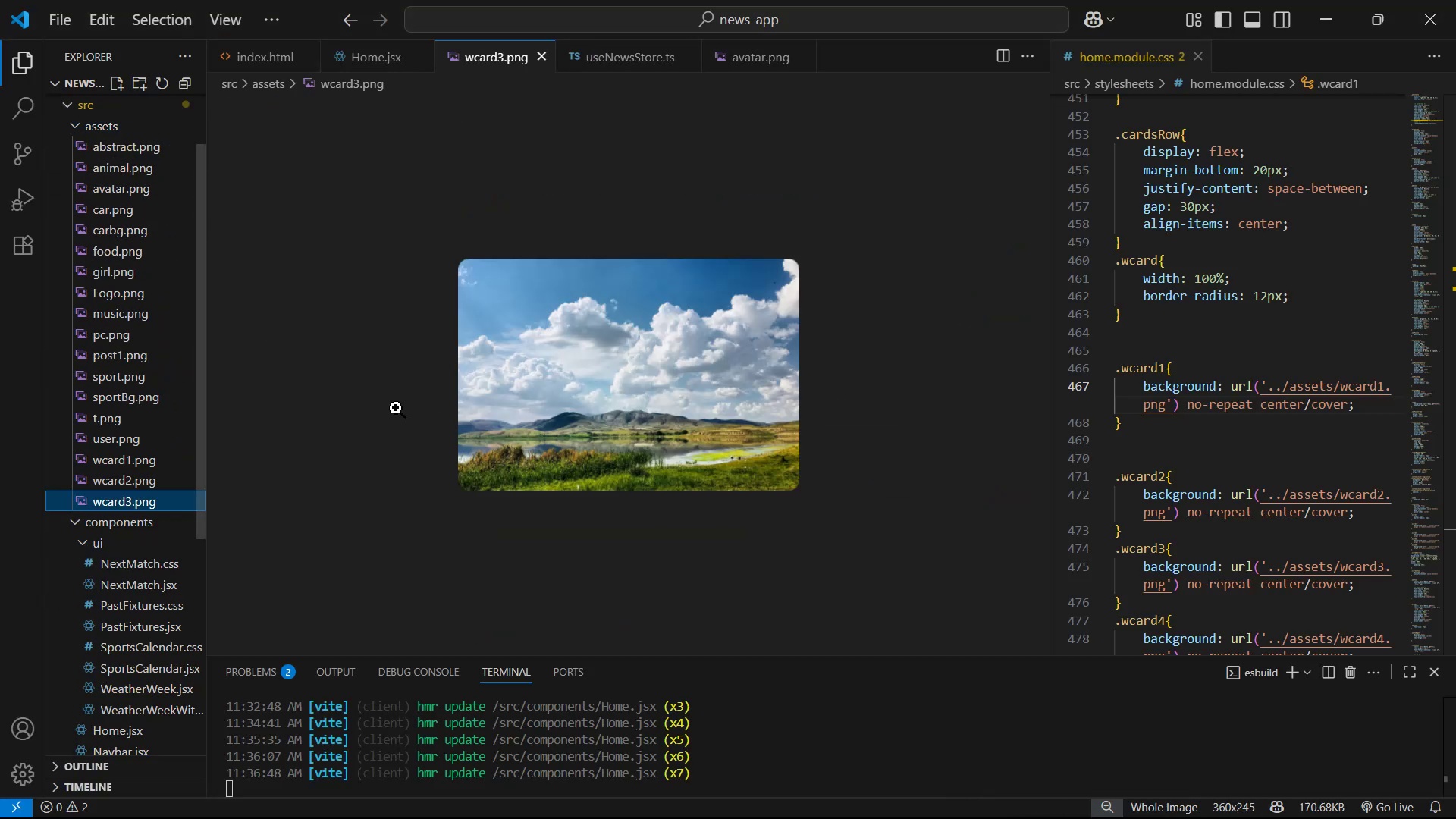 
key(Alt+AltLeft)
 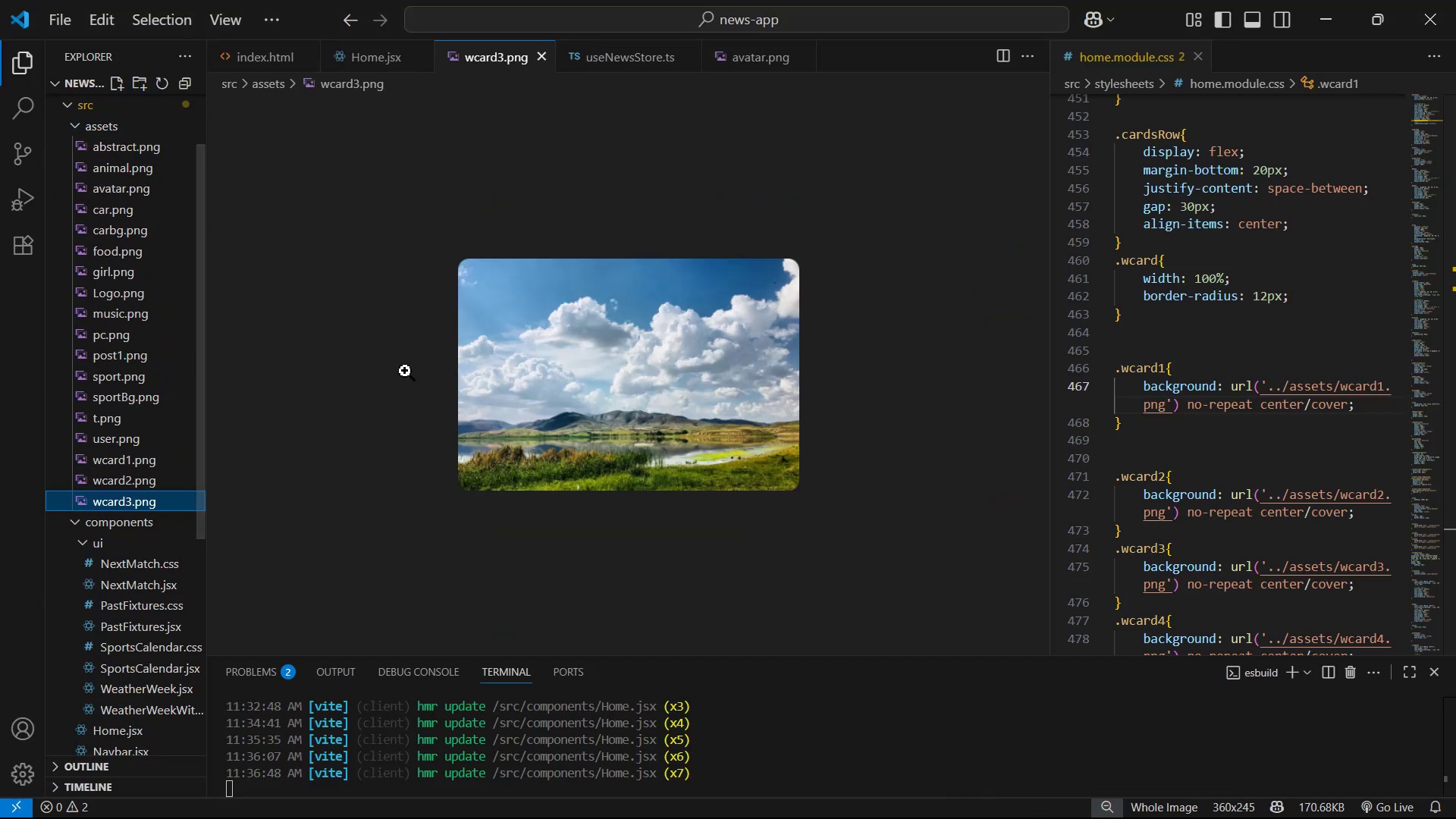 
key(Alt+Tab)
 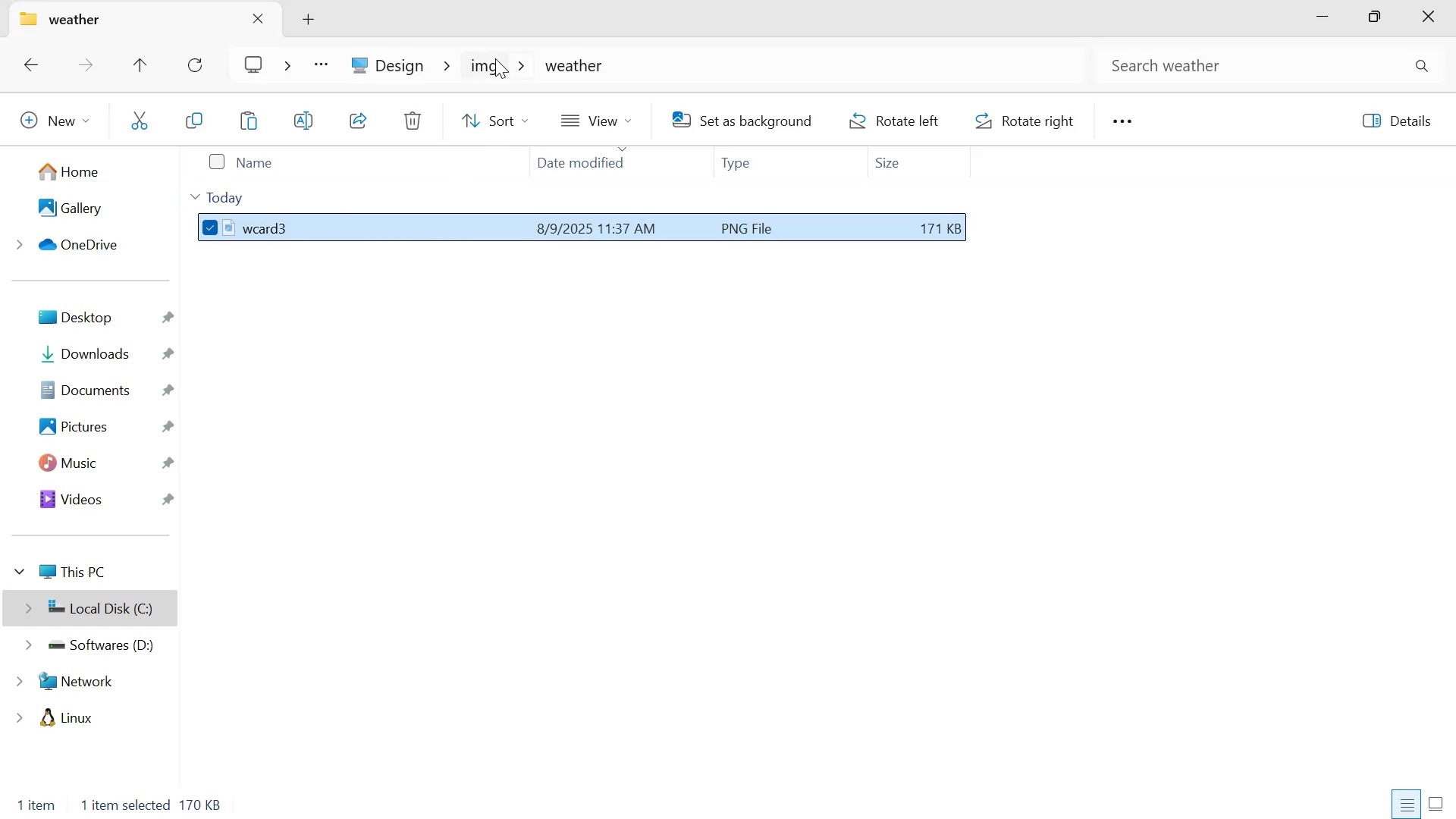 
left_click([482, 61])
 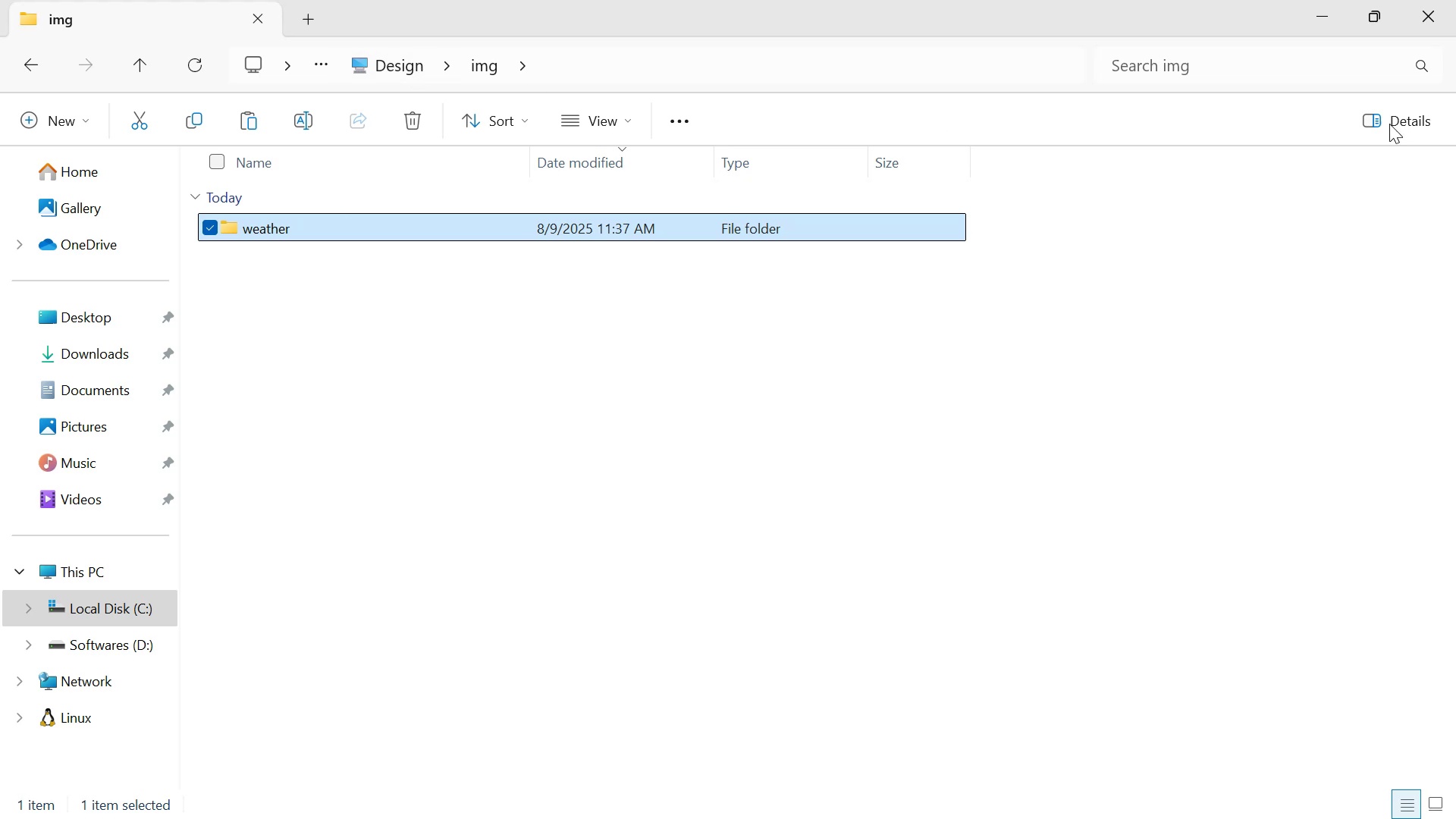 
left_click([1447, 27])
 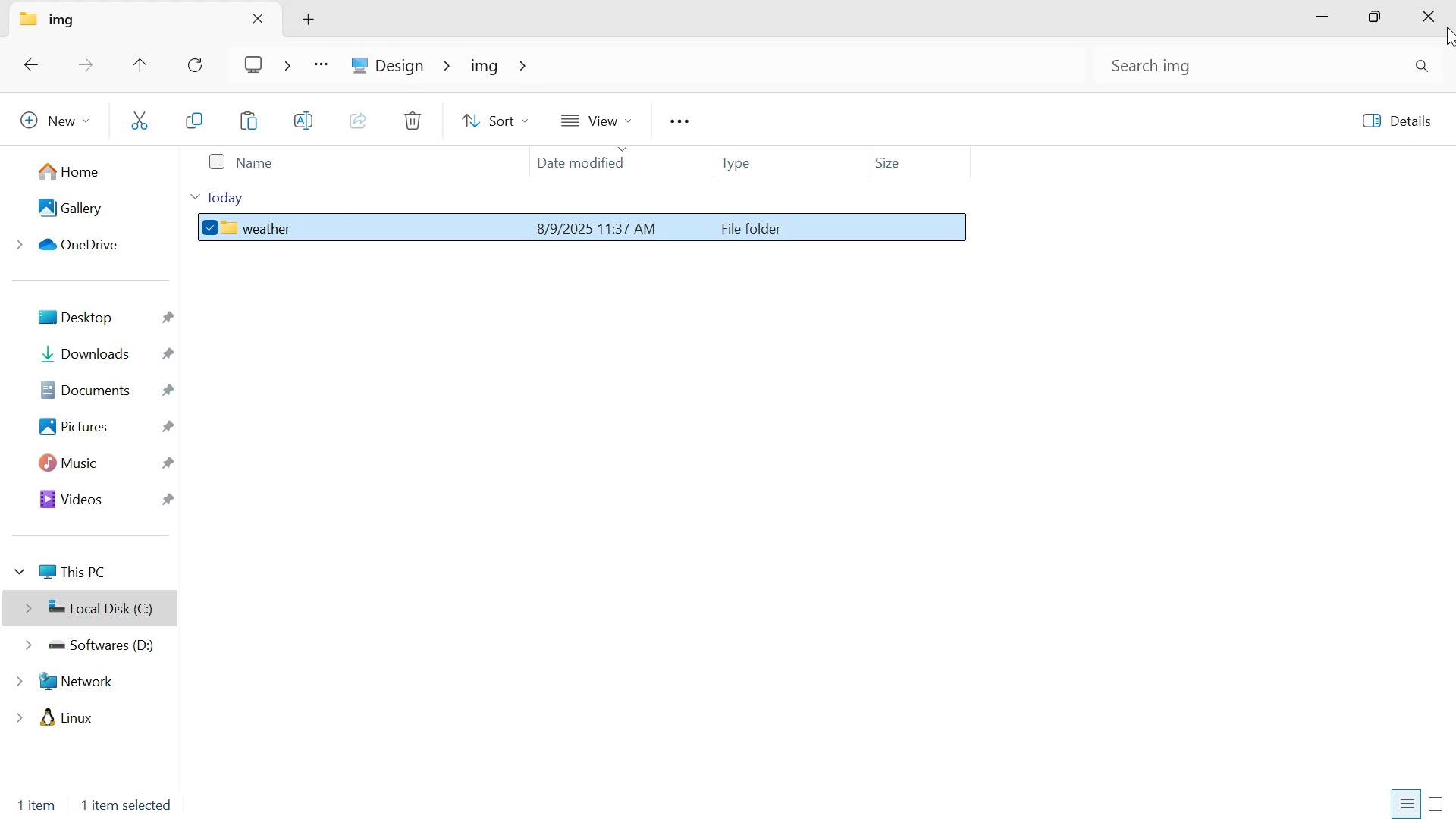 
key(Alt+Tab)
 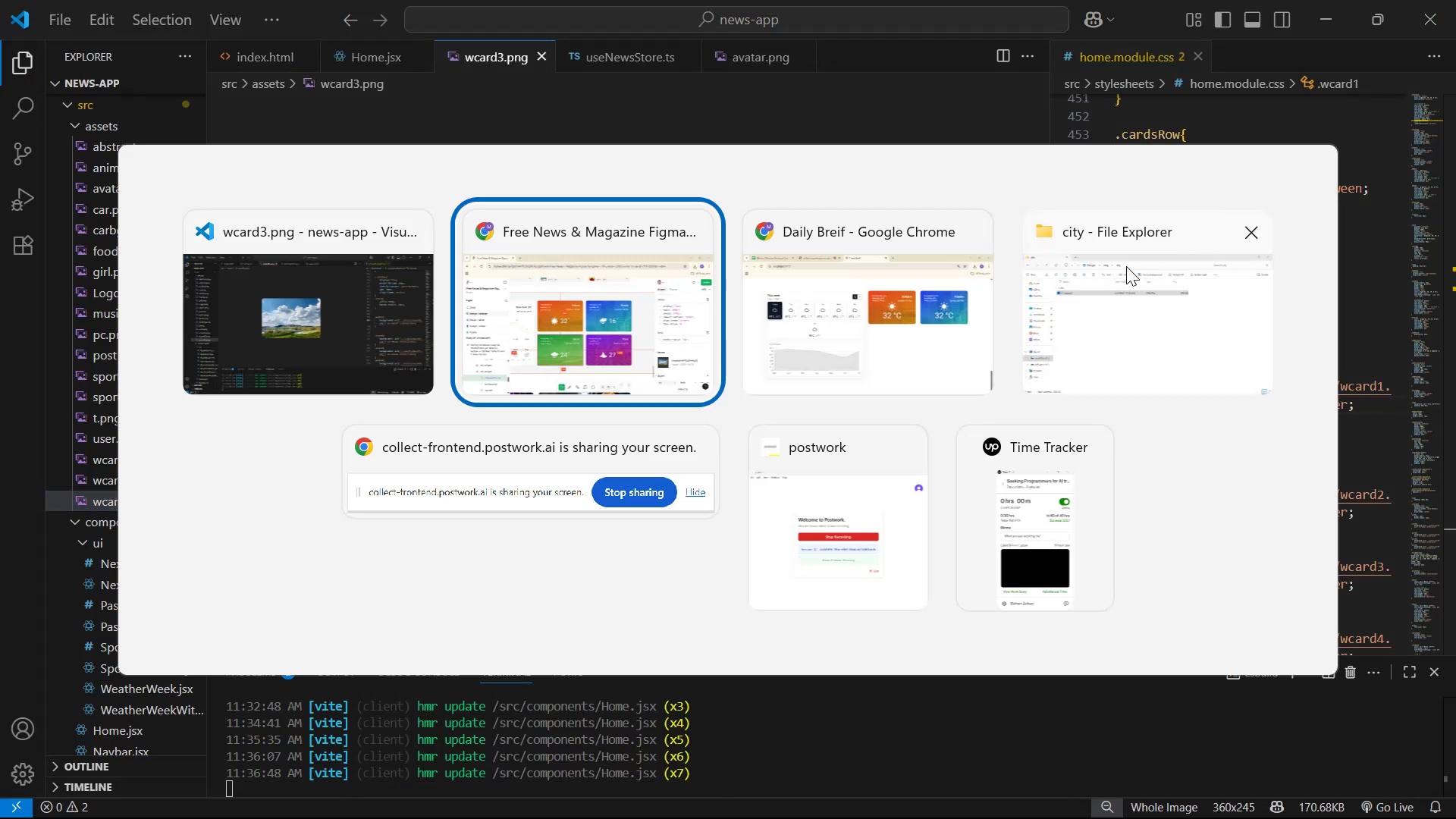 
hold_key(key=ControlLeft, duration=0.91)
 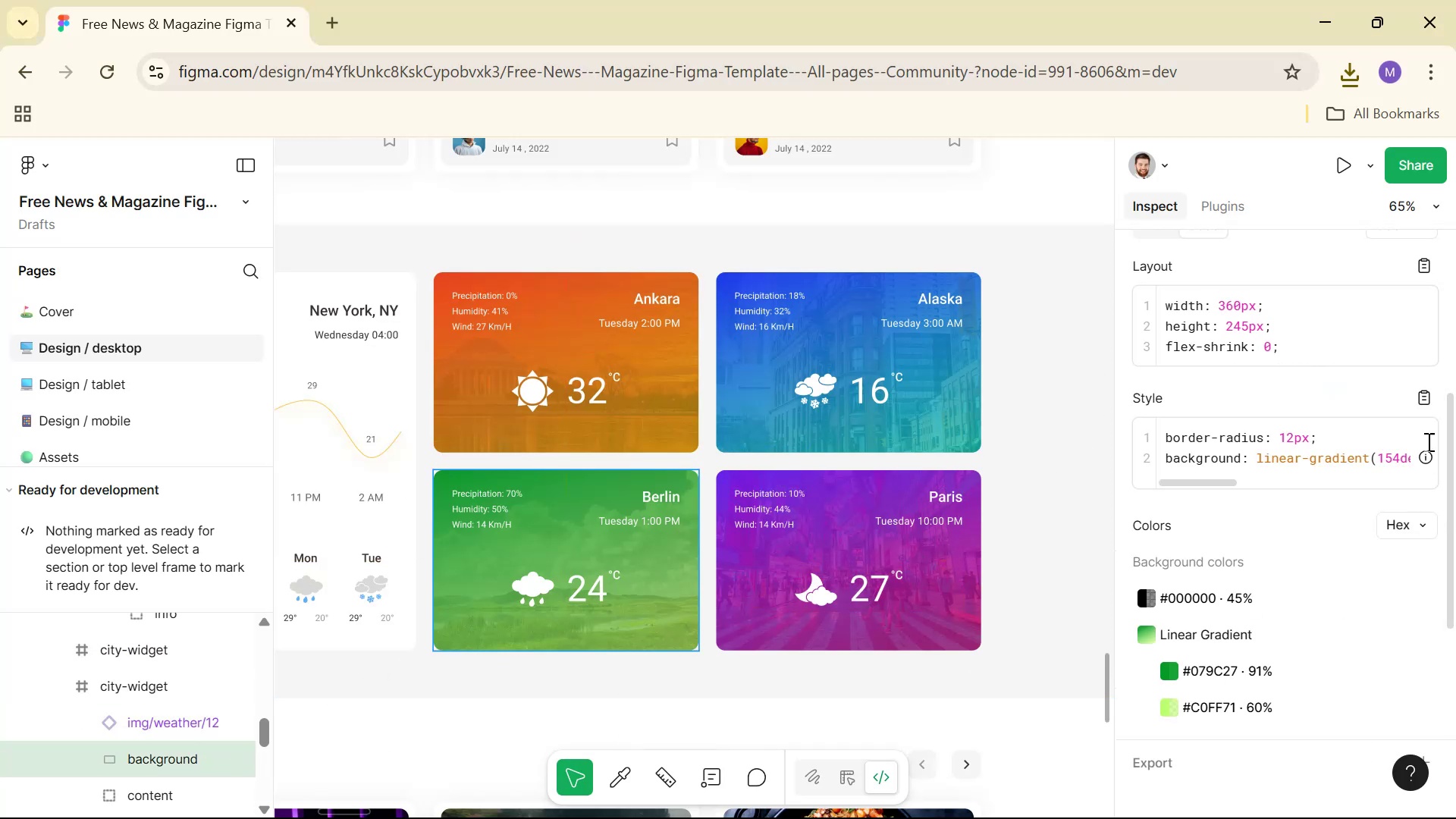 
left_click([1431, 391])
 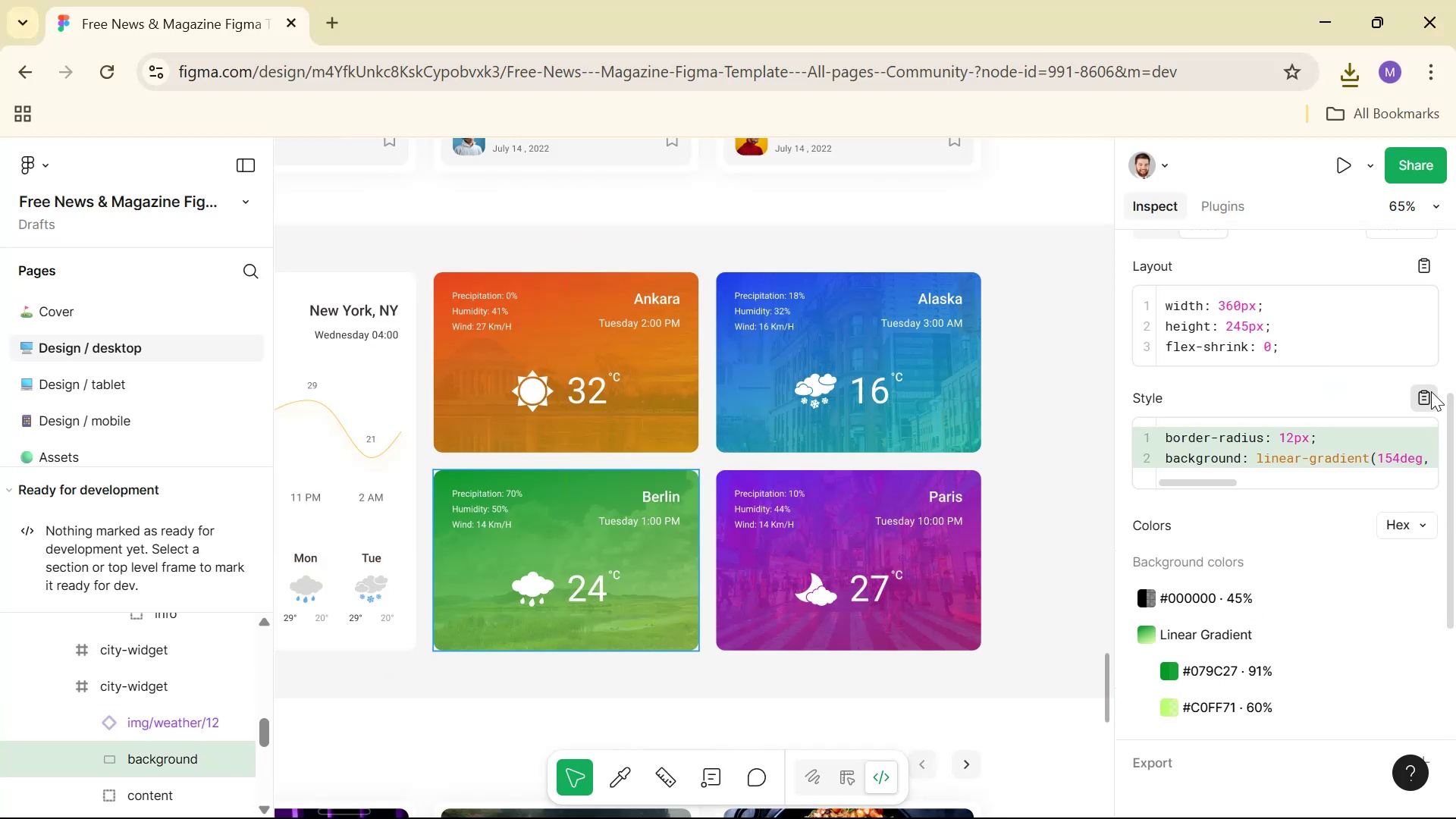 
key(Alt+Tab)
 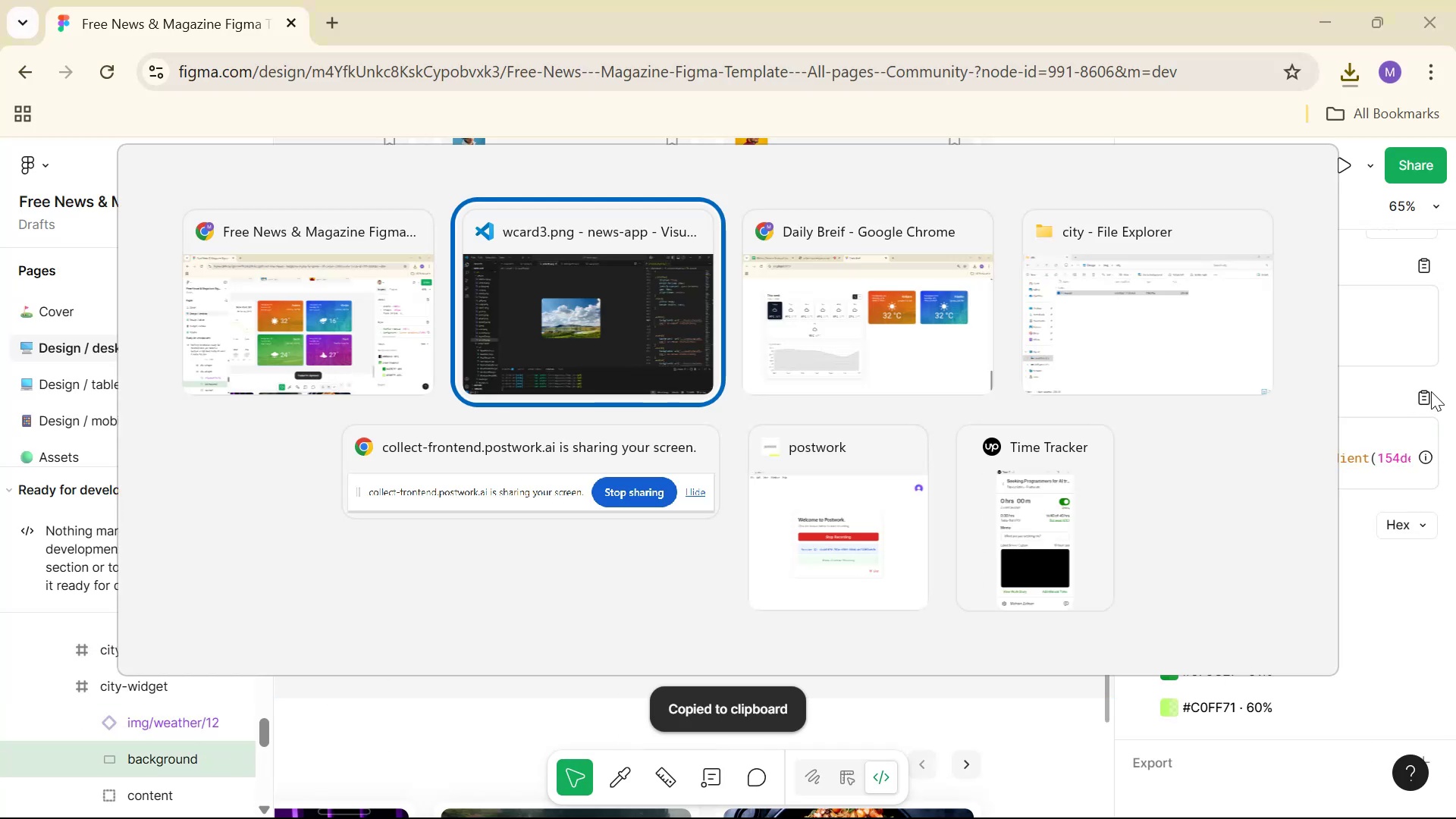 
scroll: coordinate [1269, 431], scroll_direction: down, amount: 32.0
 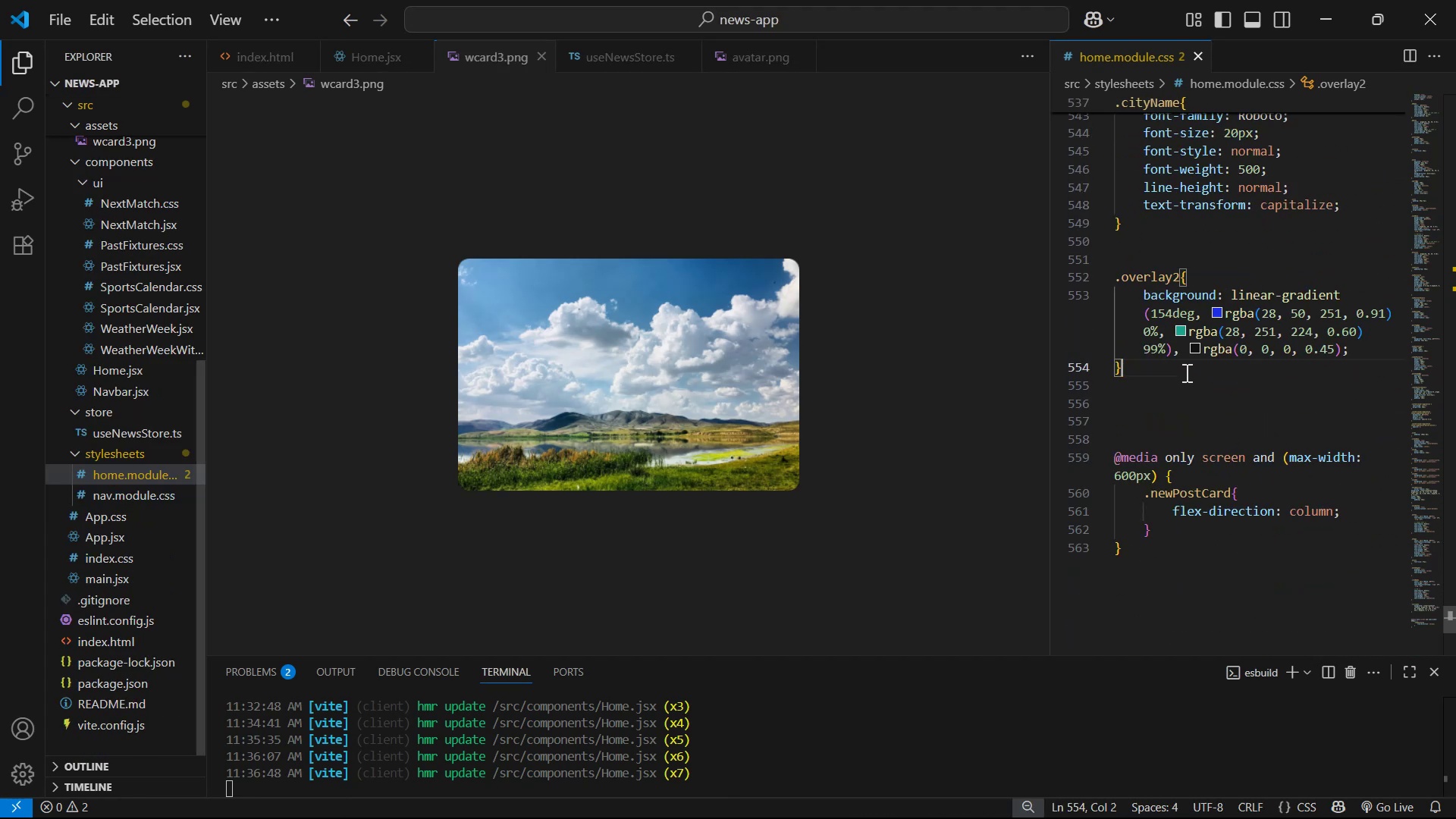 
key(Enter)
 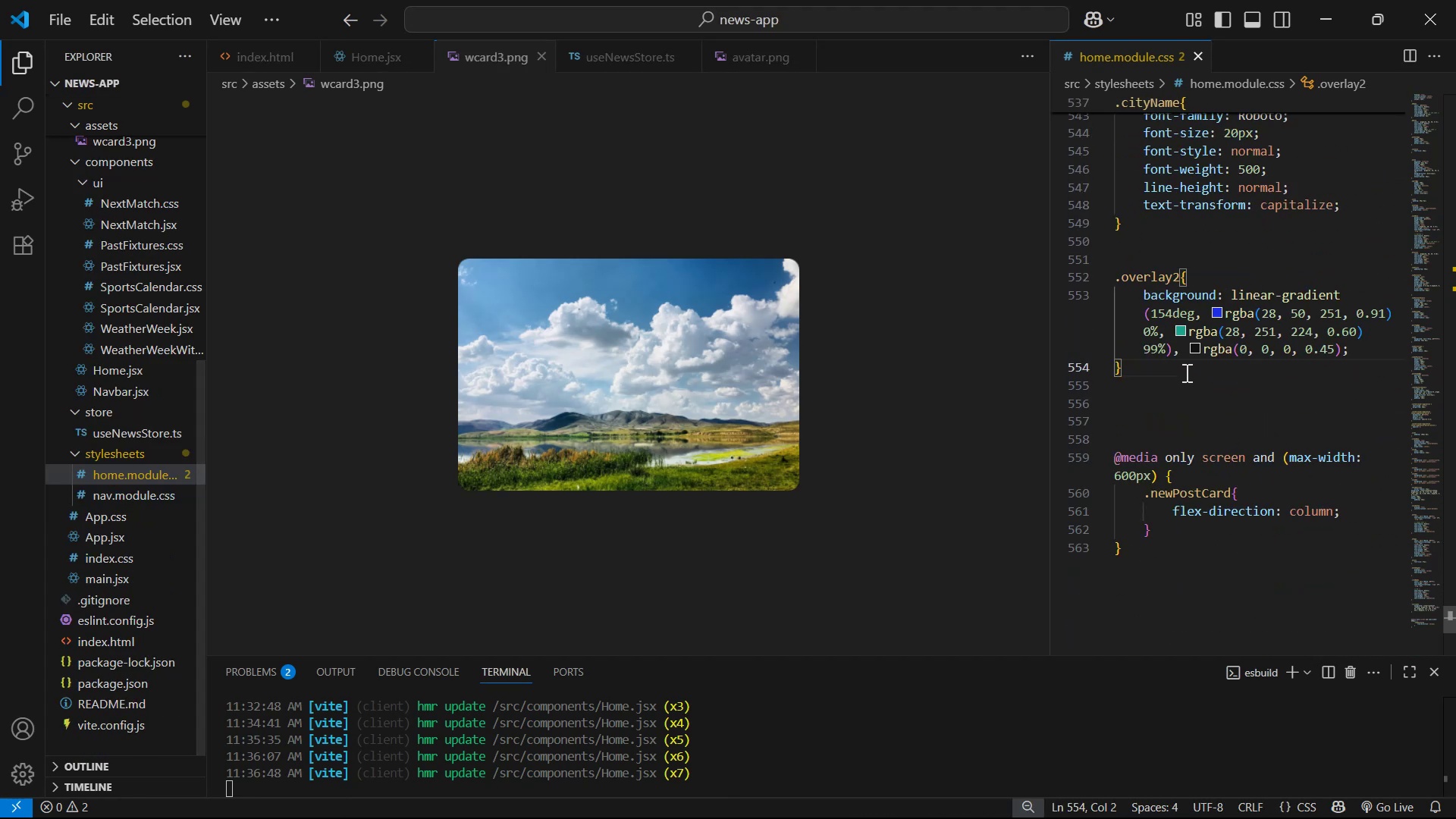 
key(Enter)
 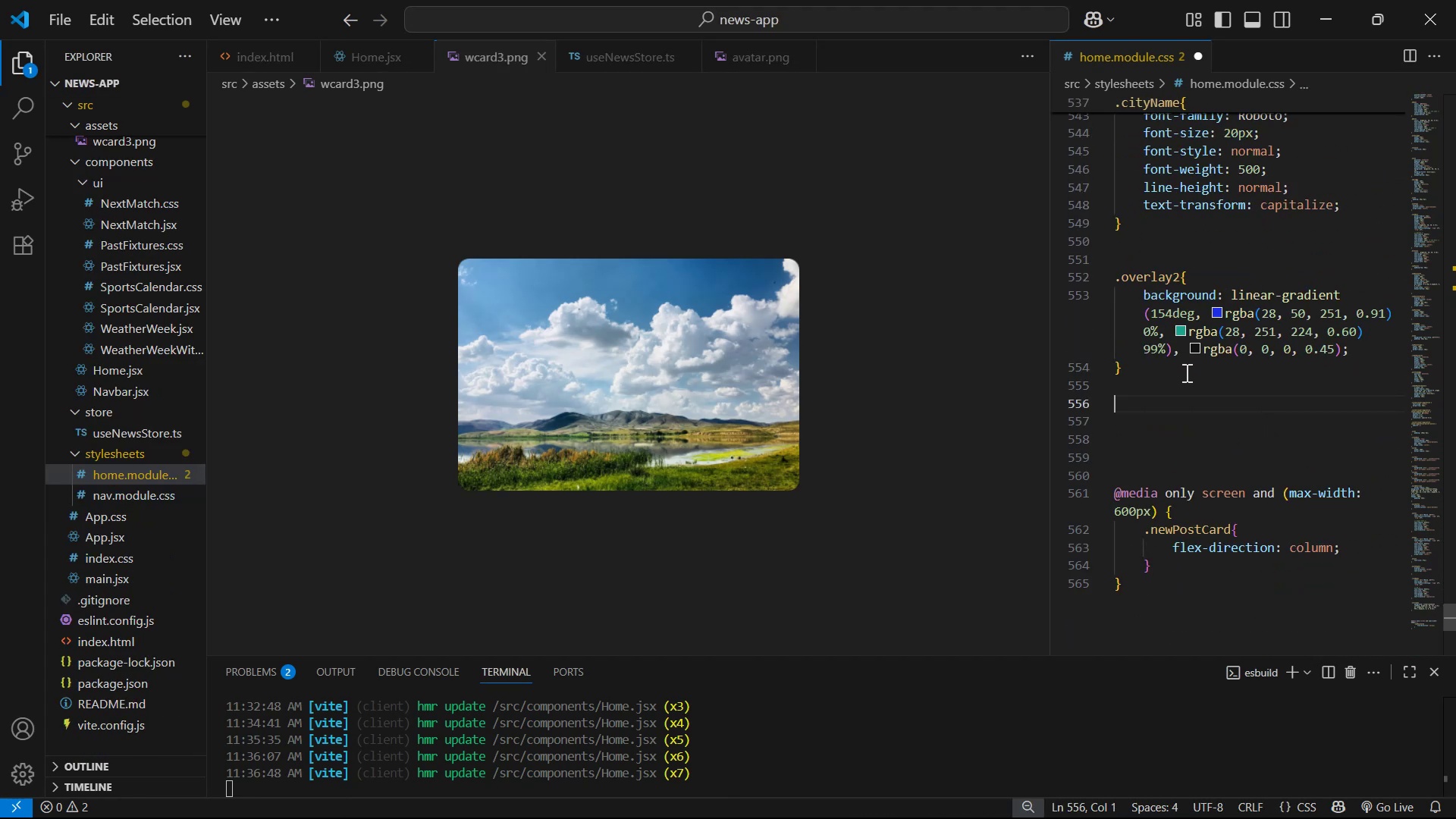 
type(.over)
 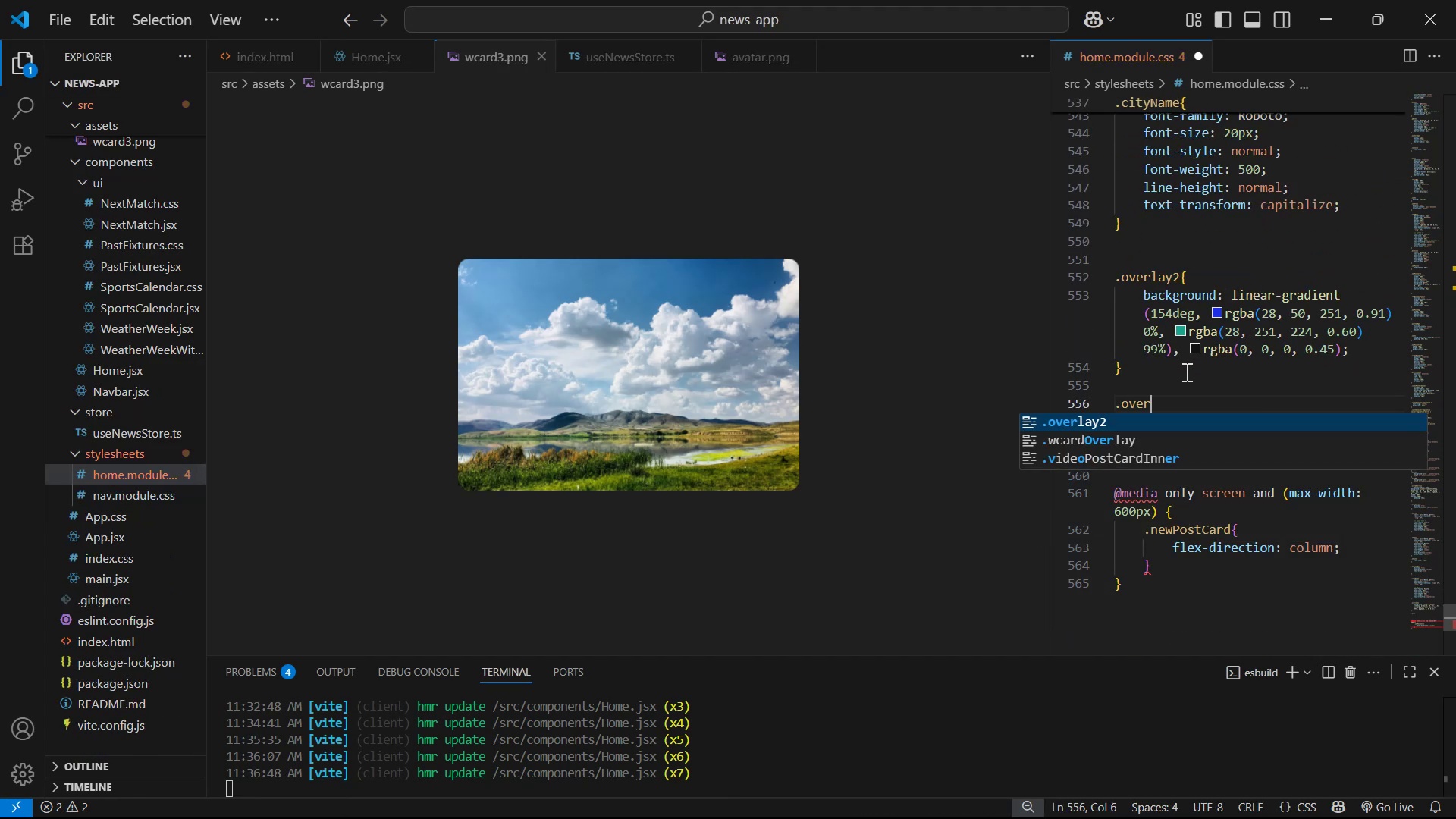 
key(Enter)
 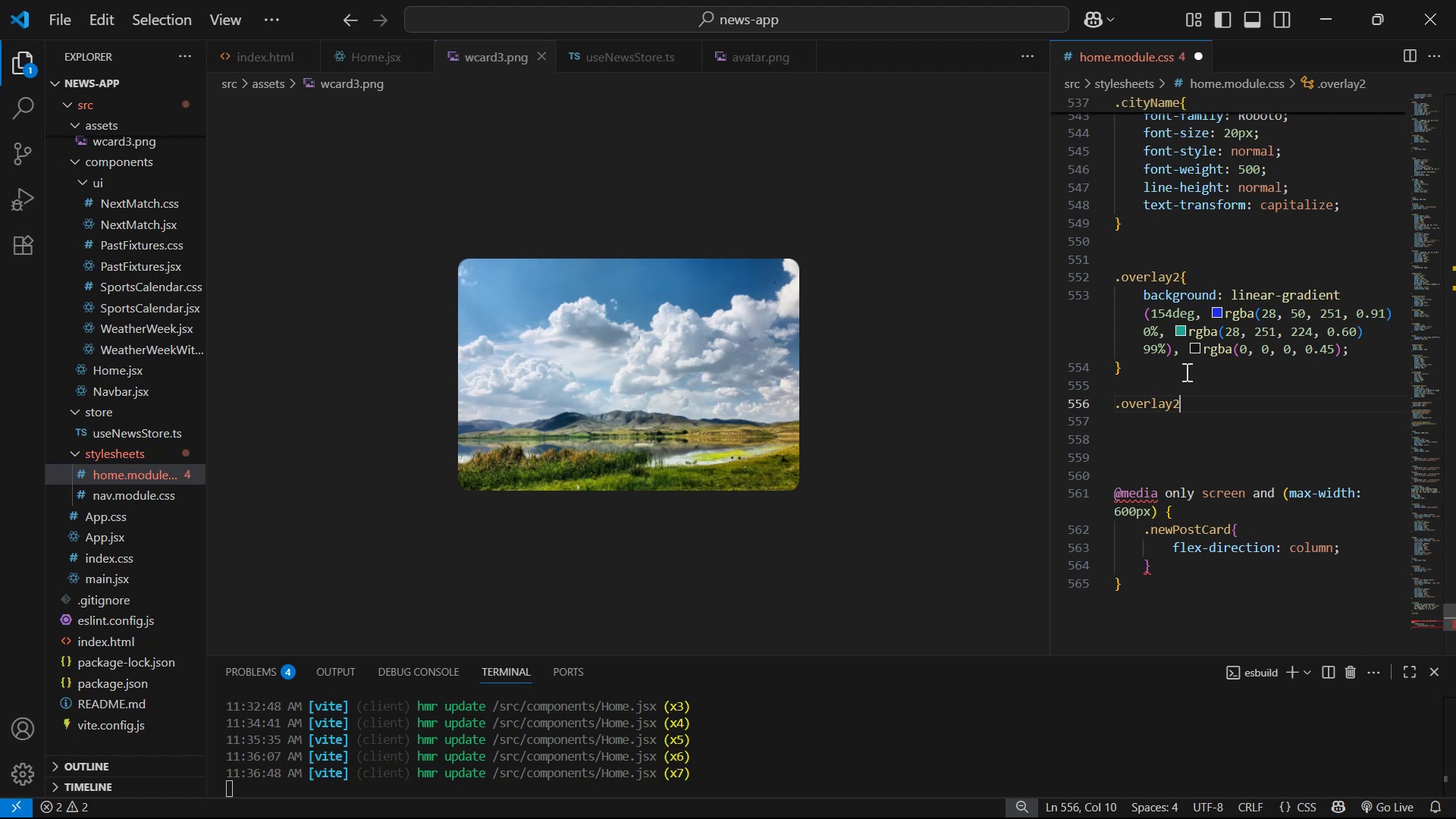 
key(Backspace)
 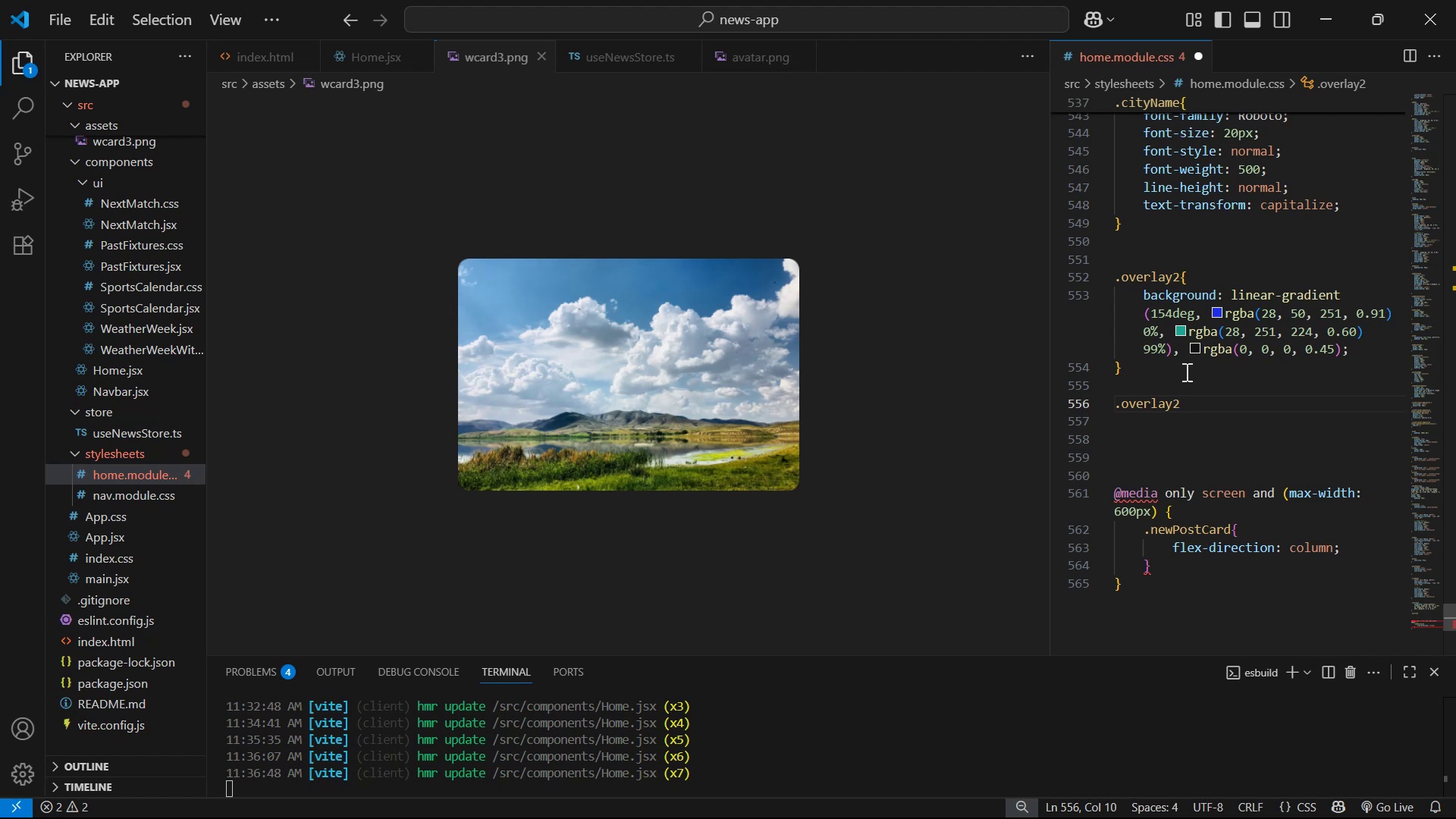 
key(3)
 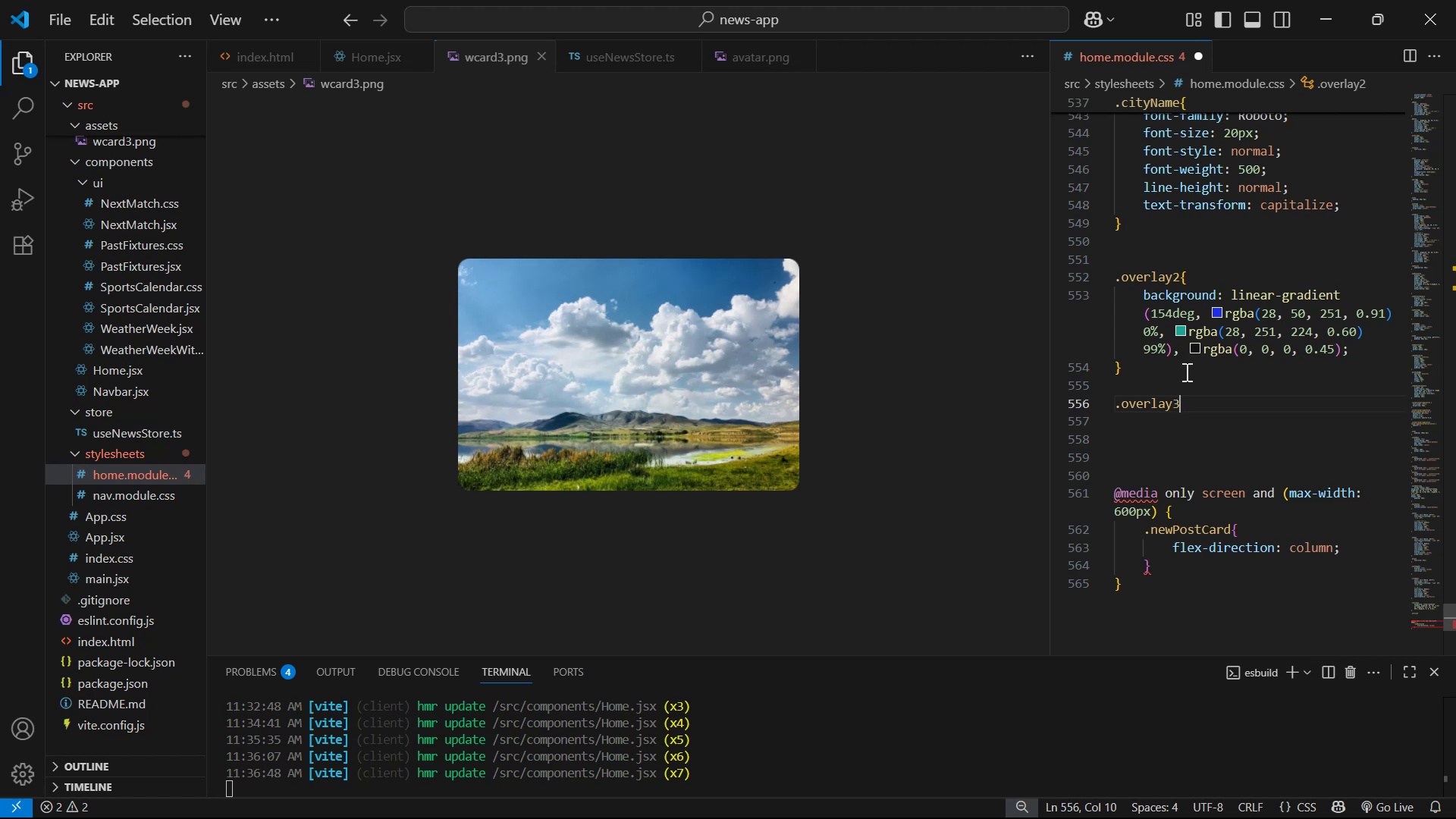 
key(Shift+ShiftLeft)
 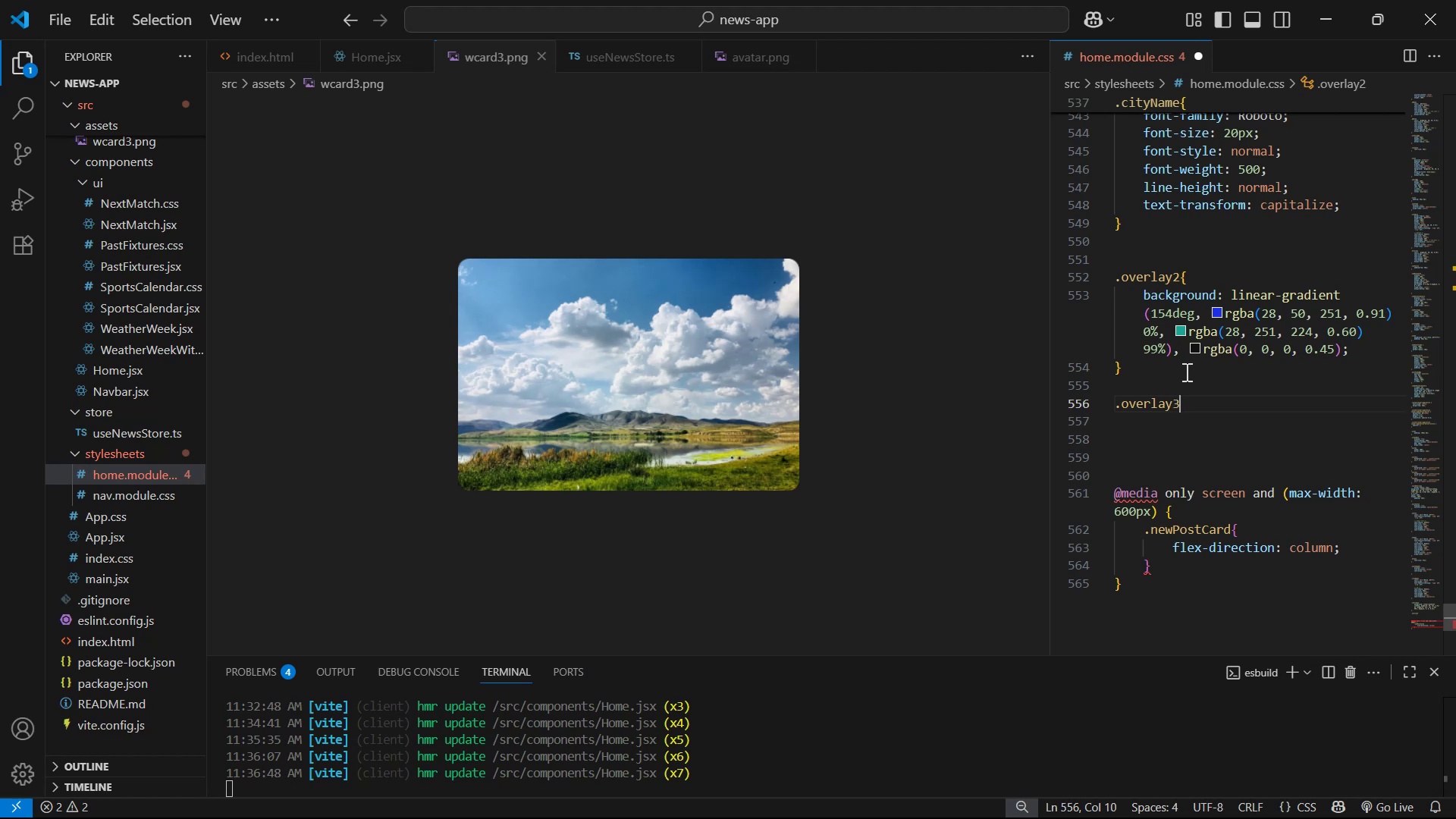 
key(Shift+BracketLeft)
 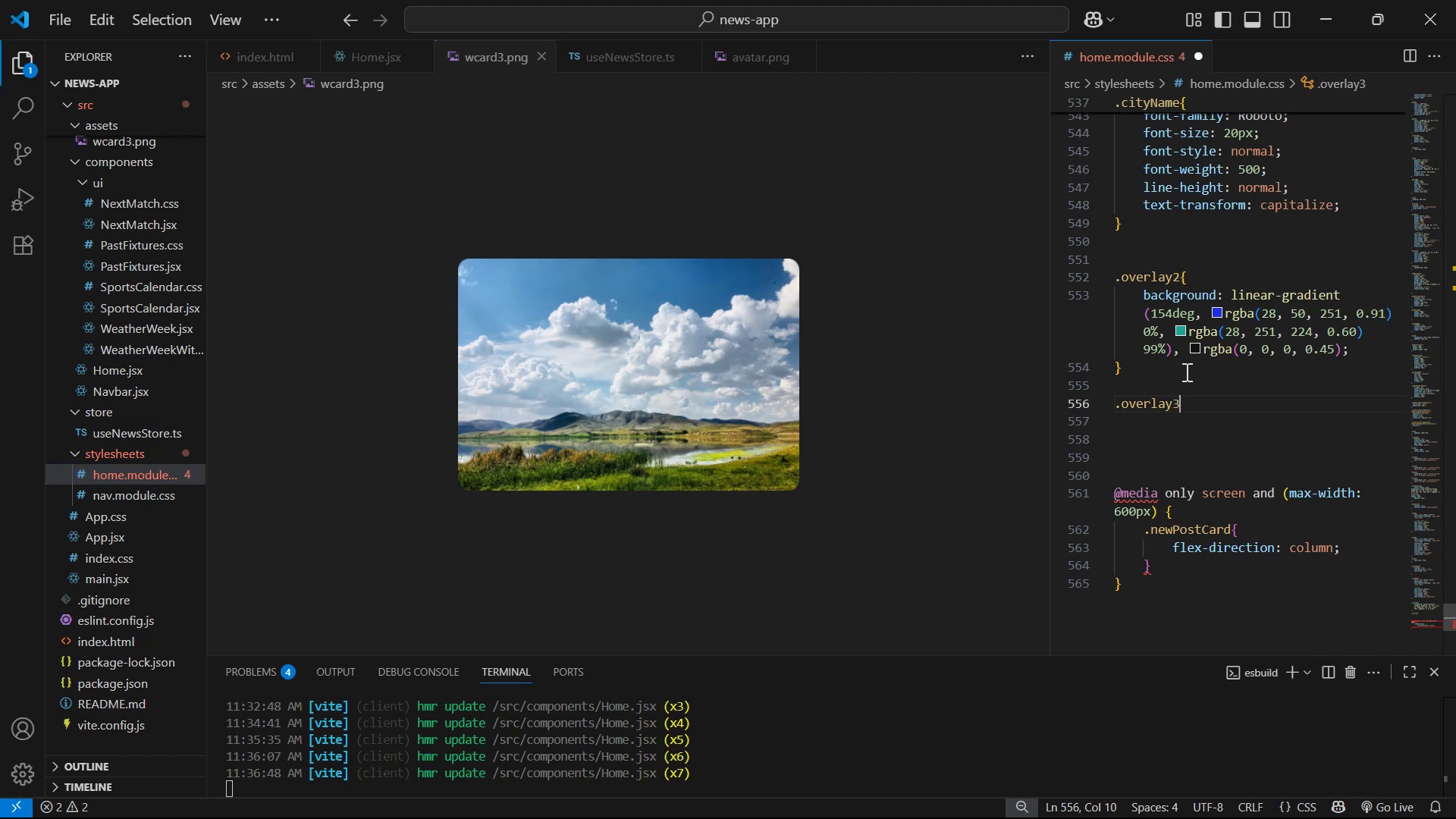 
key(Enter)
 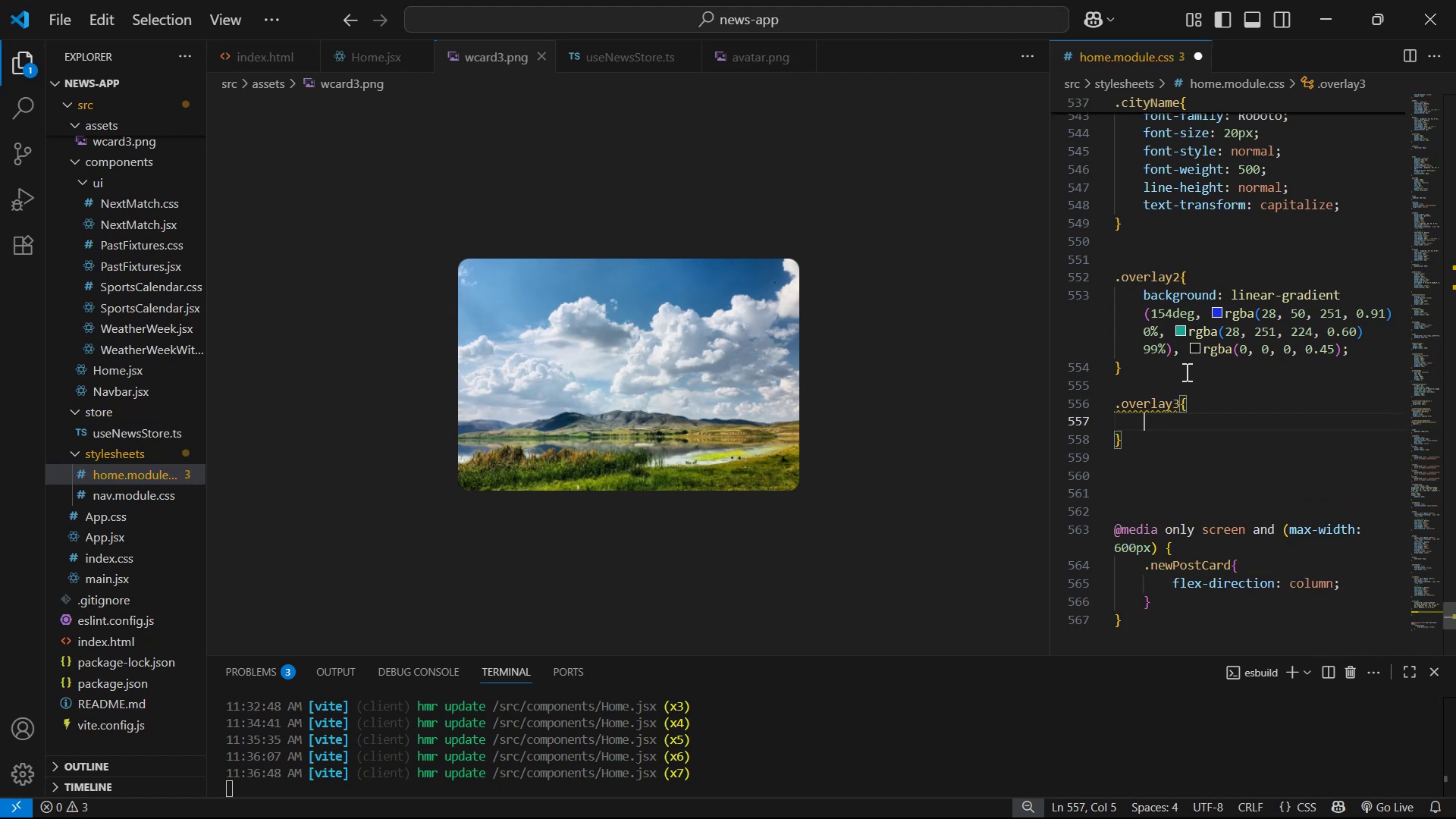 
key(Control+V)
 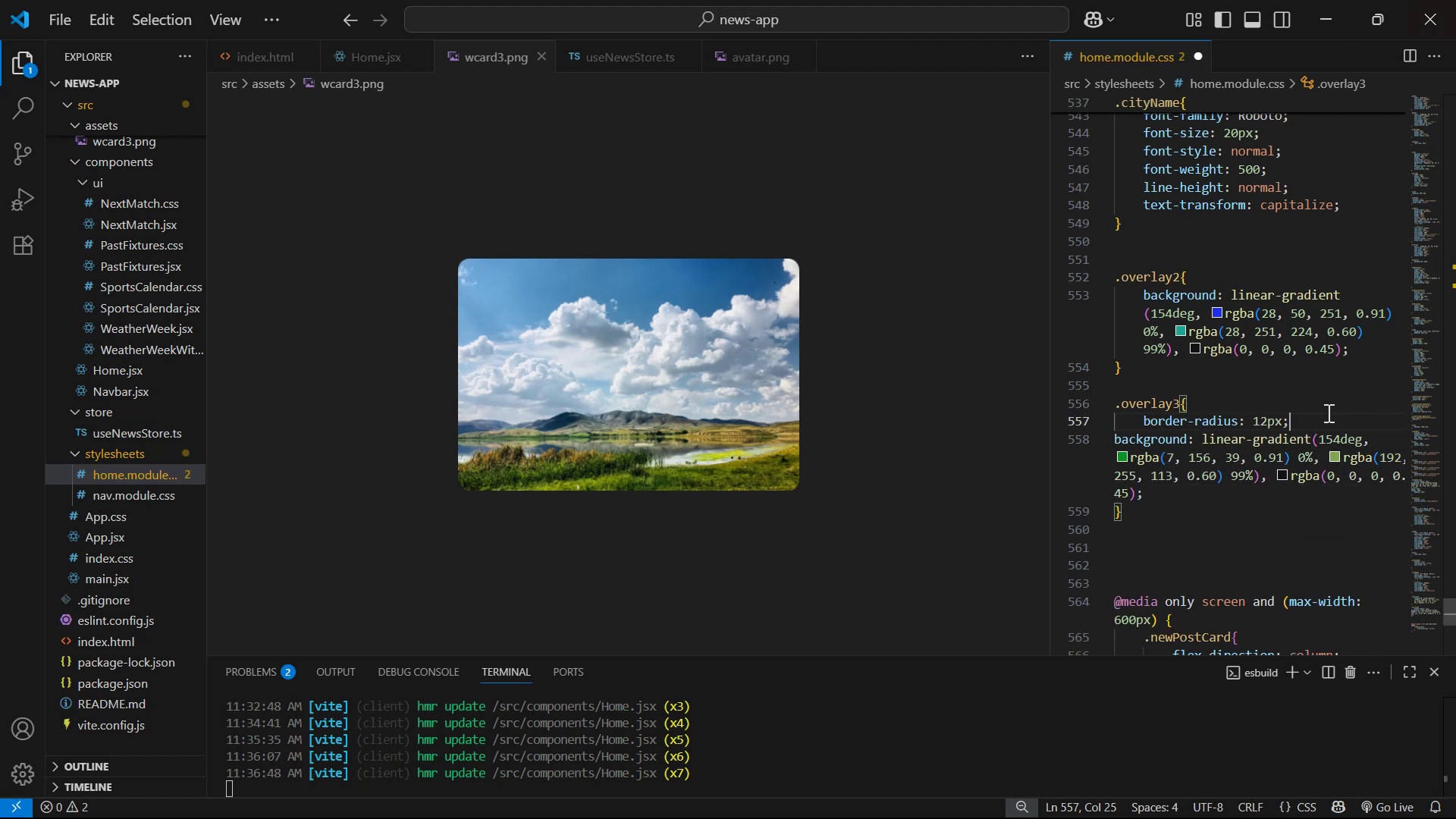 
key(Backspace)
 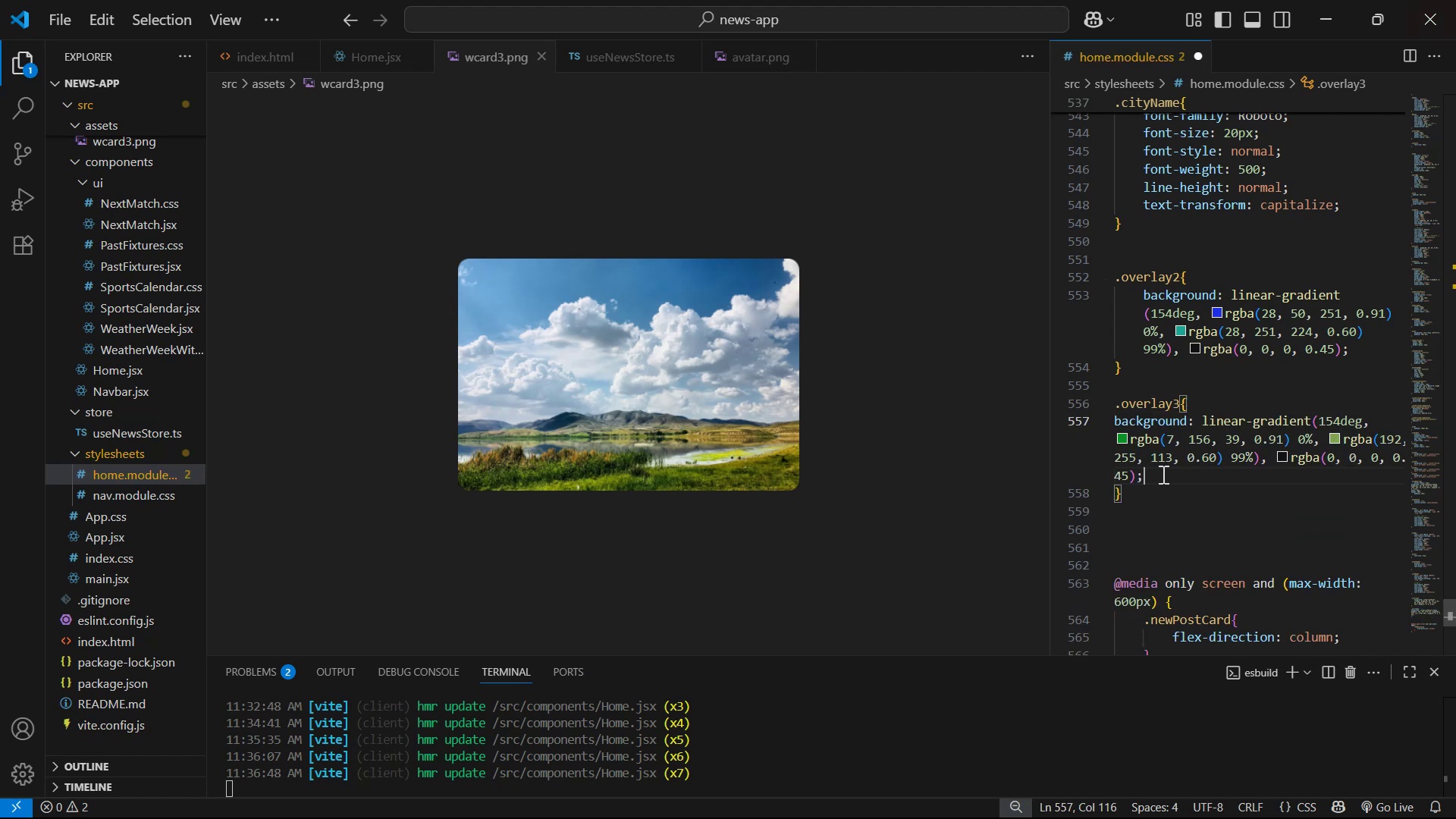 
key(Tab)
 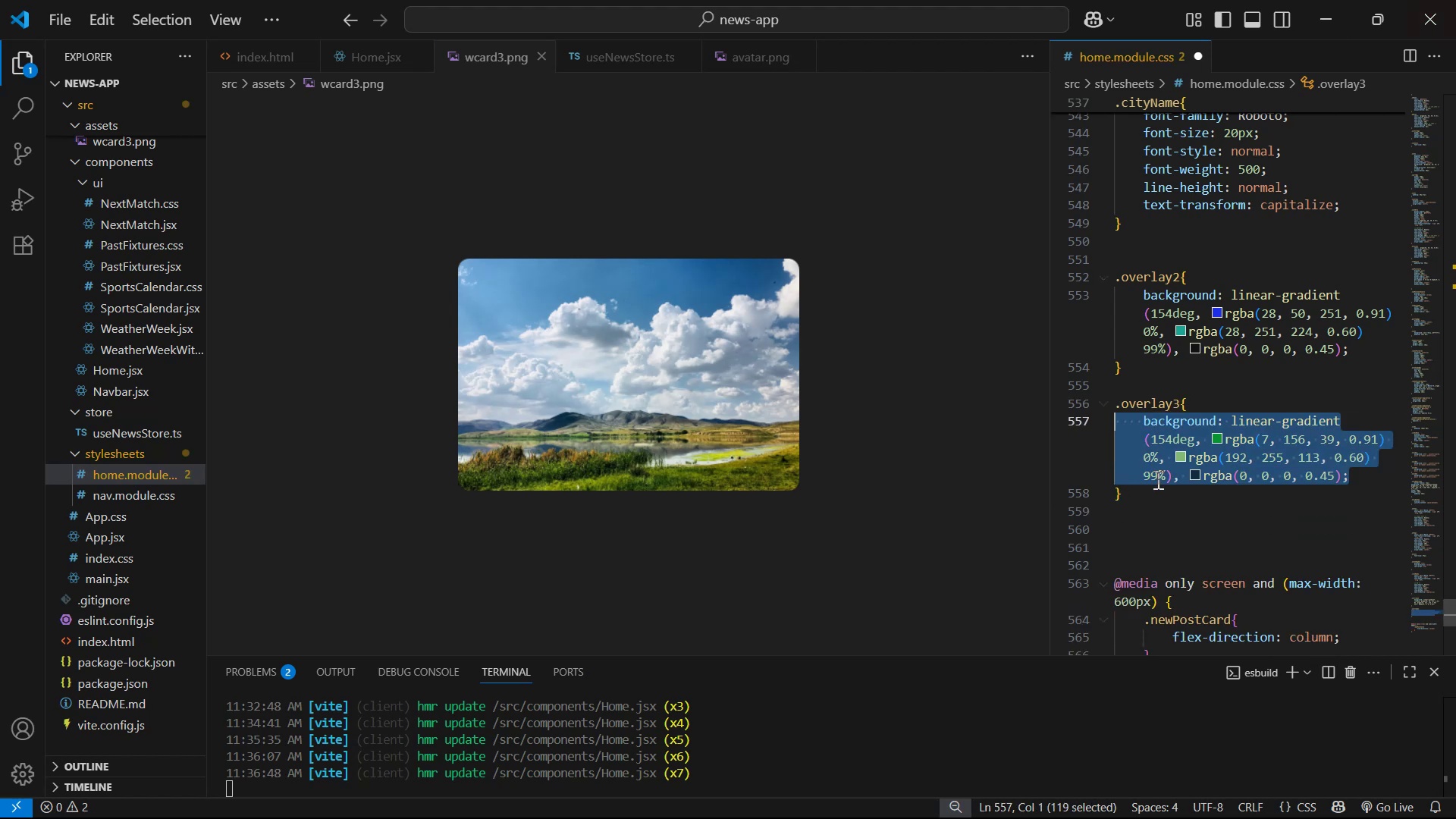 
left_click([1156, 488])
 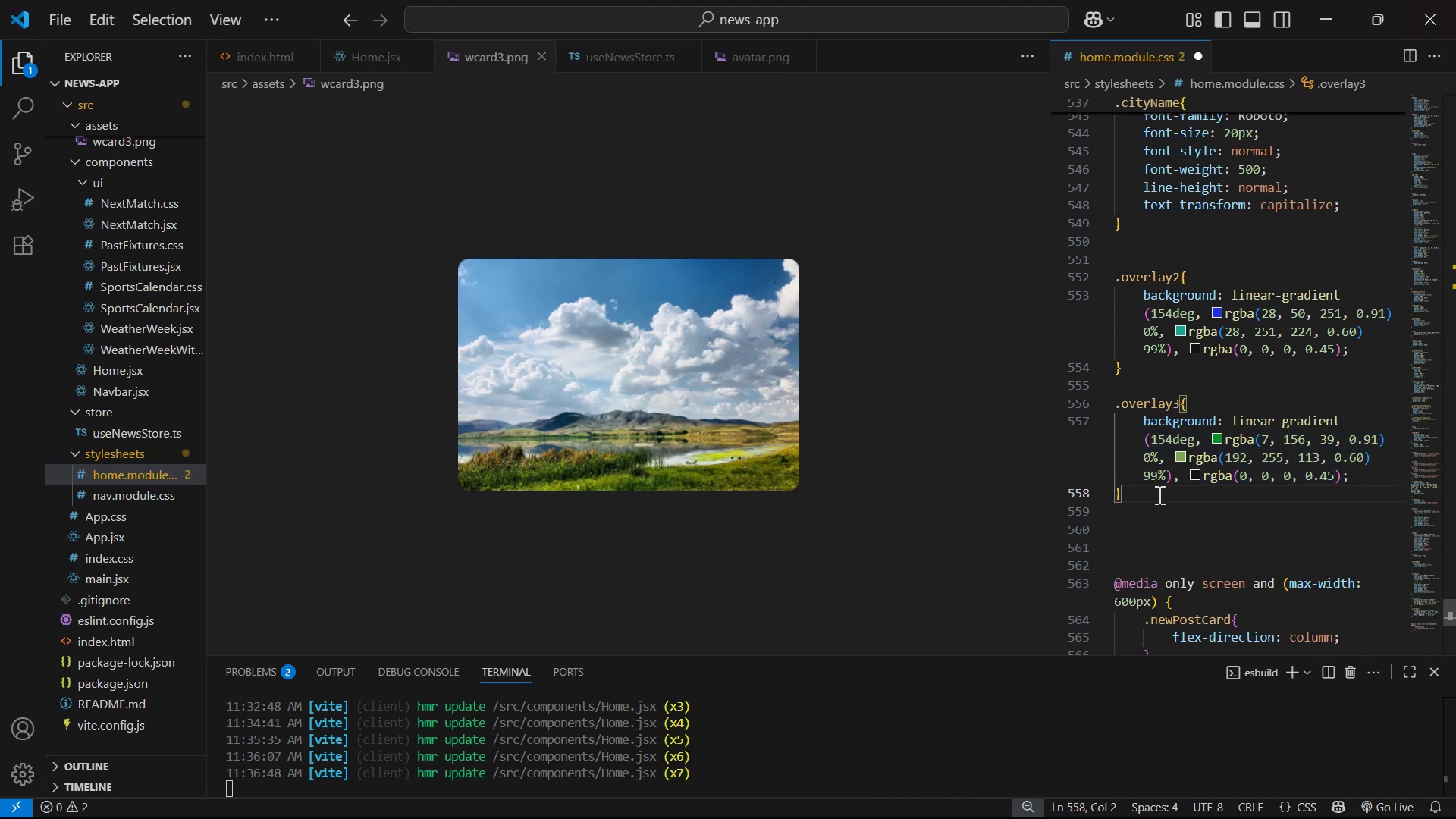 
key(Backslash)
 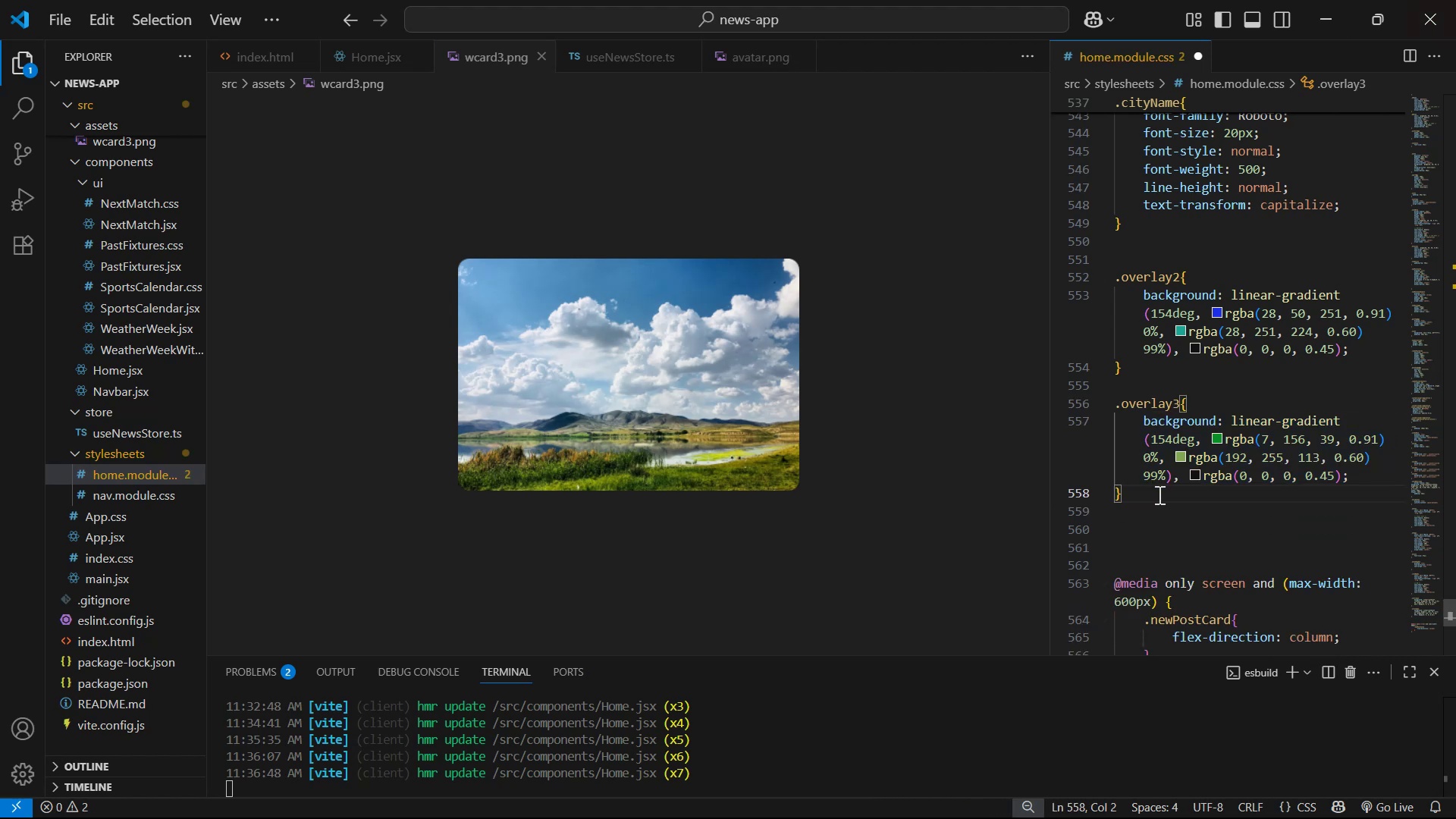 
key(Enter)
 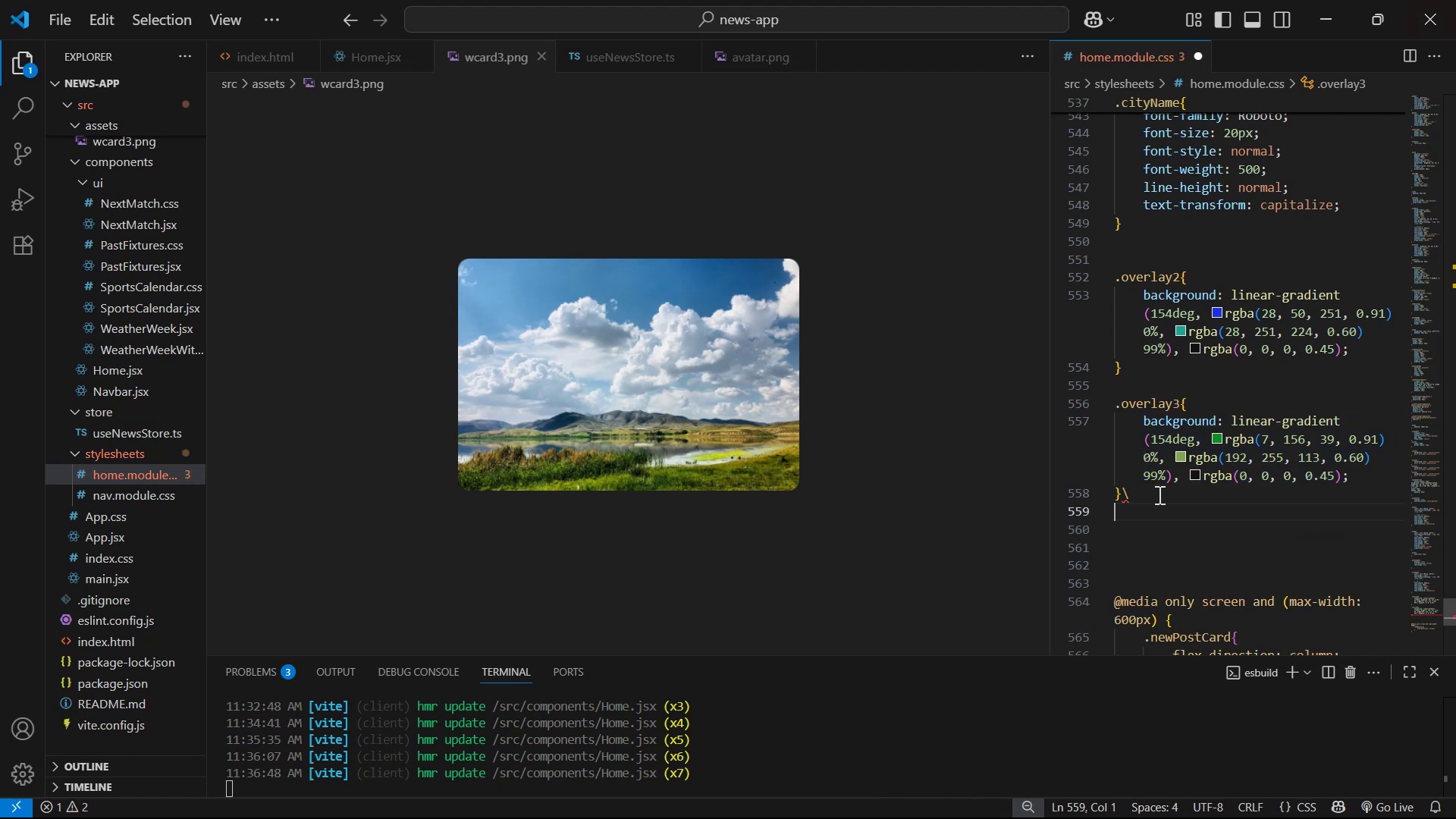 
key(Backspace)
 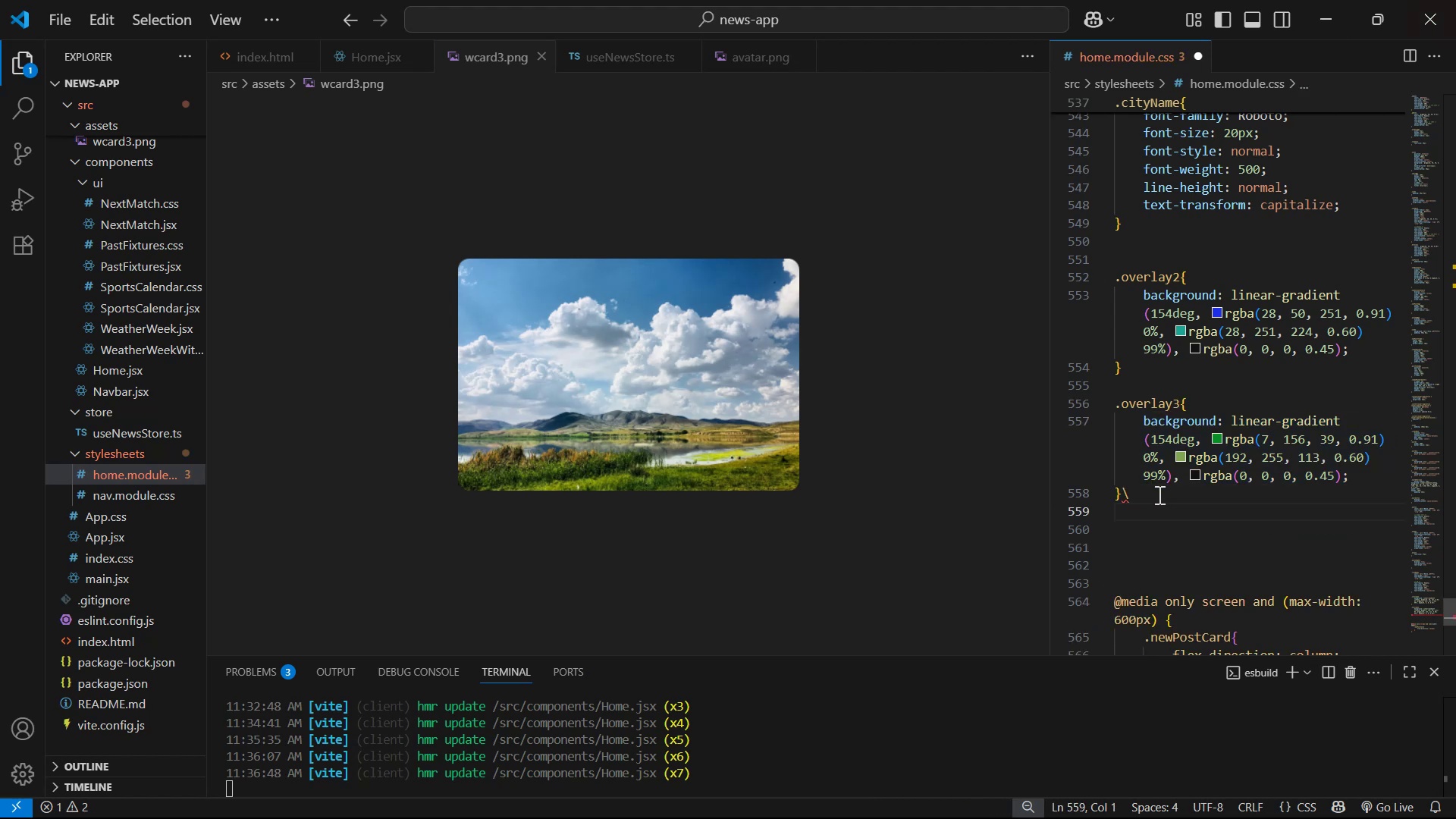 
key(Backspace)
 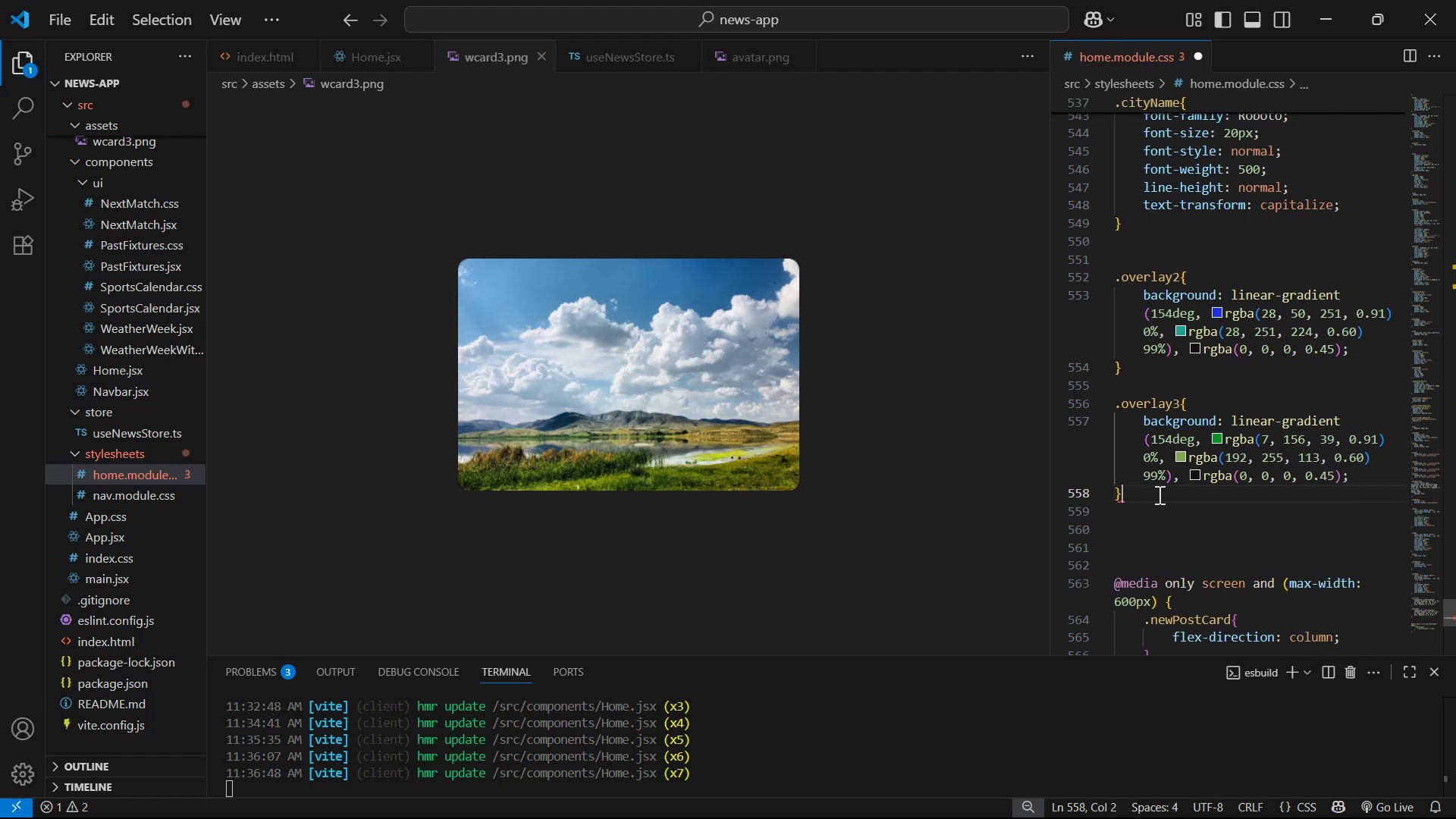 
key(Enter)
 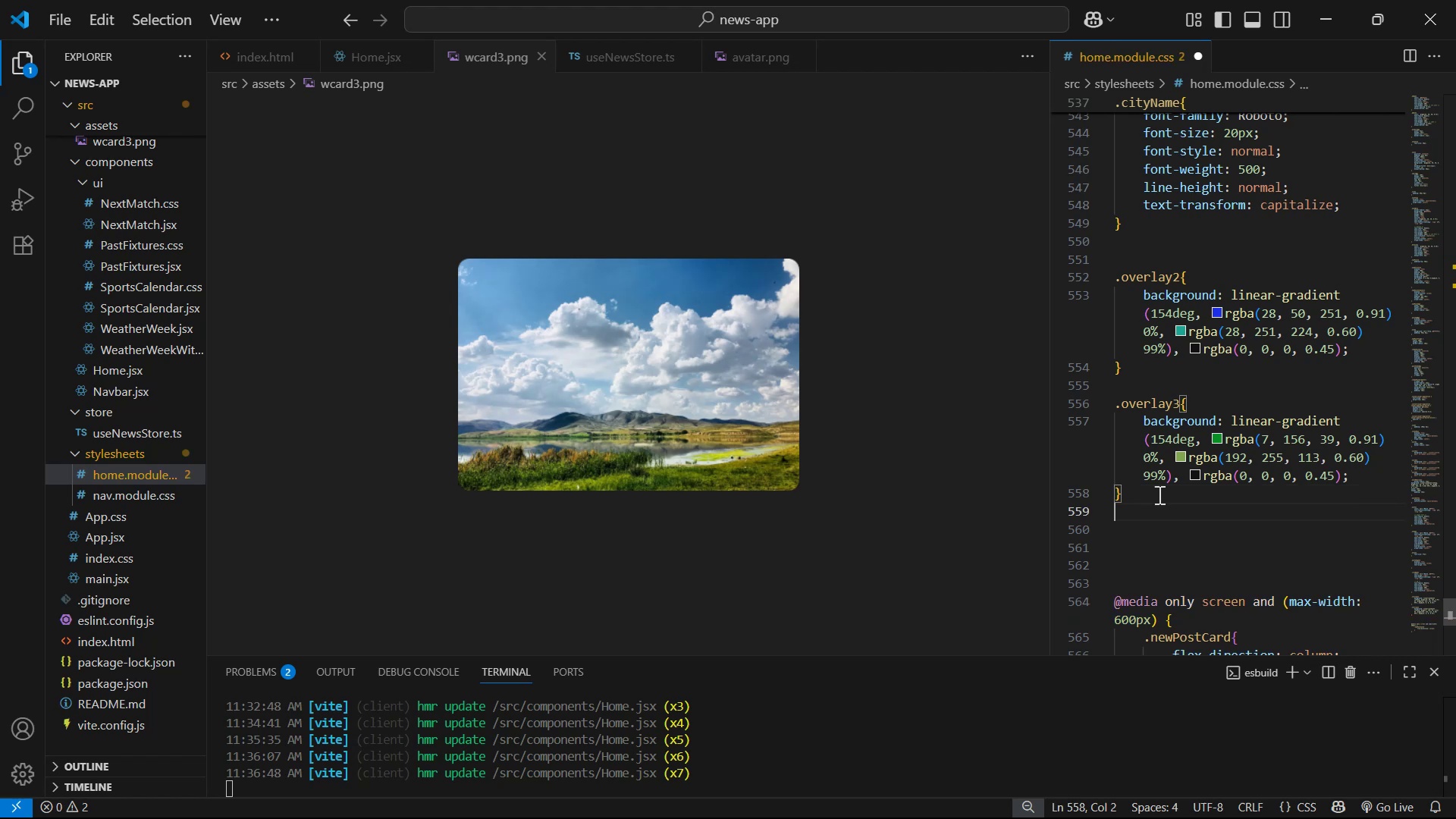 
key(Enter)
 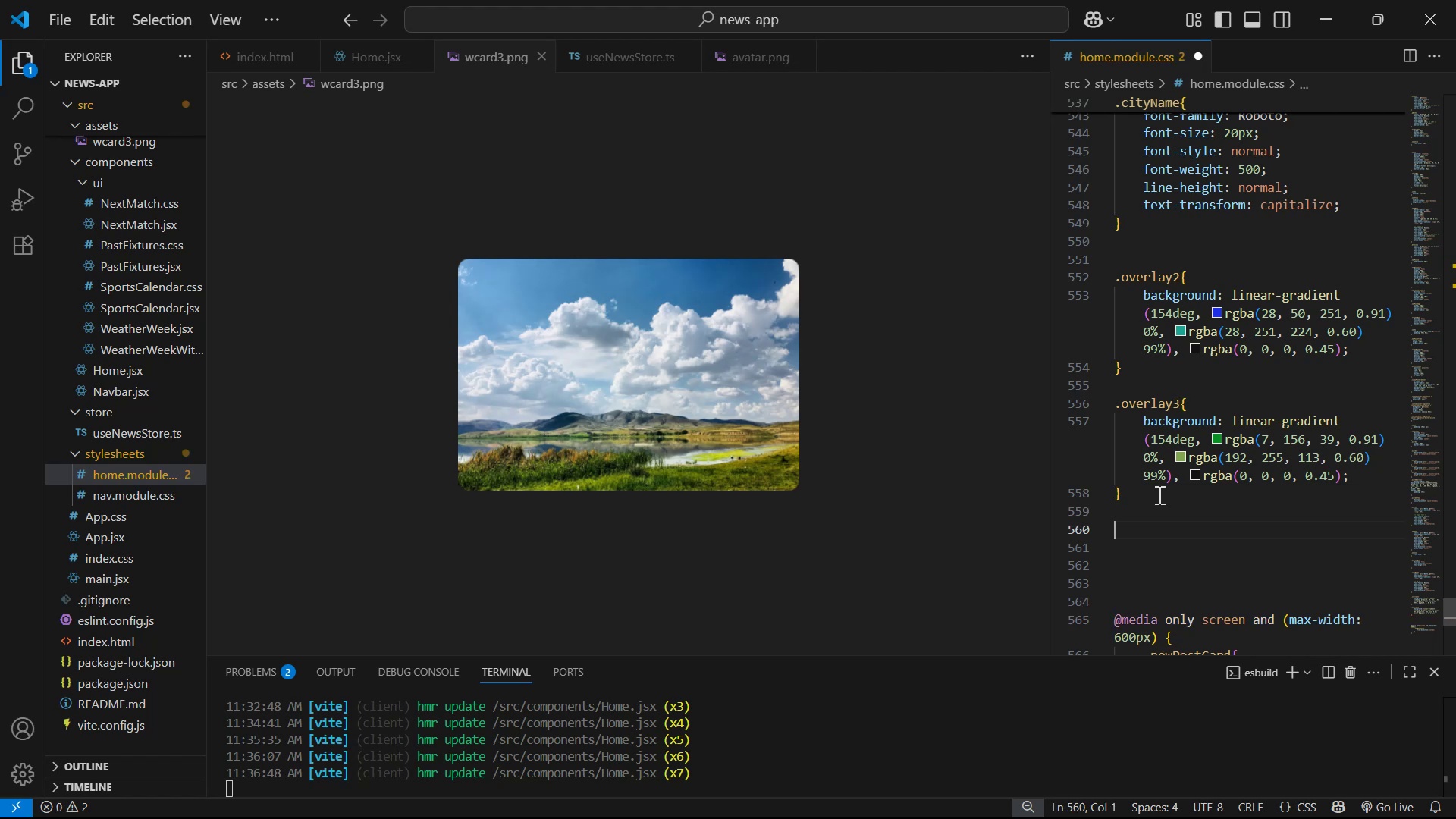 
type(.oe)
 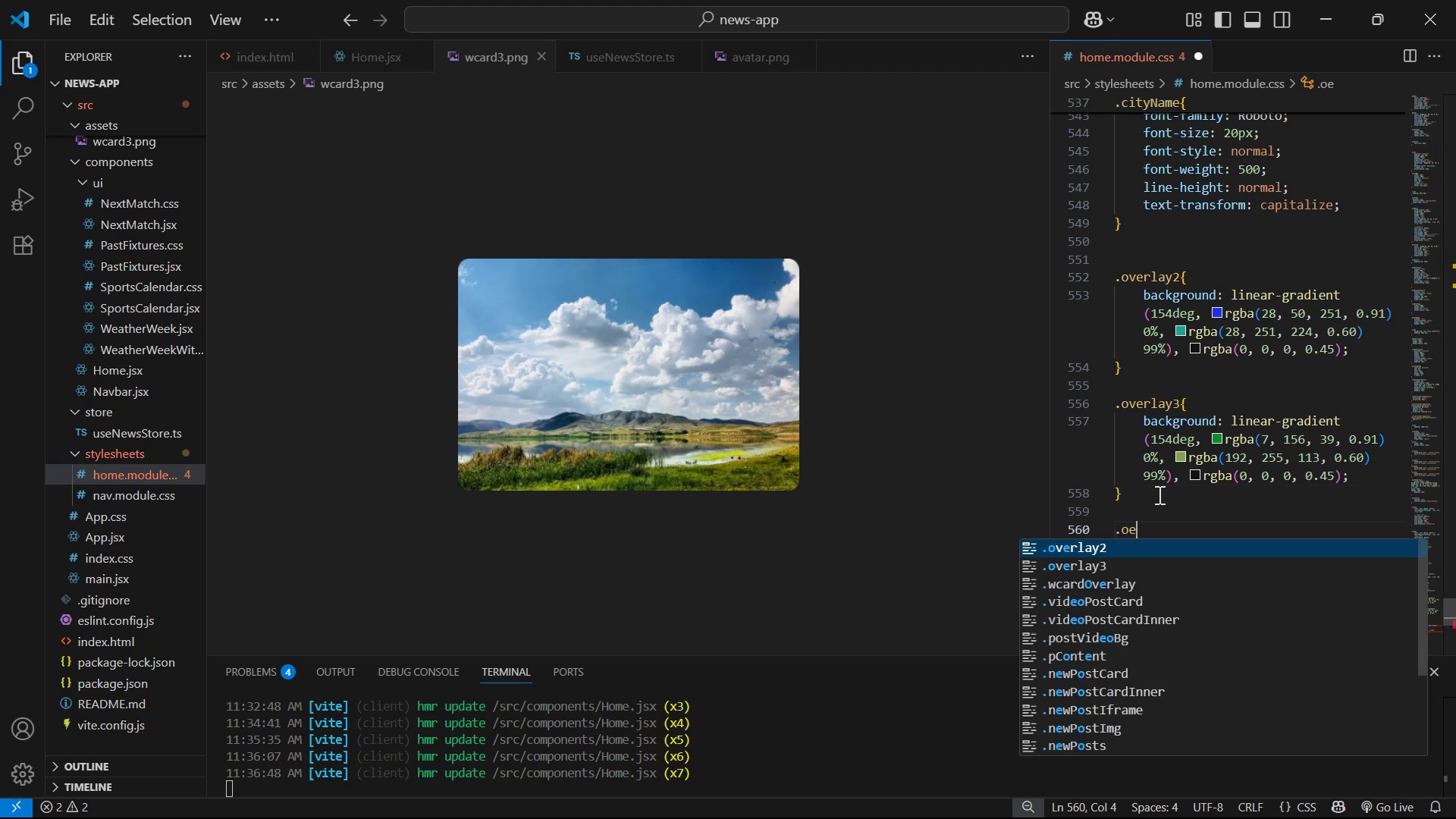 
key(ArrowDown)
 